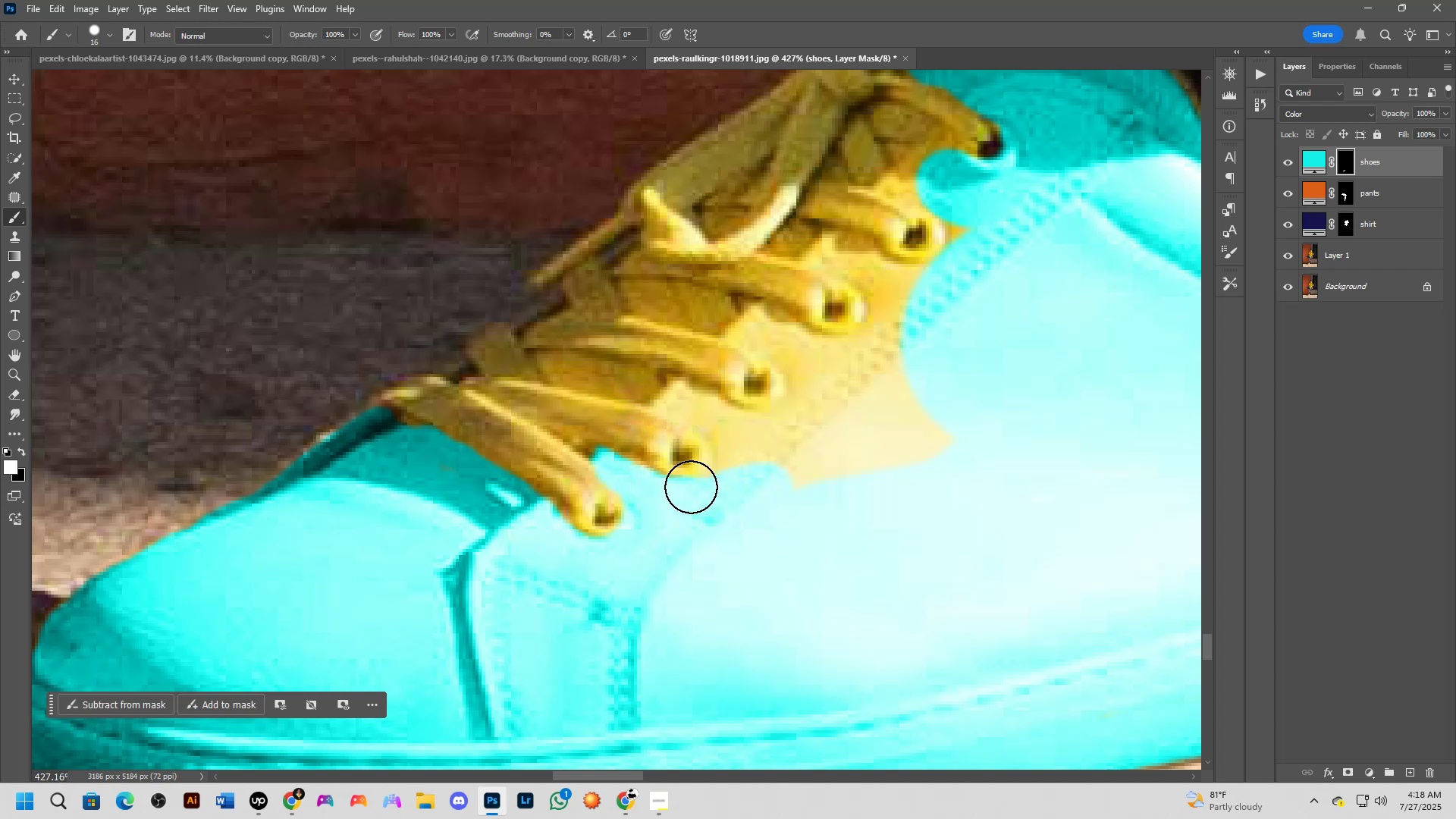 
left_click([682, 486])
 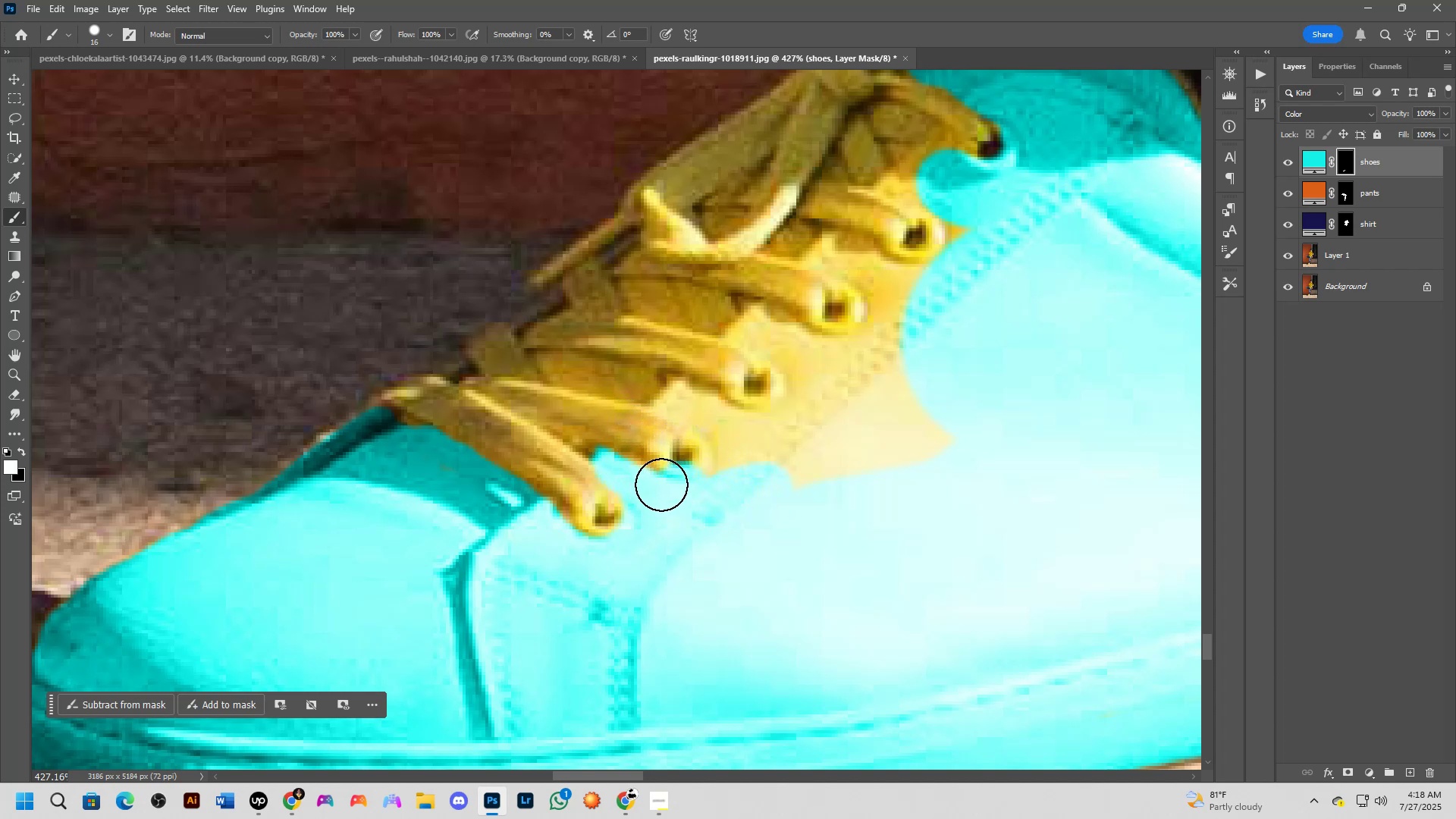 
left_click([660, 484])
 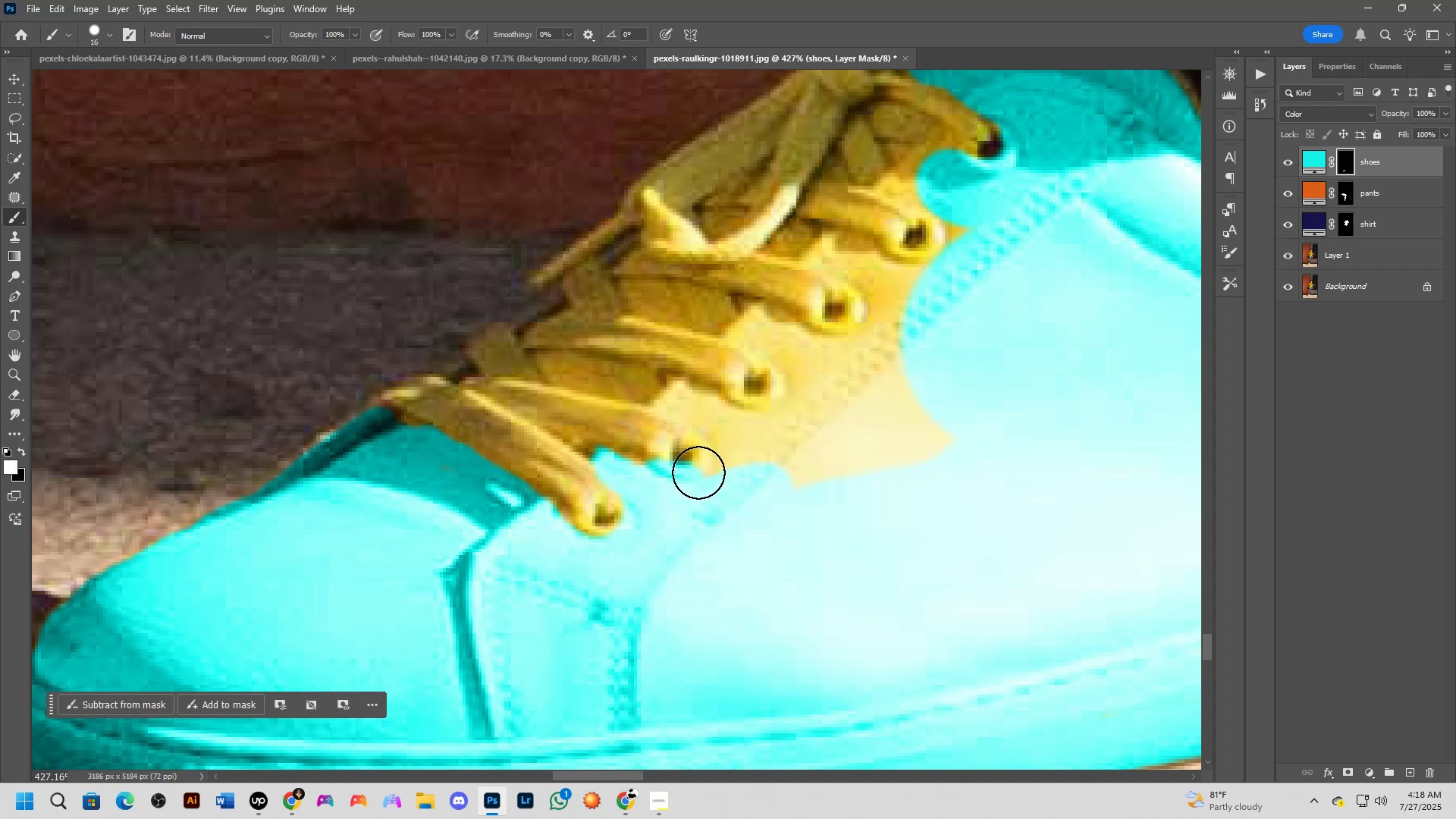 
left_click_drag(start_coordinate=[704, 472], to_coordinate=[704, 453])
 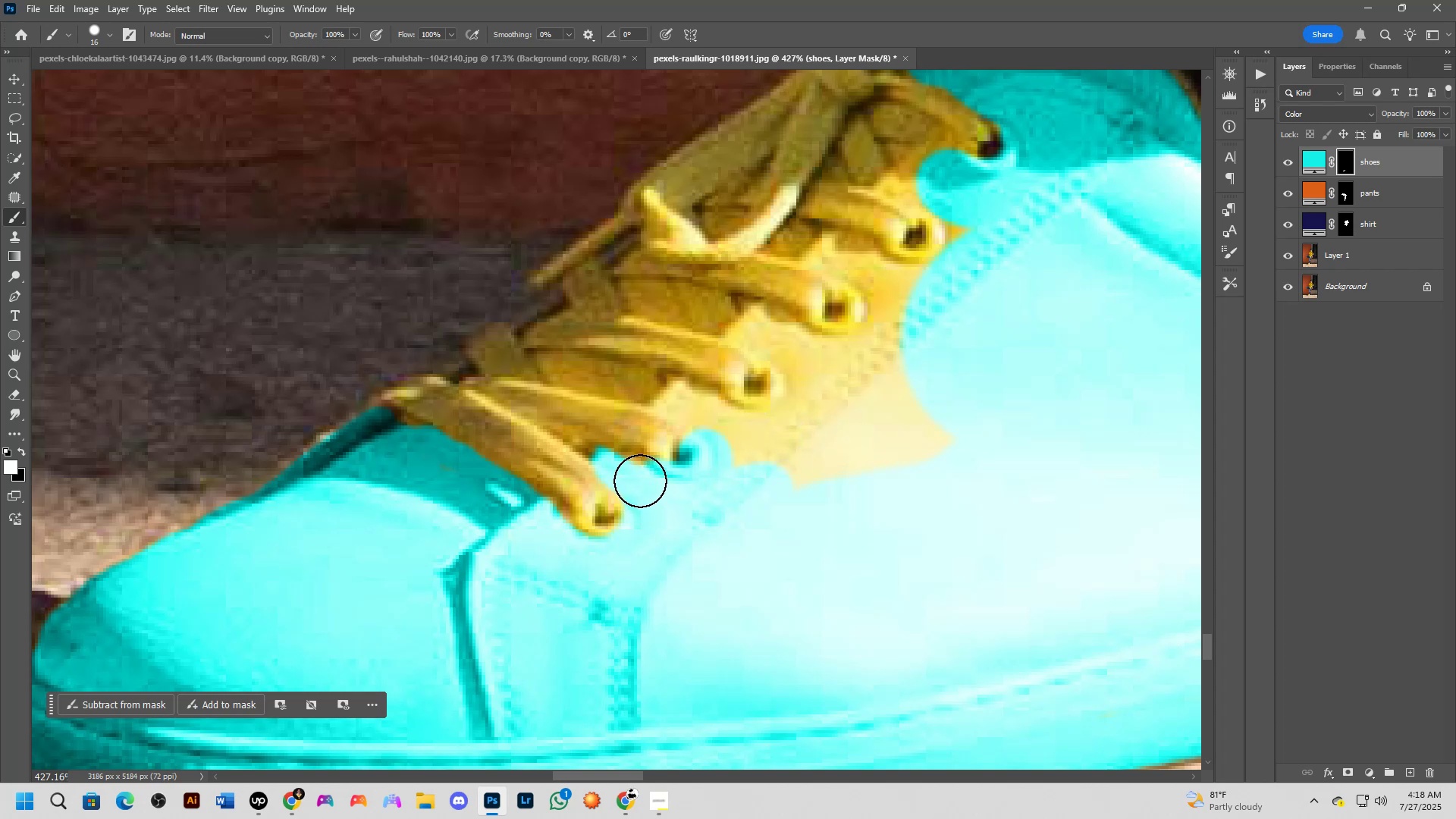 
key(X)
 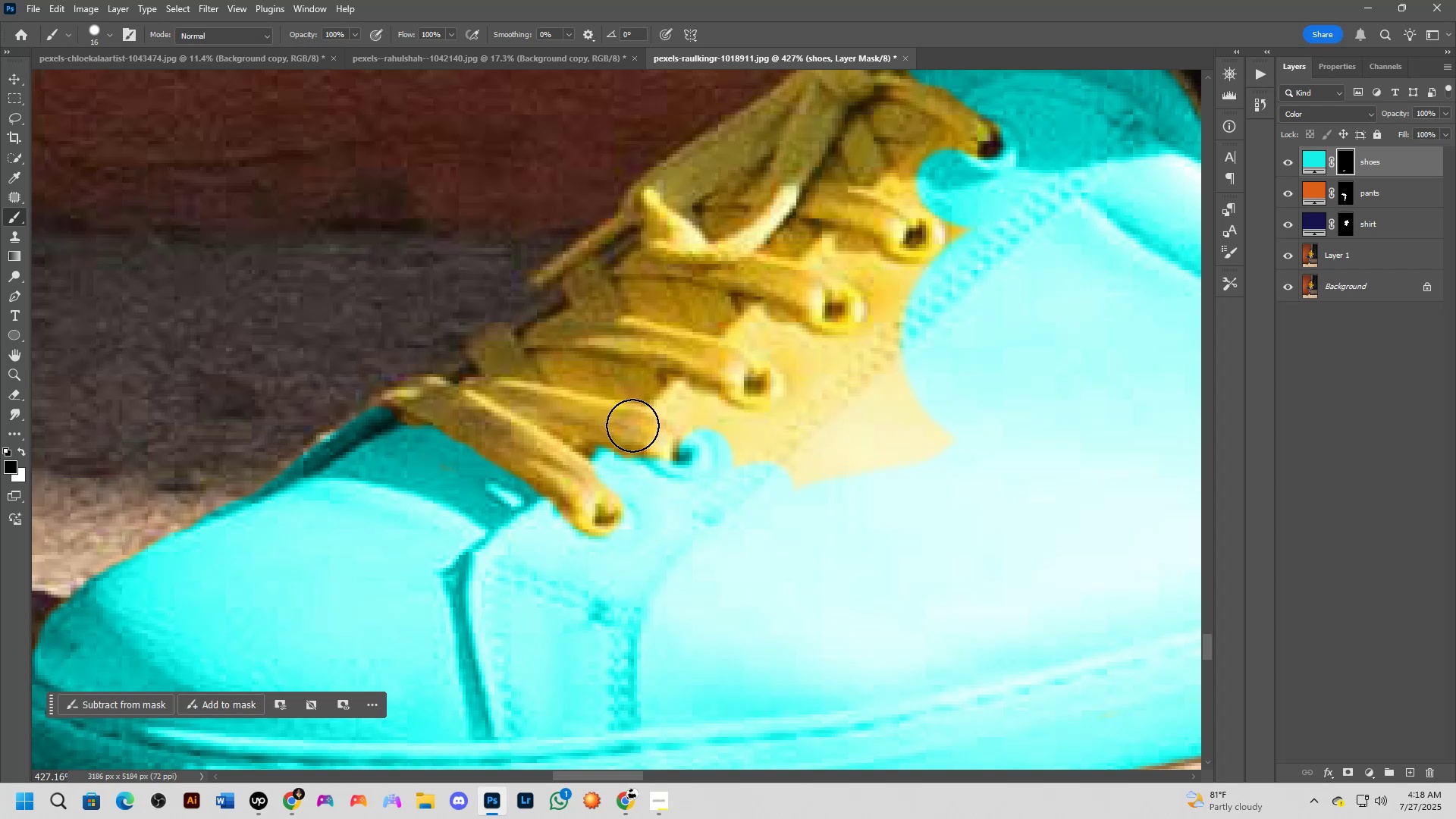 
left_click_drag(start_coordinate=[642, 435], to_coordinate=[652, 437])
 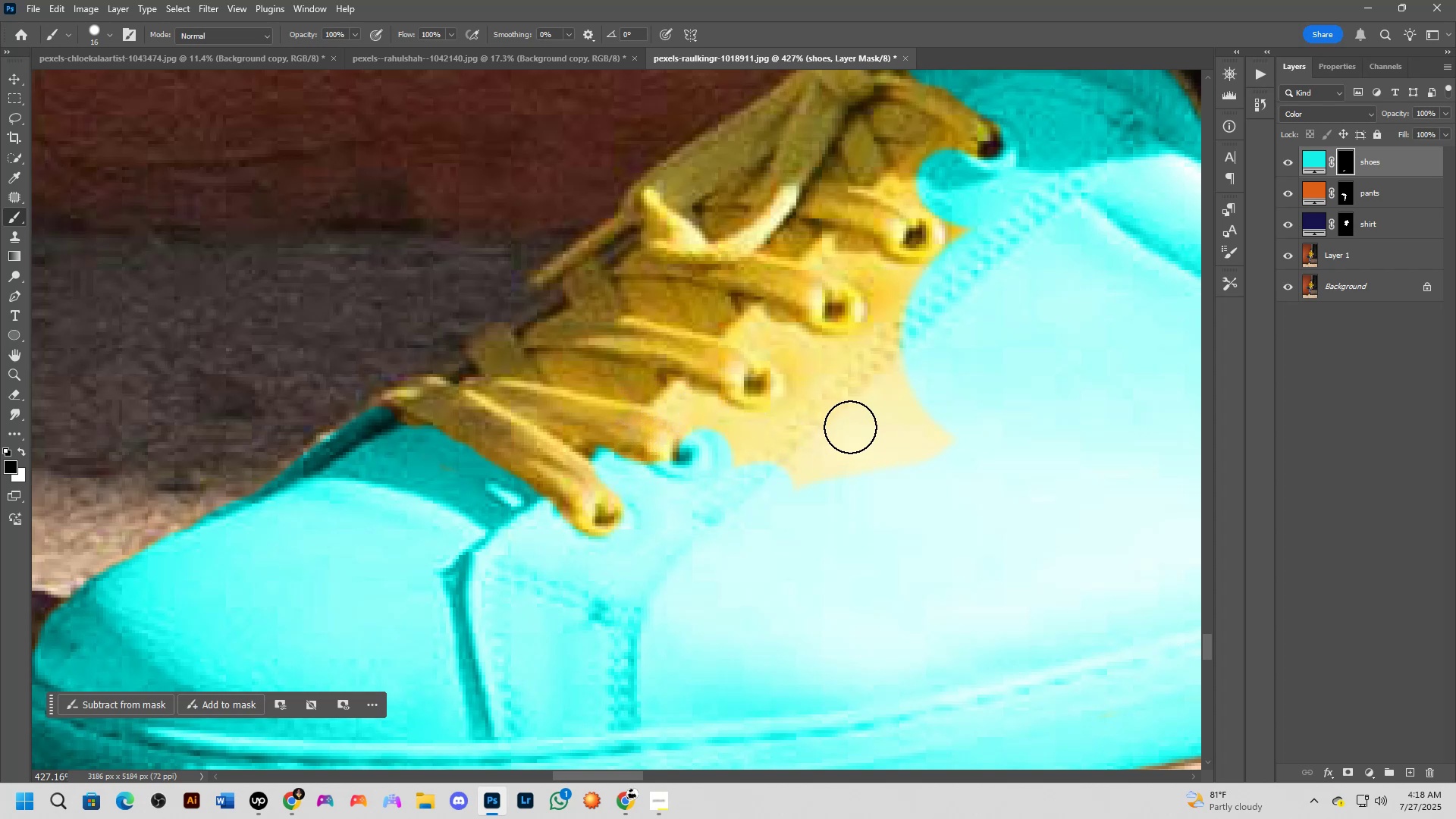 
left_click_drag(start_coordinate=[753, 469], to_coordinate=[777, 453])
 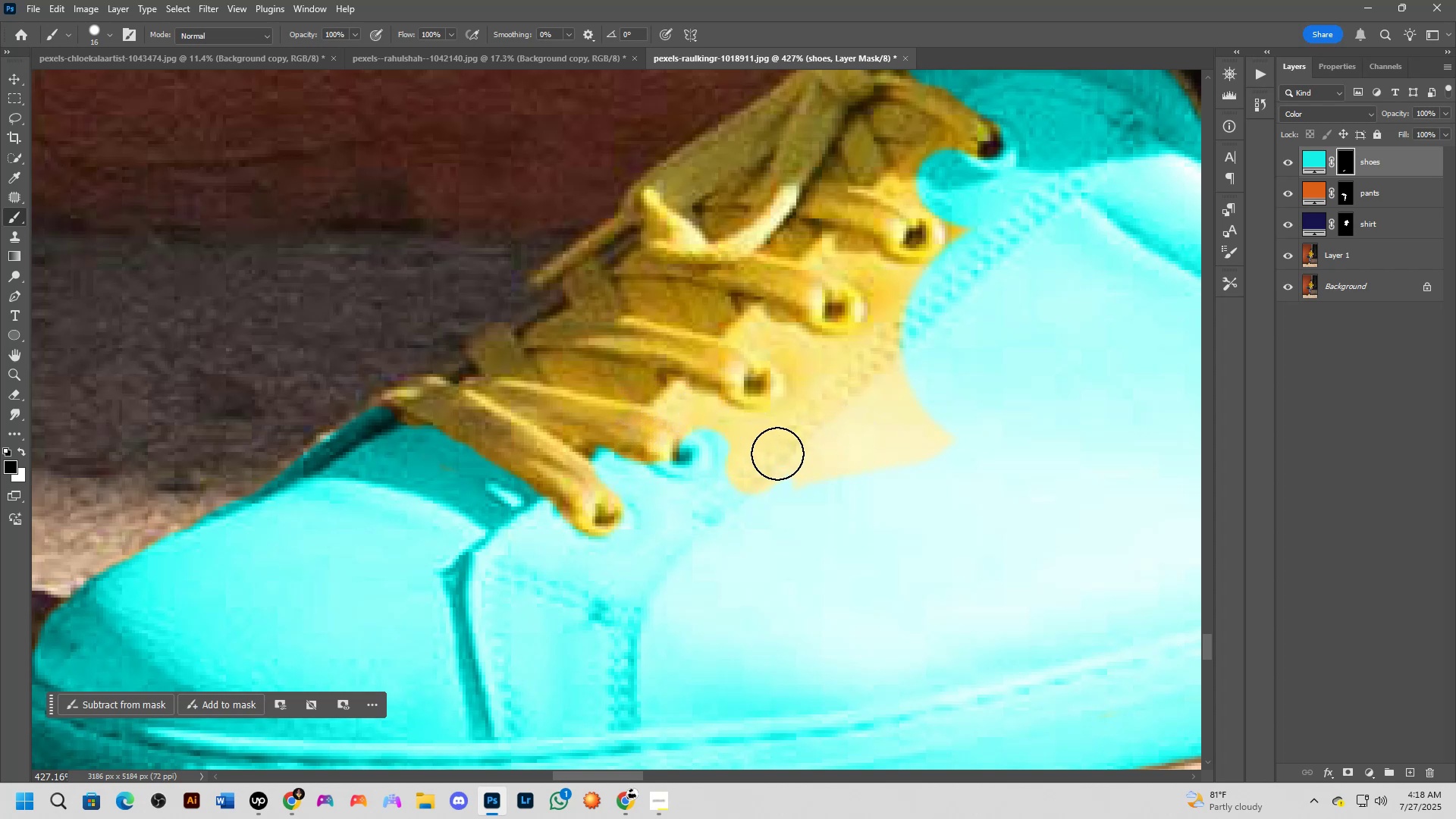 
key(X)
 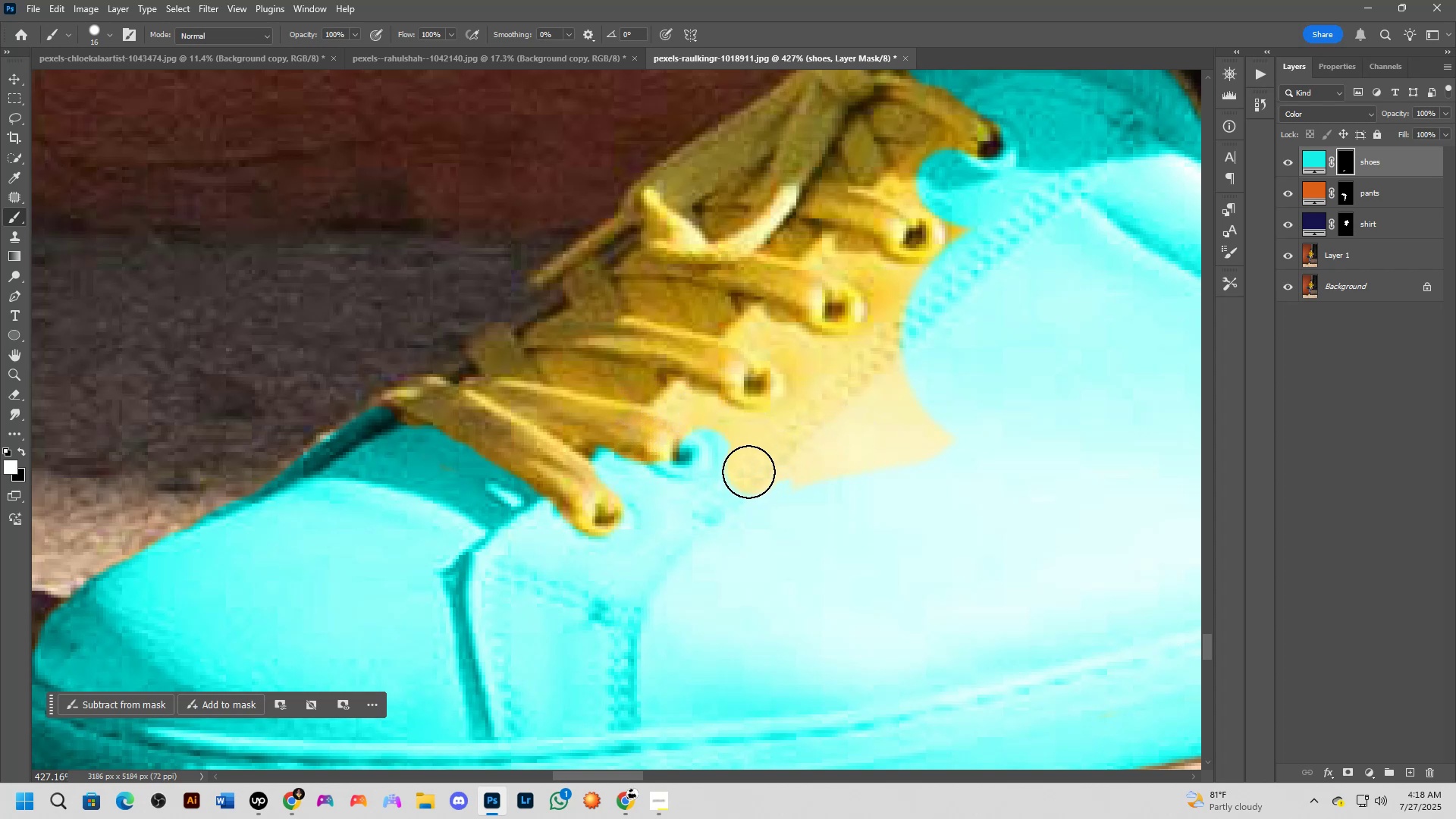 
left_click_drag(start_coordinate=[748, 472], to_coordinate=[939, 428])
 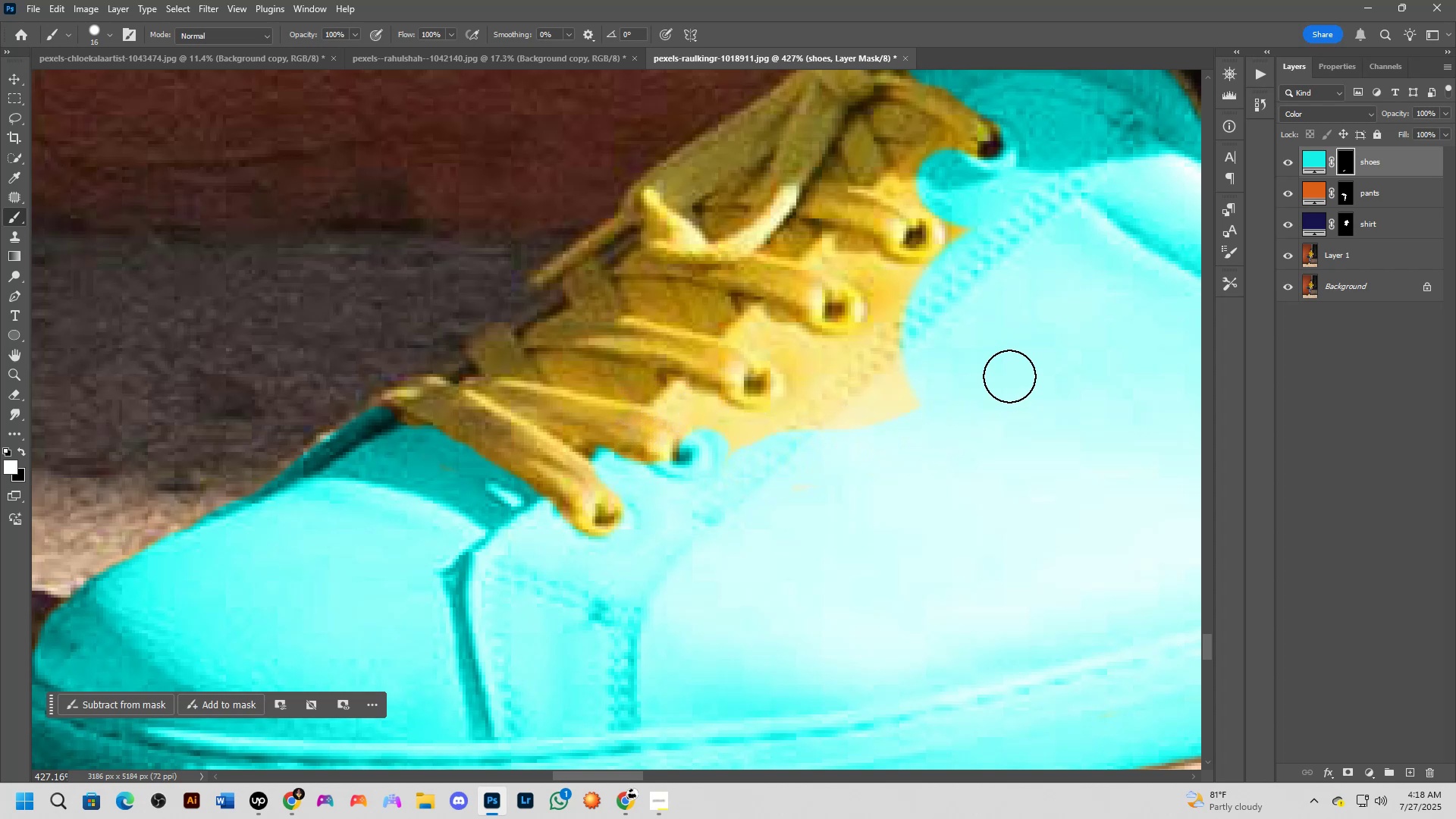 
hold_key(key=Space, duration=0.66)
 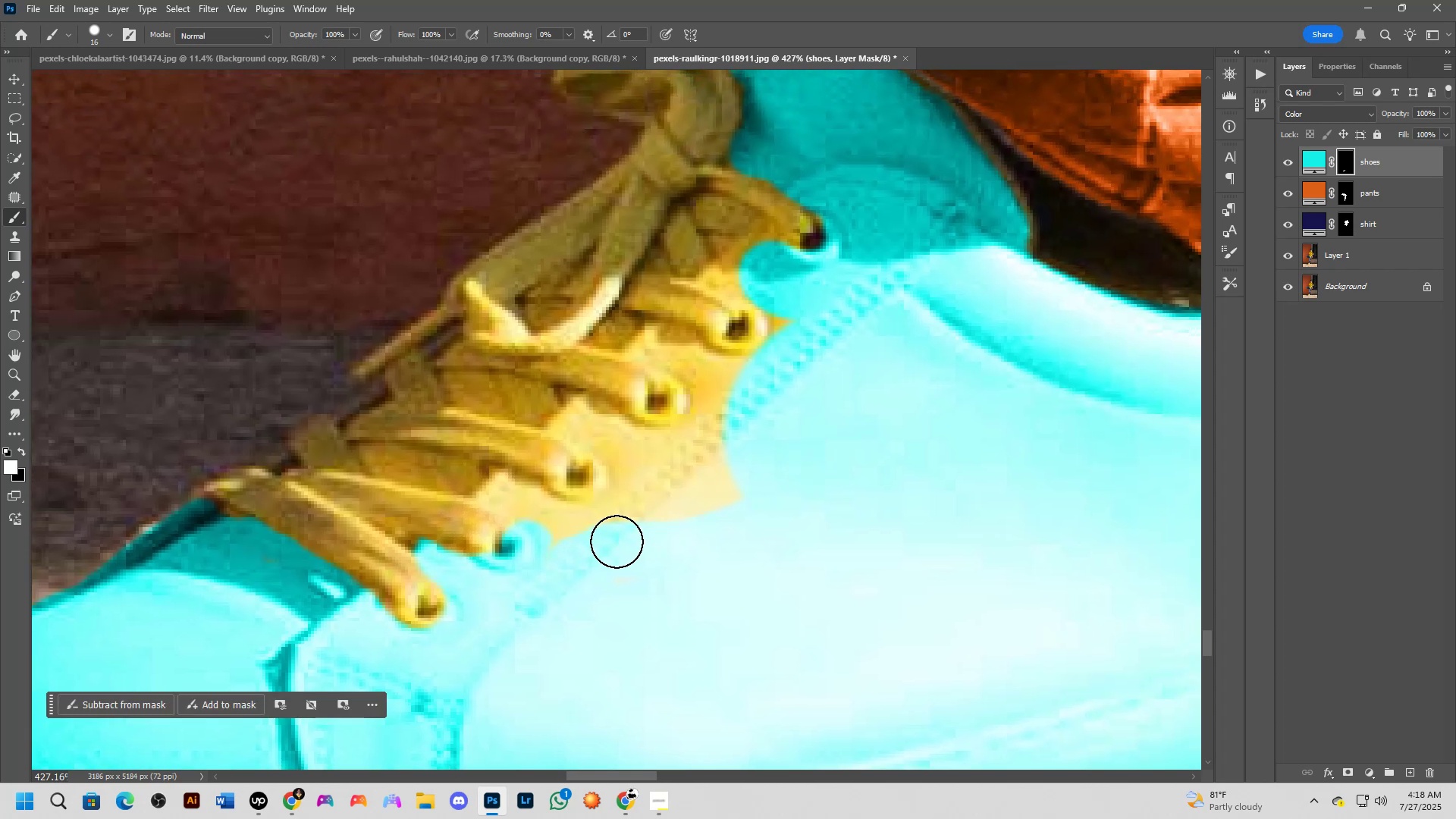 
left_click_drag(start_coordinate=[995, 366], to_coordinate=[817, 457])
 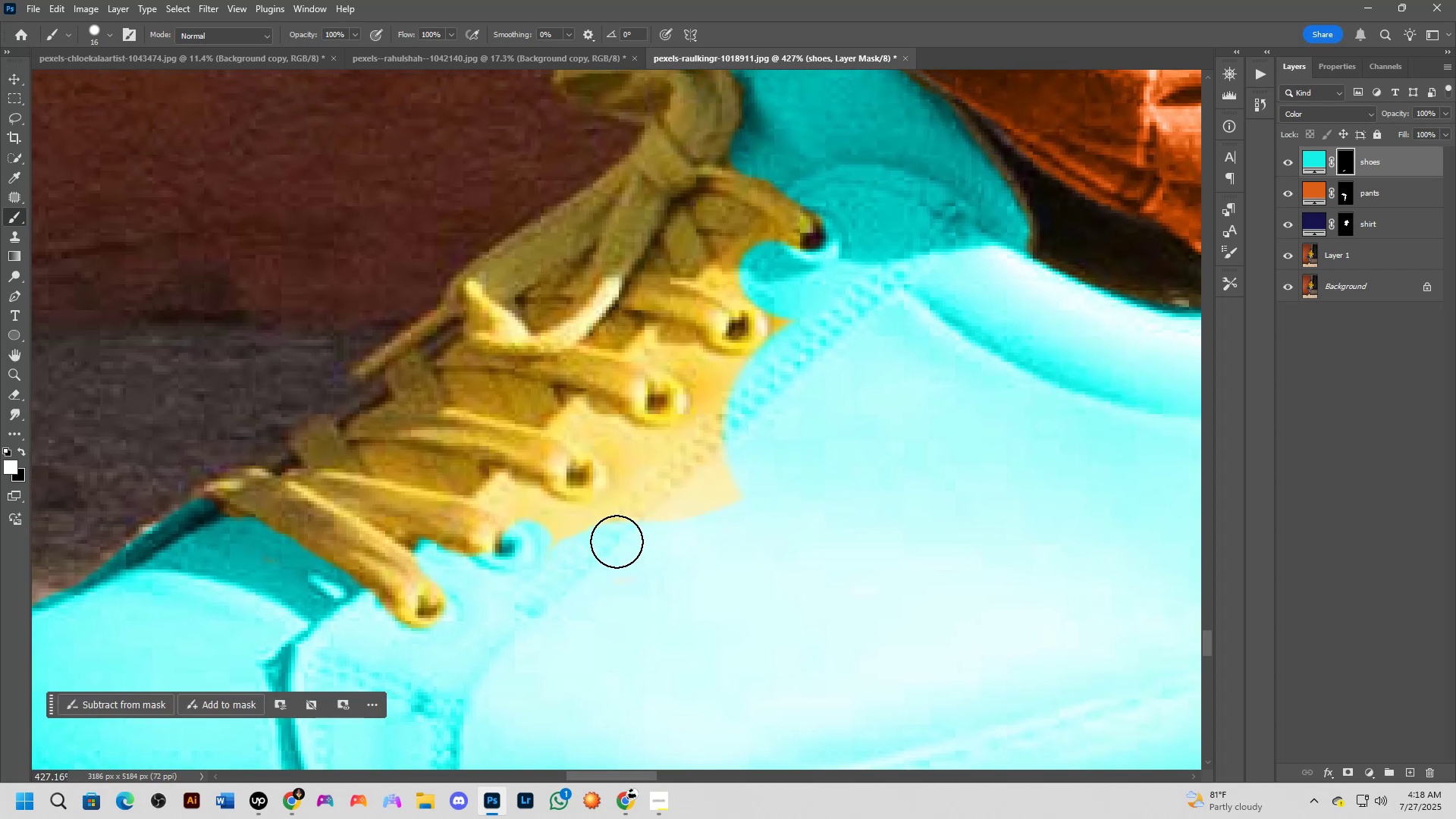 
scroll: coordinate [649, 551], scroll_direction: up, amount: 2.0
 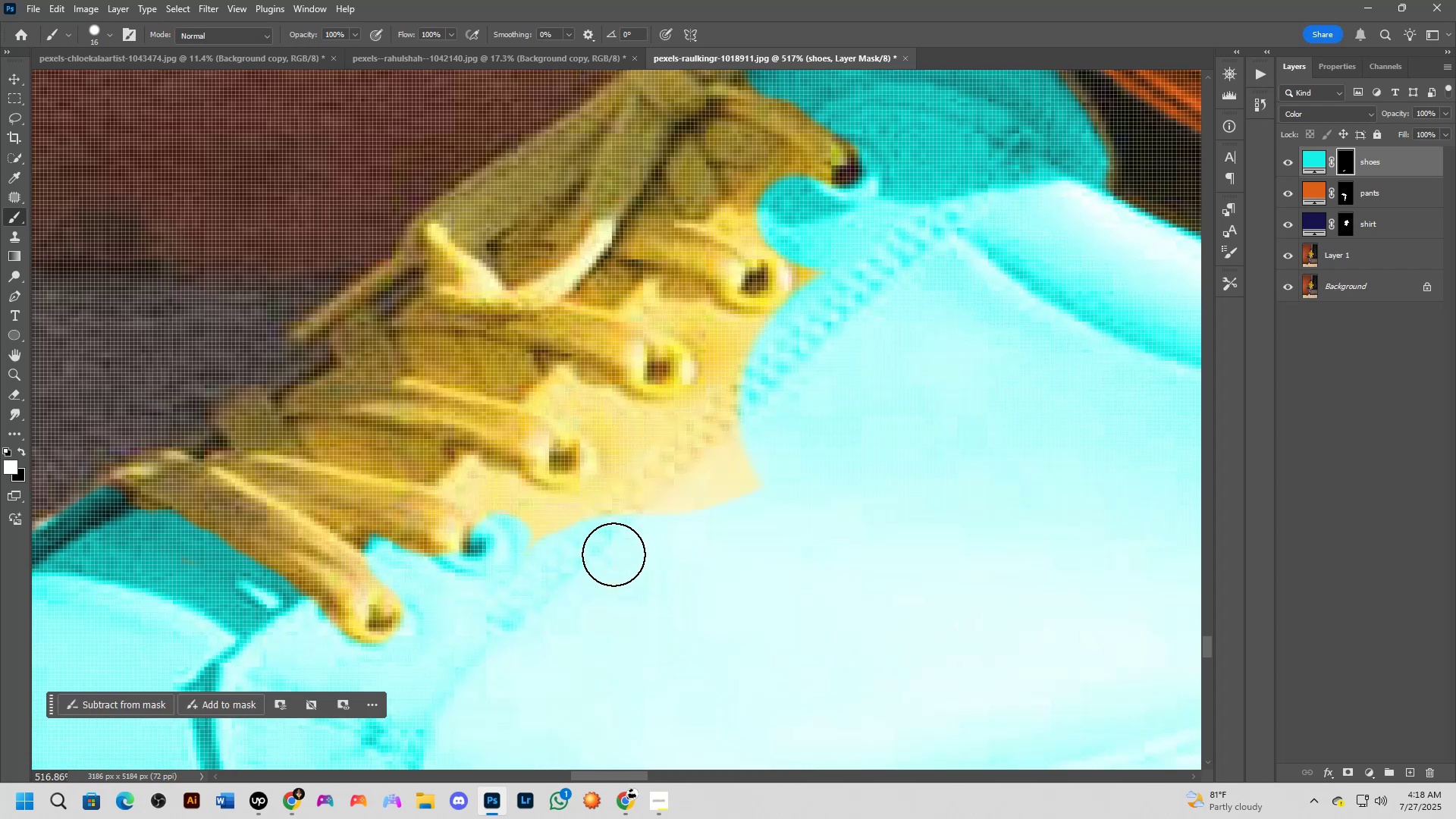 
scroll: coordinate [613, 554], scroll_direction: down, amount: 1.0
 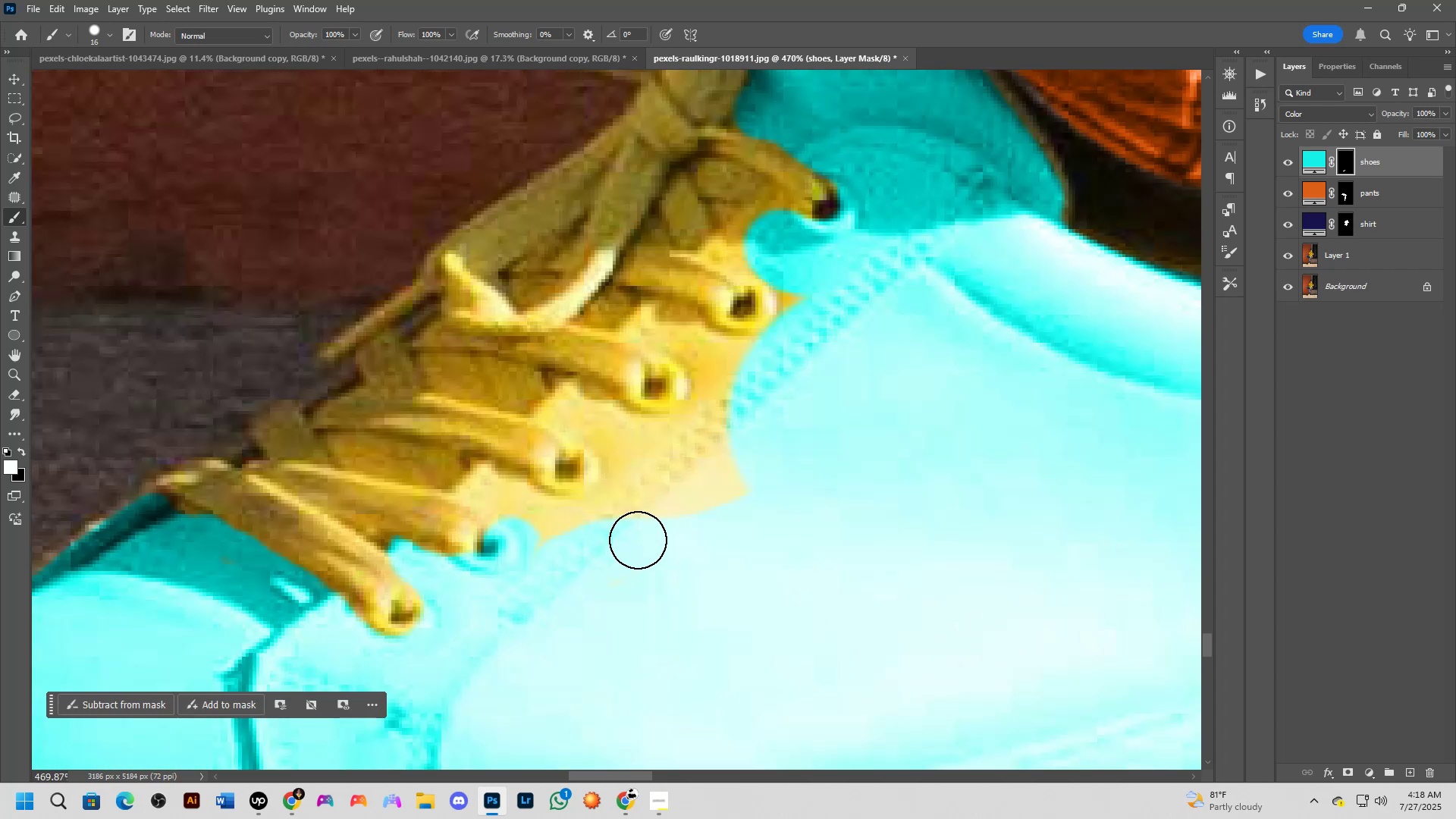 
left_click_drag(start_coordinate=[661, 526], to_coordinate=[583, 537])
 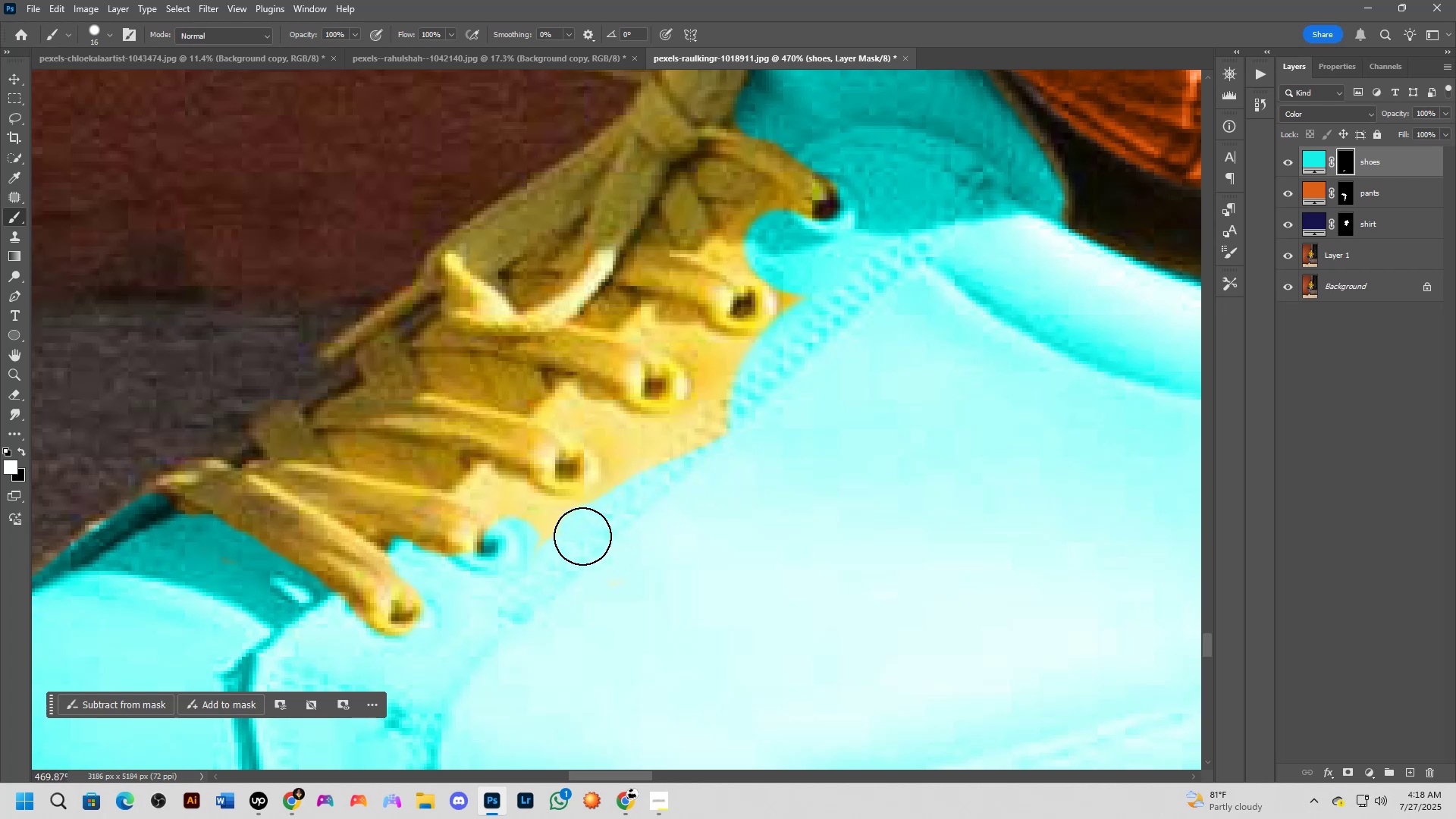 
key(X)
 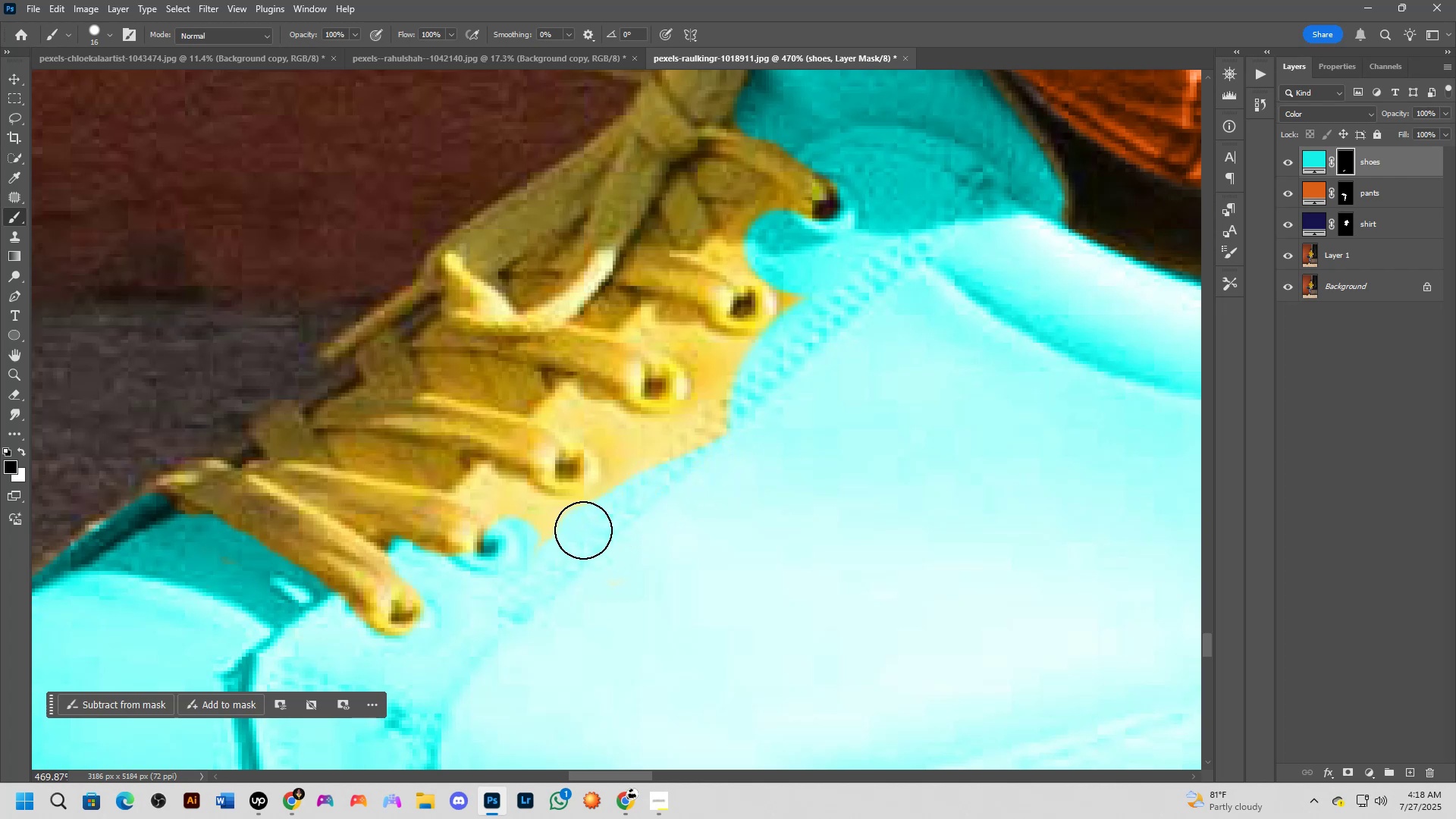 
hold_key(key=AltLeft, duration=1.54)
 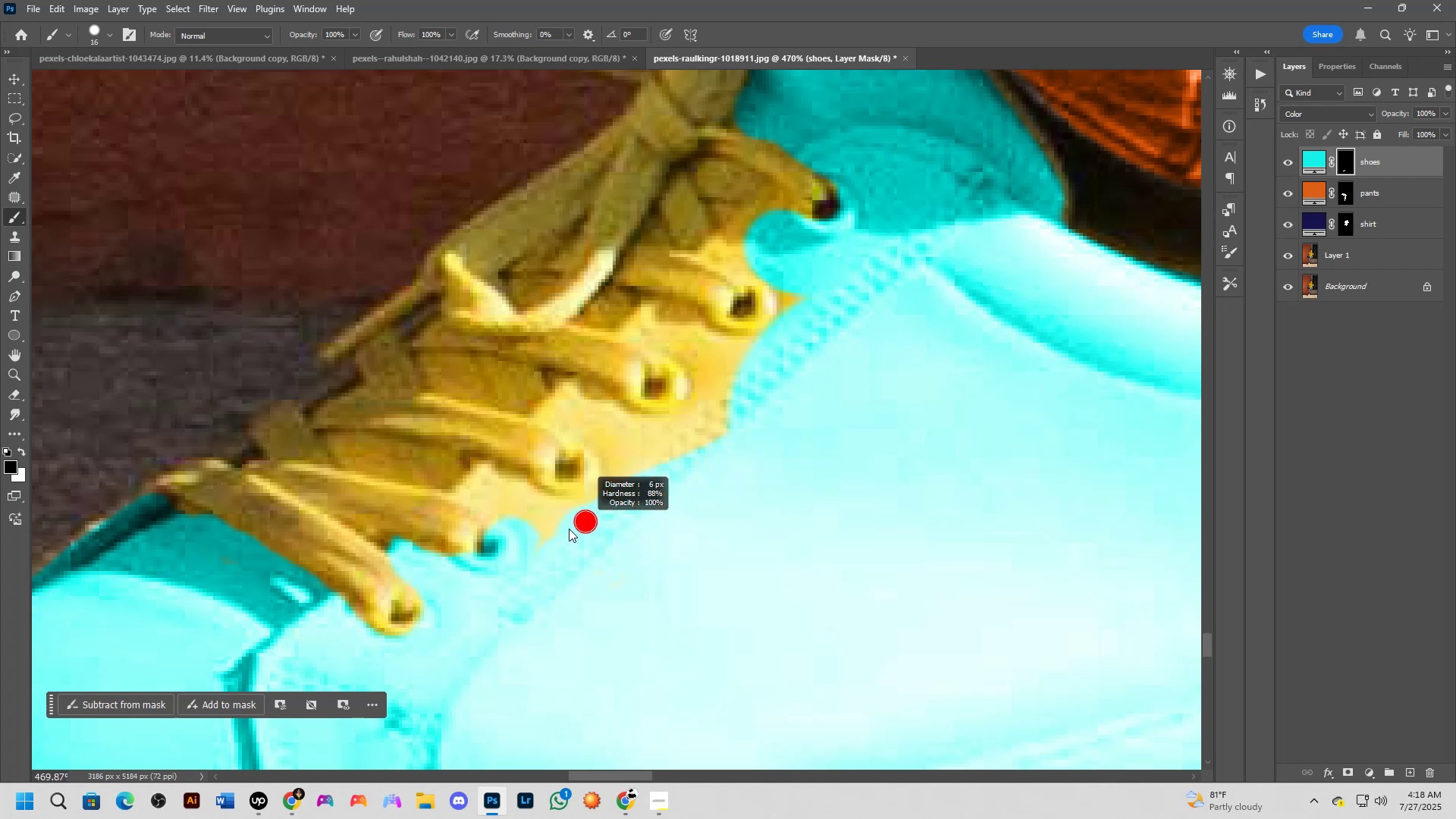 
key(Alt+AltLeft)
 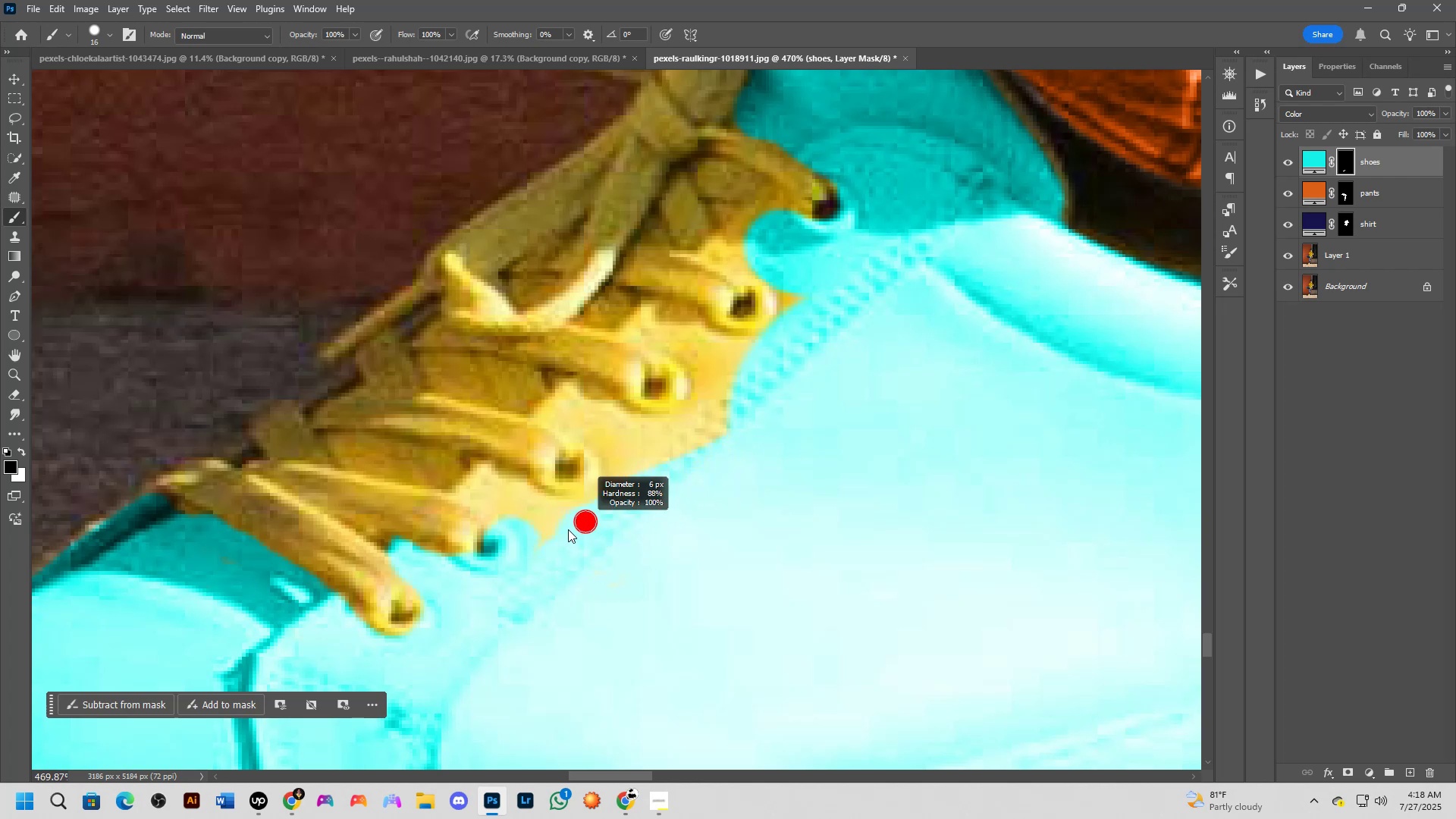 
key(Alt+AltLeft)
 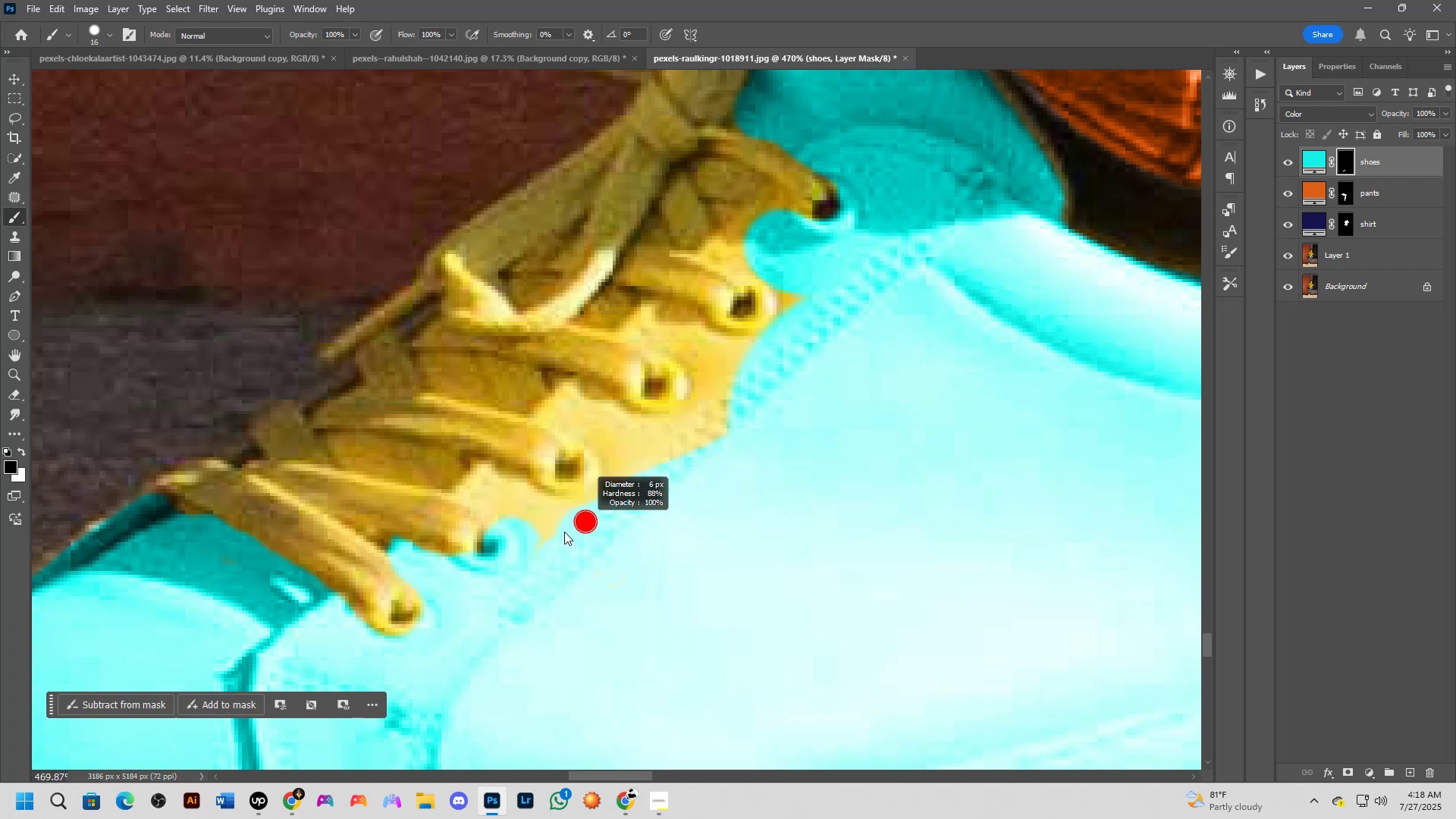 
key(Alt+AltLeft)
 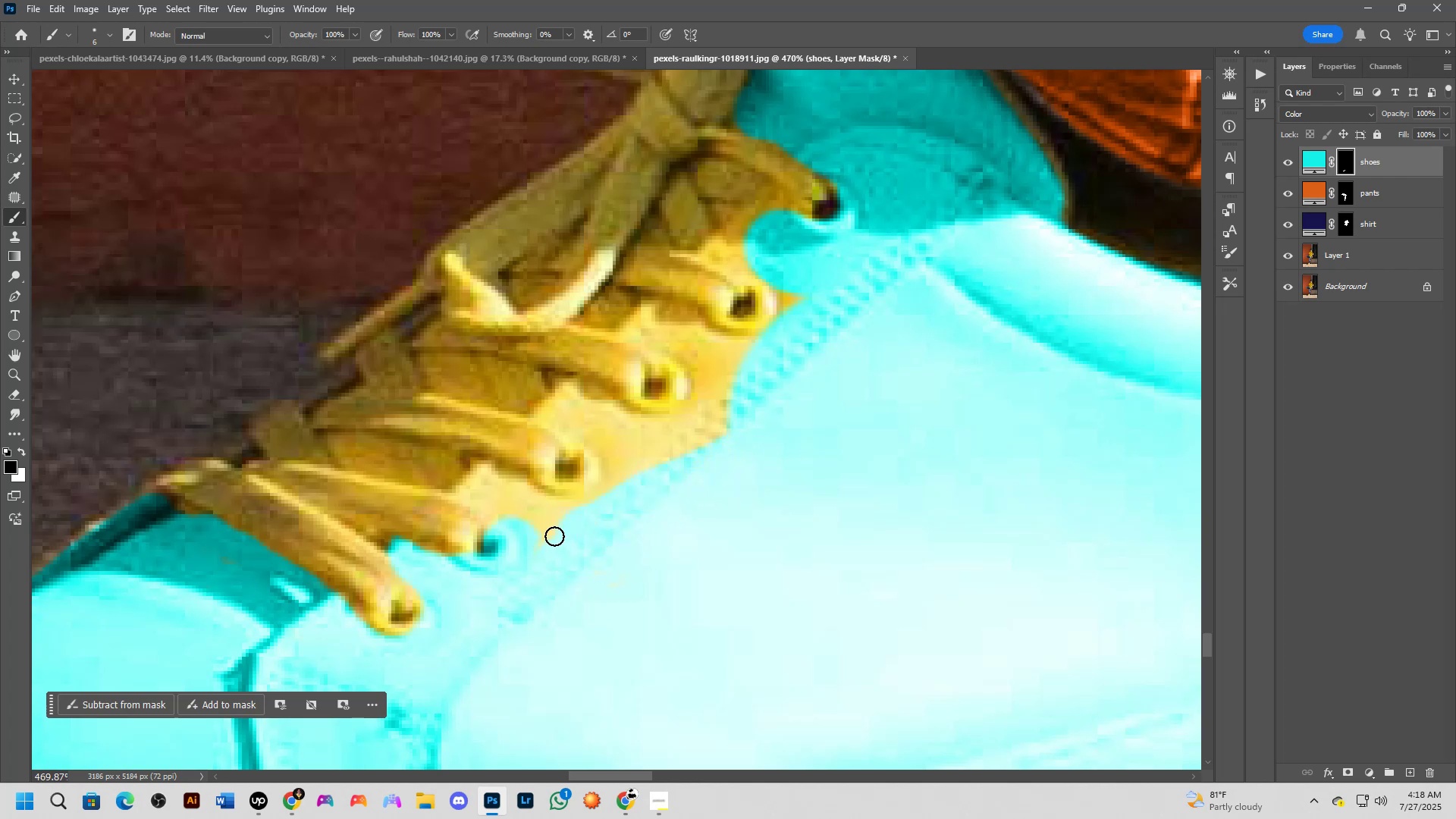 
key(Alt+AltLeft)
 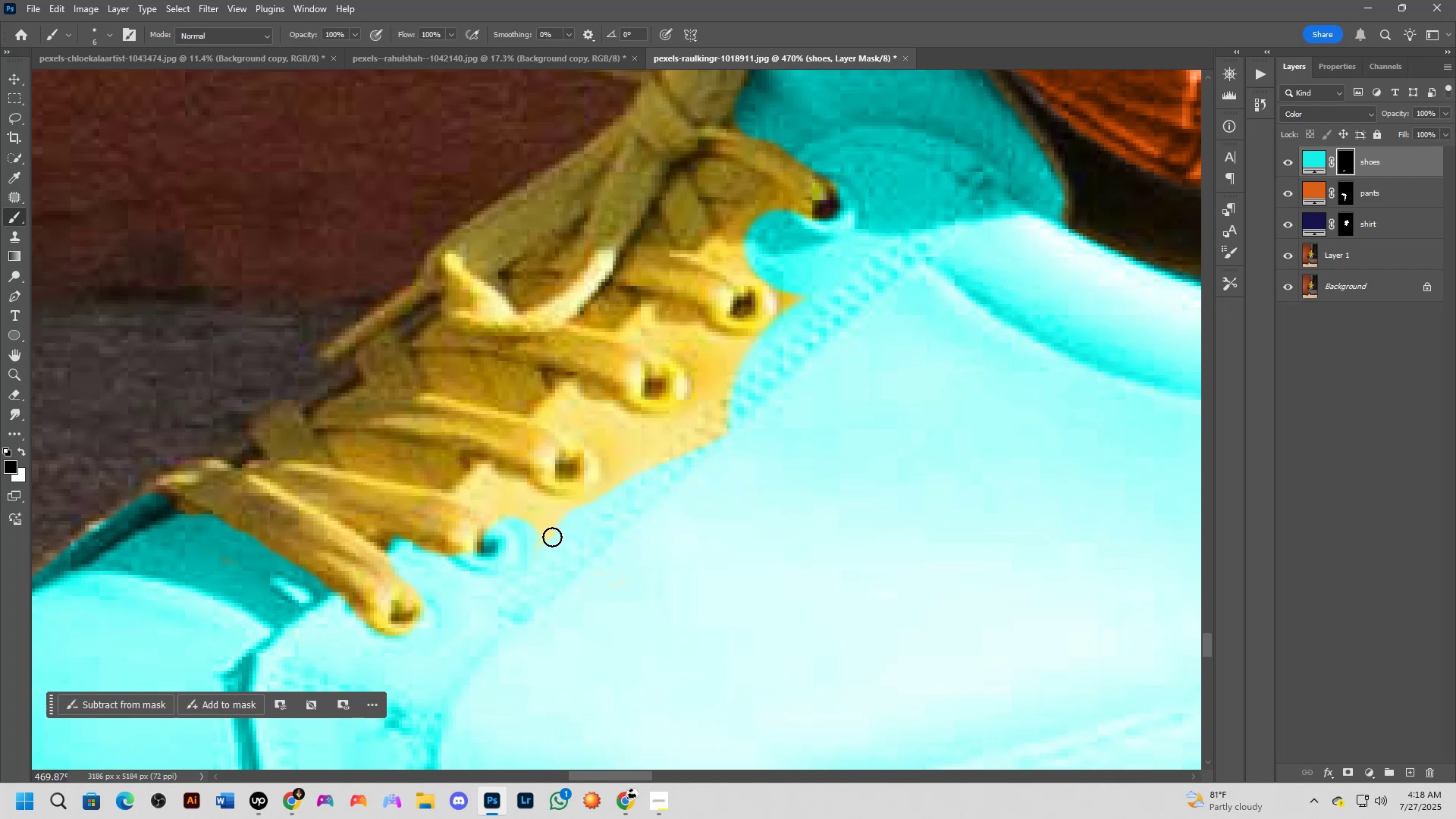 
left_click_drag(start_coordinate=[552, 537], to_coordinate=[566, 513])
 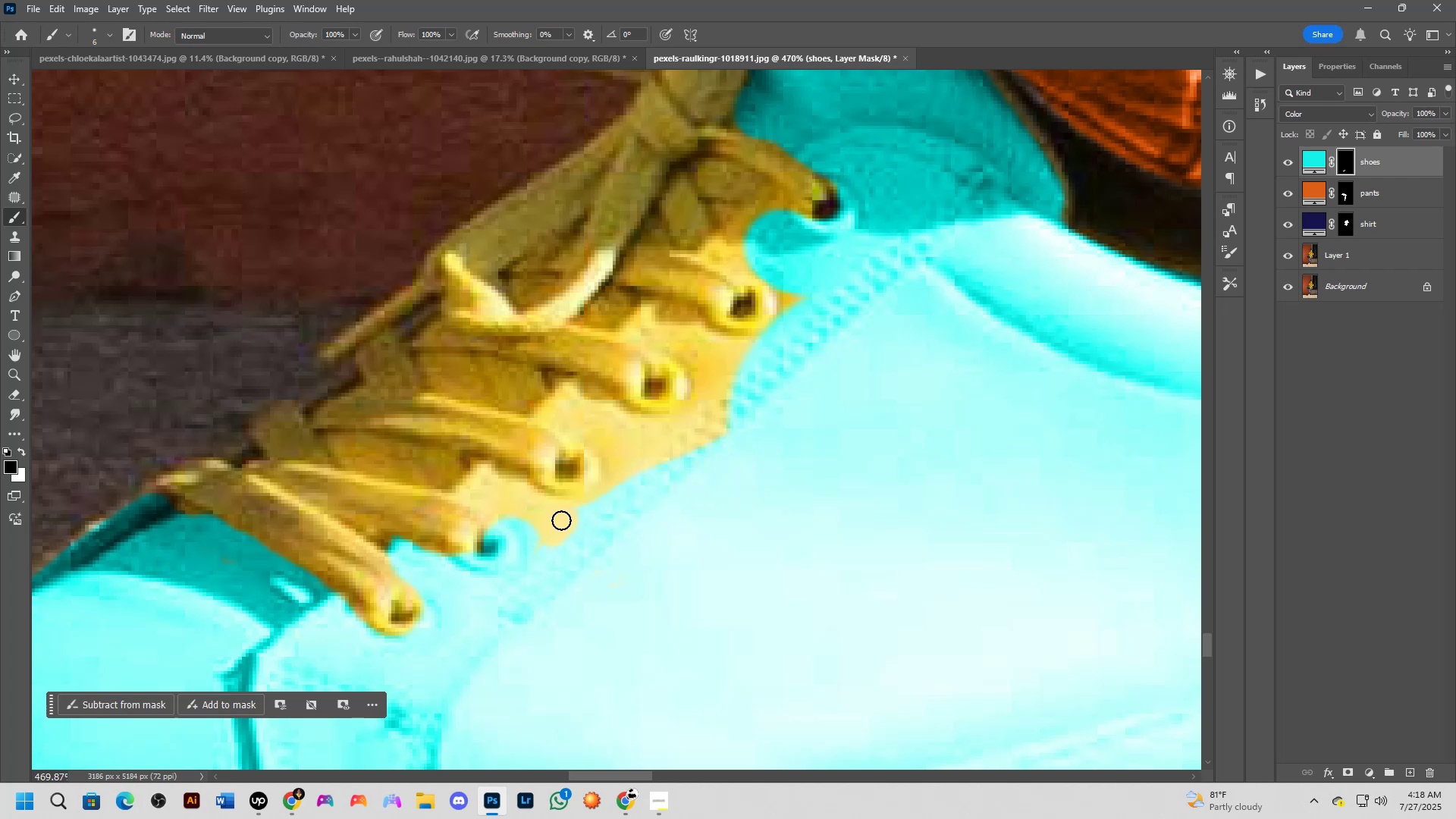 
key(X)
 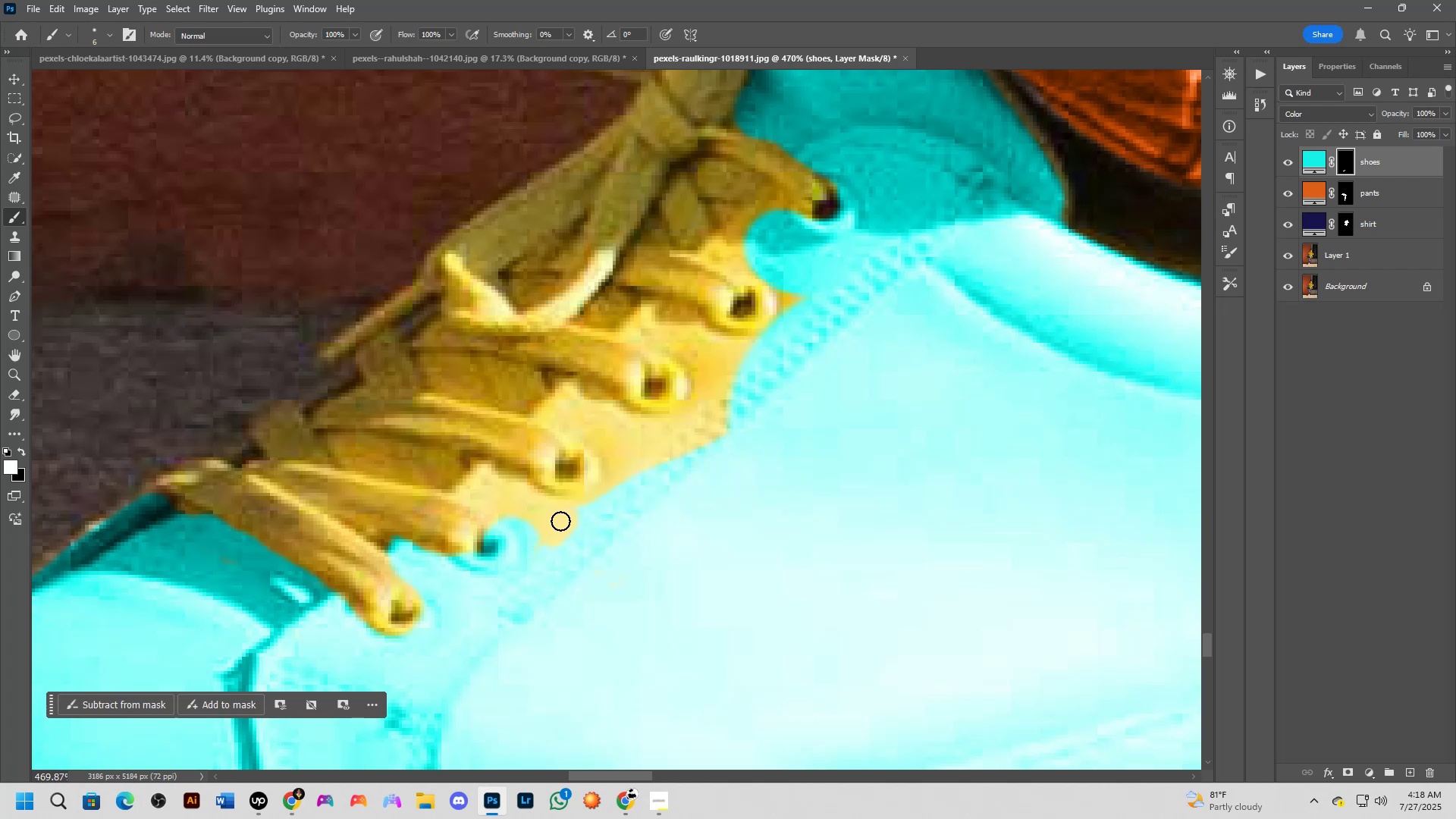 
left_click_drag(start_coordinate=[560, 521], to_coordinate=[543, 524])
 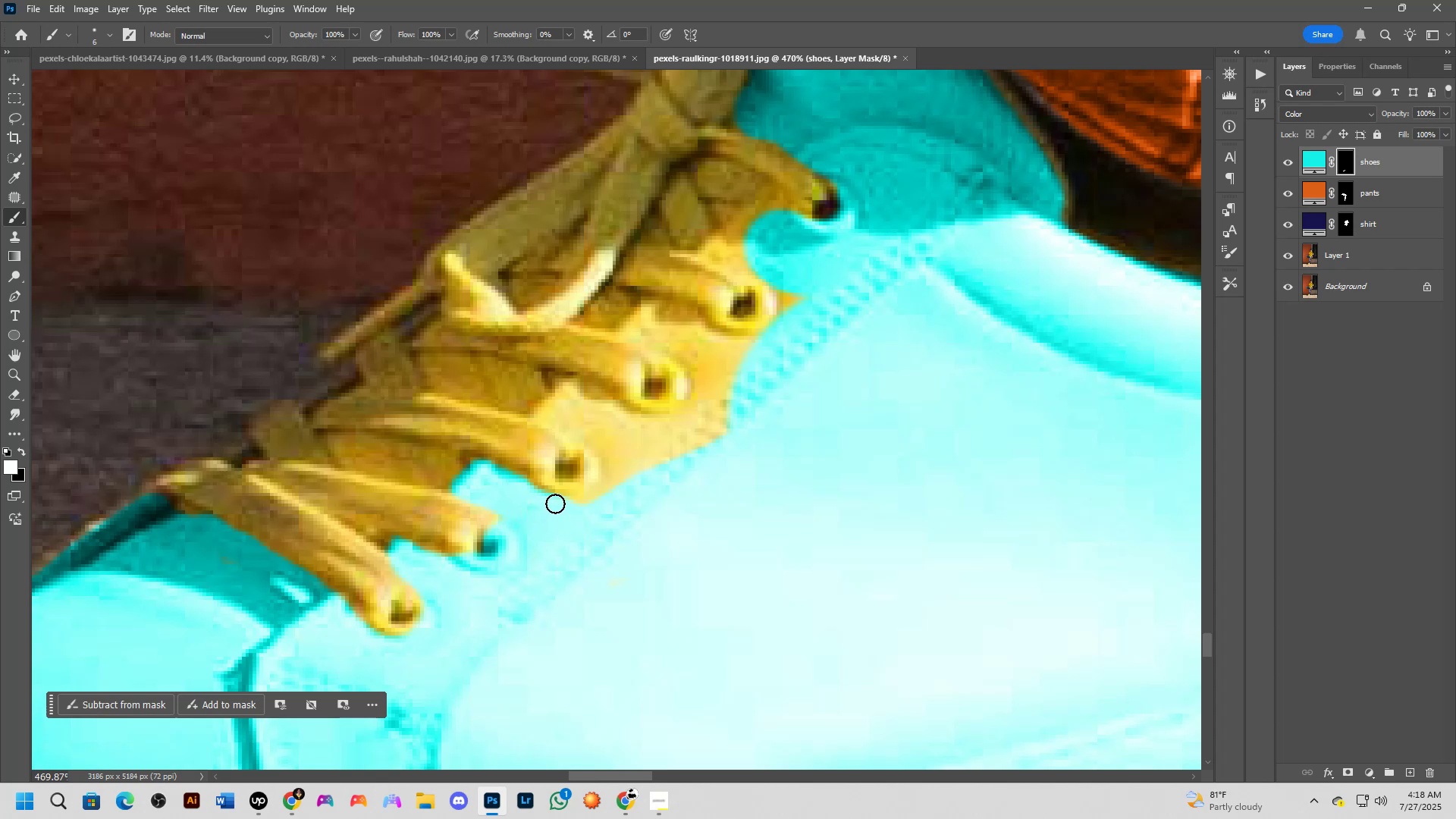 
left_click_drag(start_coordinate=[535, 488], to_coordinate=[611, 477])
 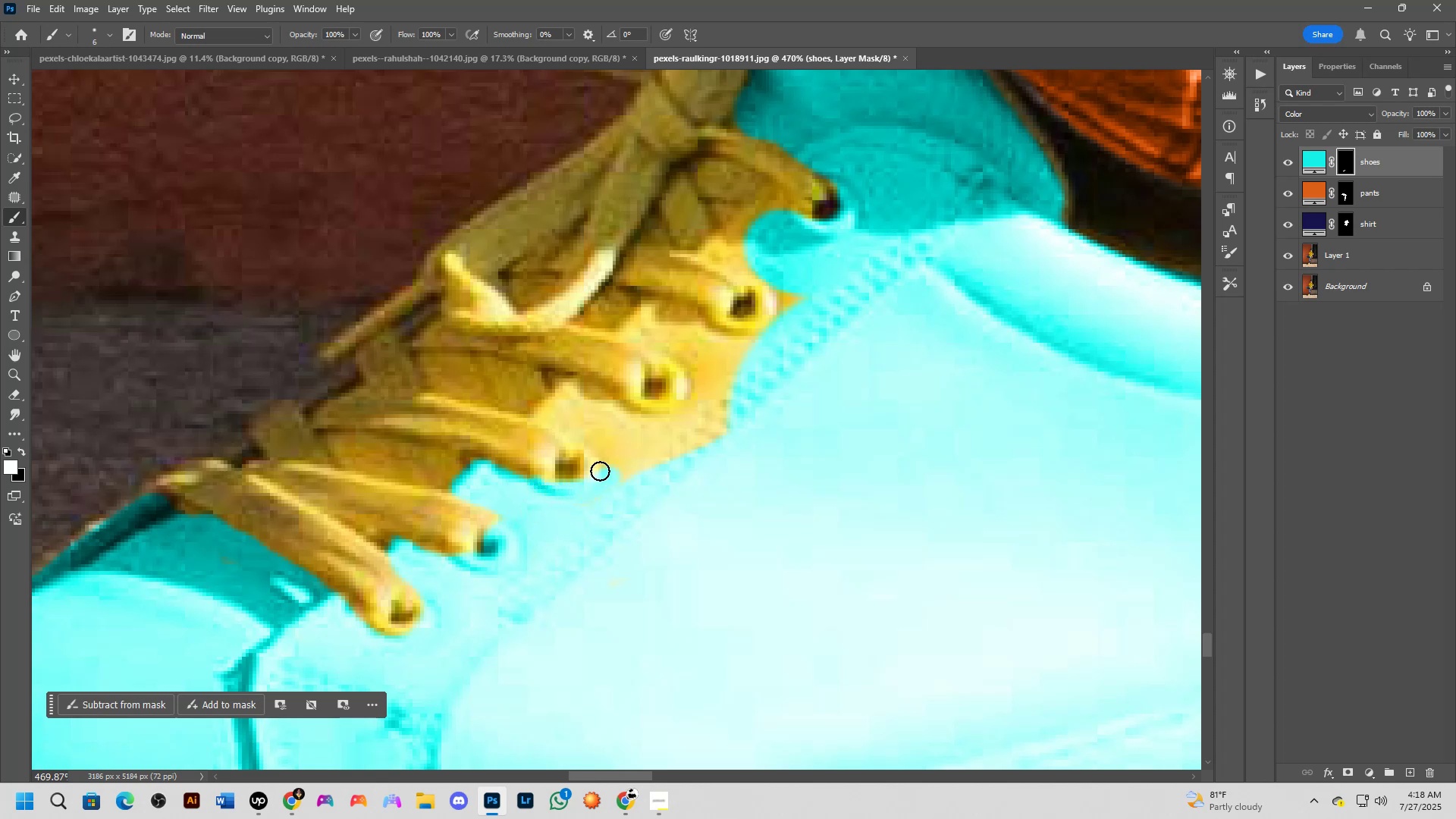 
left_click_drag(start_coordinate=[592, 480], to_coordinate=[582, 498])
 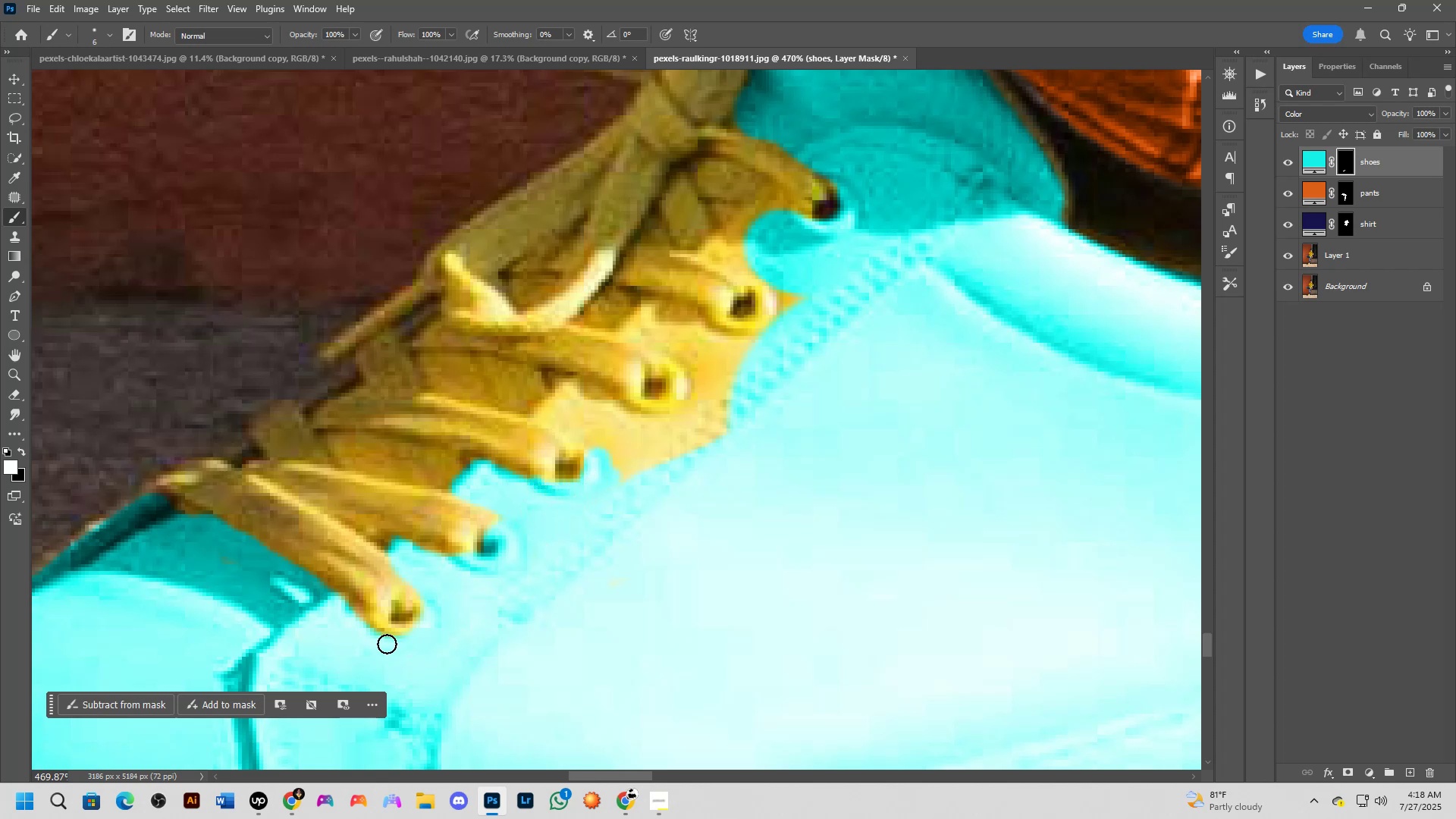 
left_click_drag(start_coordinate=[390, 639], to_coordinate=[426, 613])
 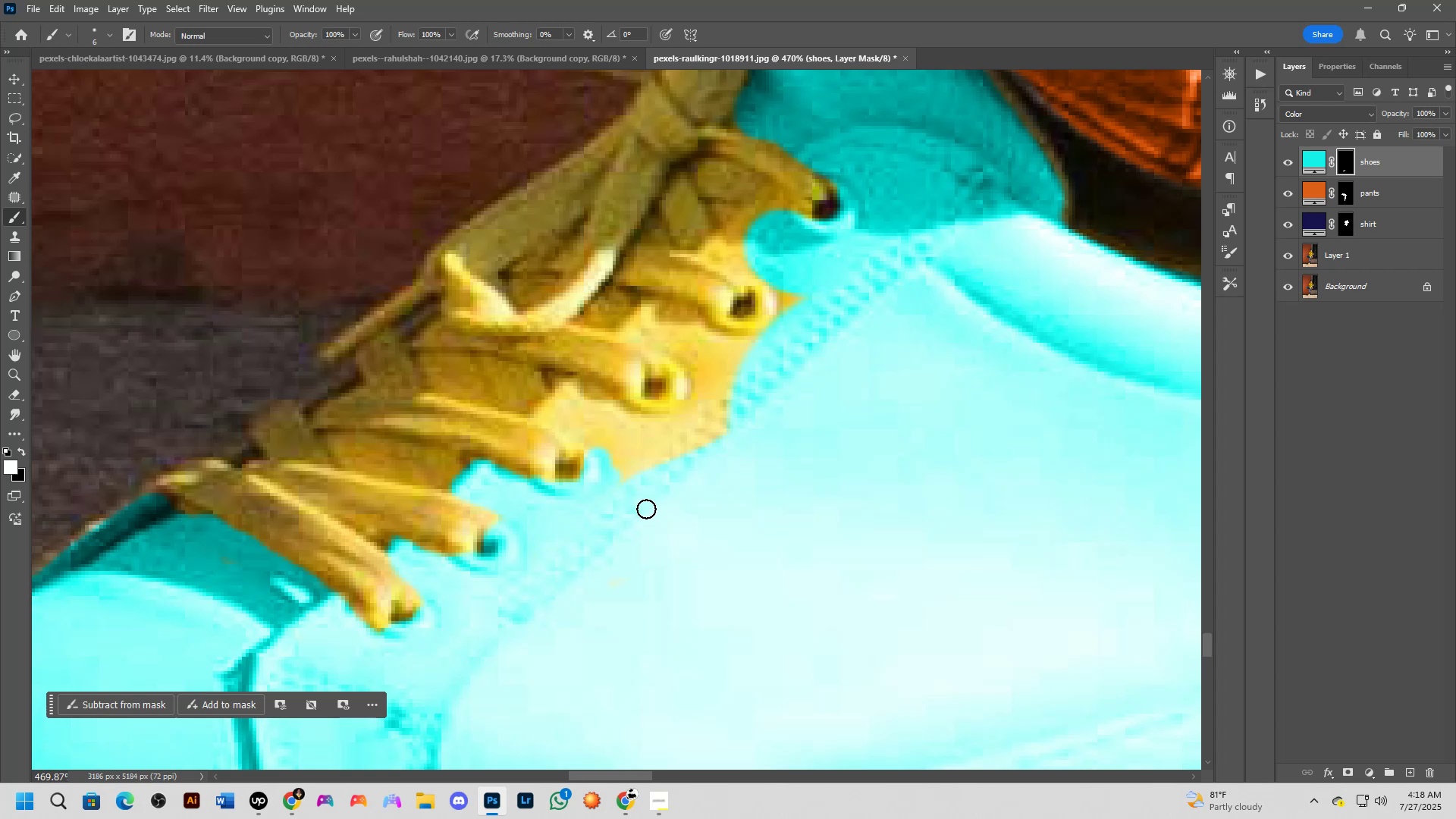 
hold_key(key=Space, duration=0.54)
 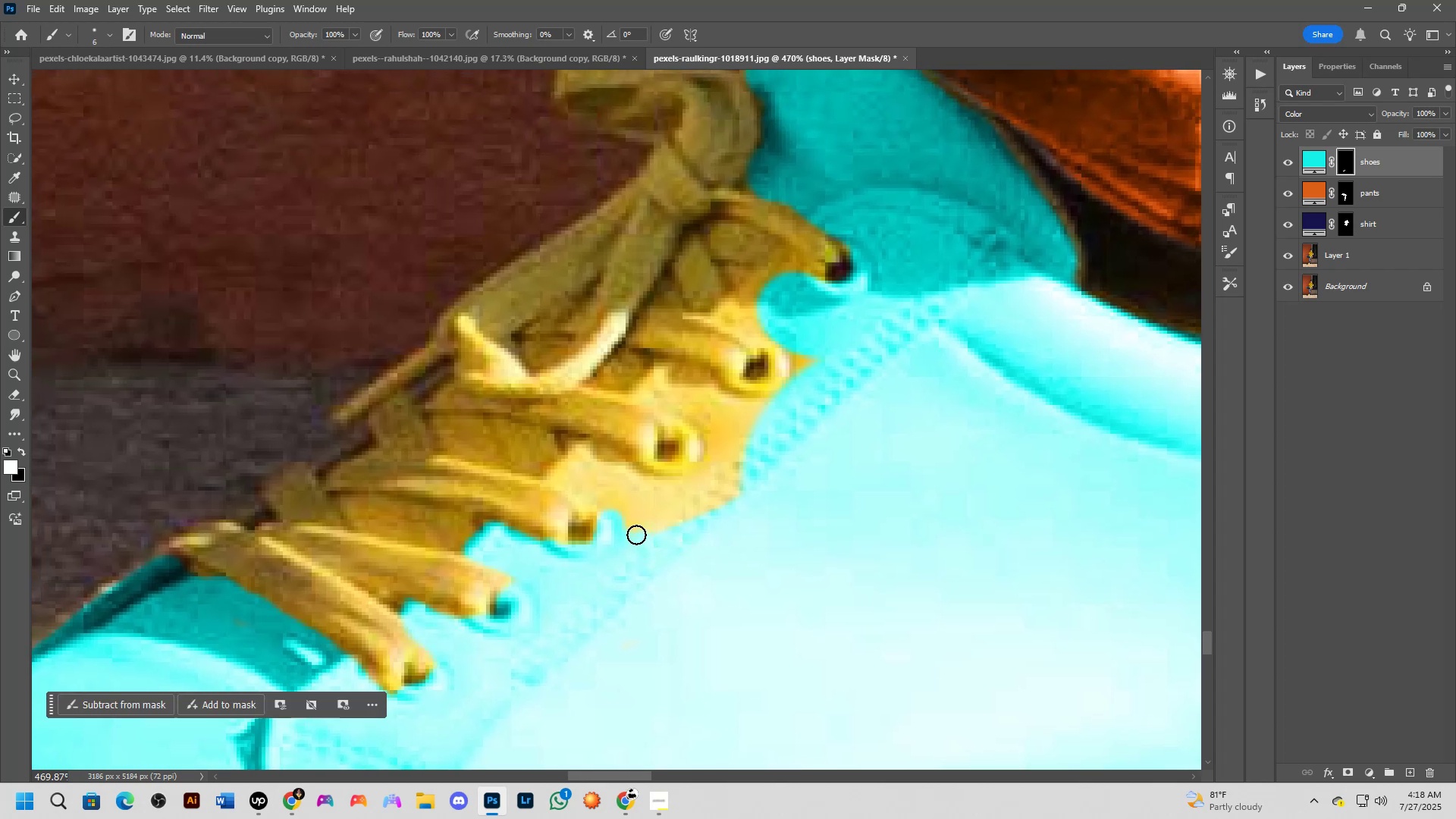 
left_click_drag(start_coordinate=[673, 483], to_coordinate=[686, 545])
 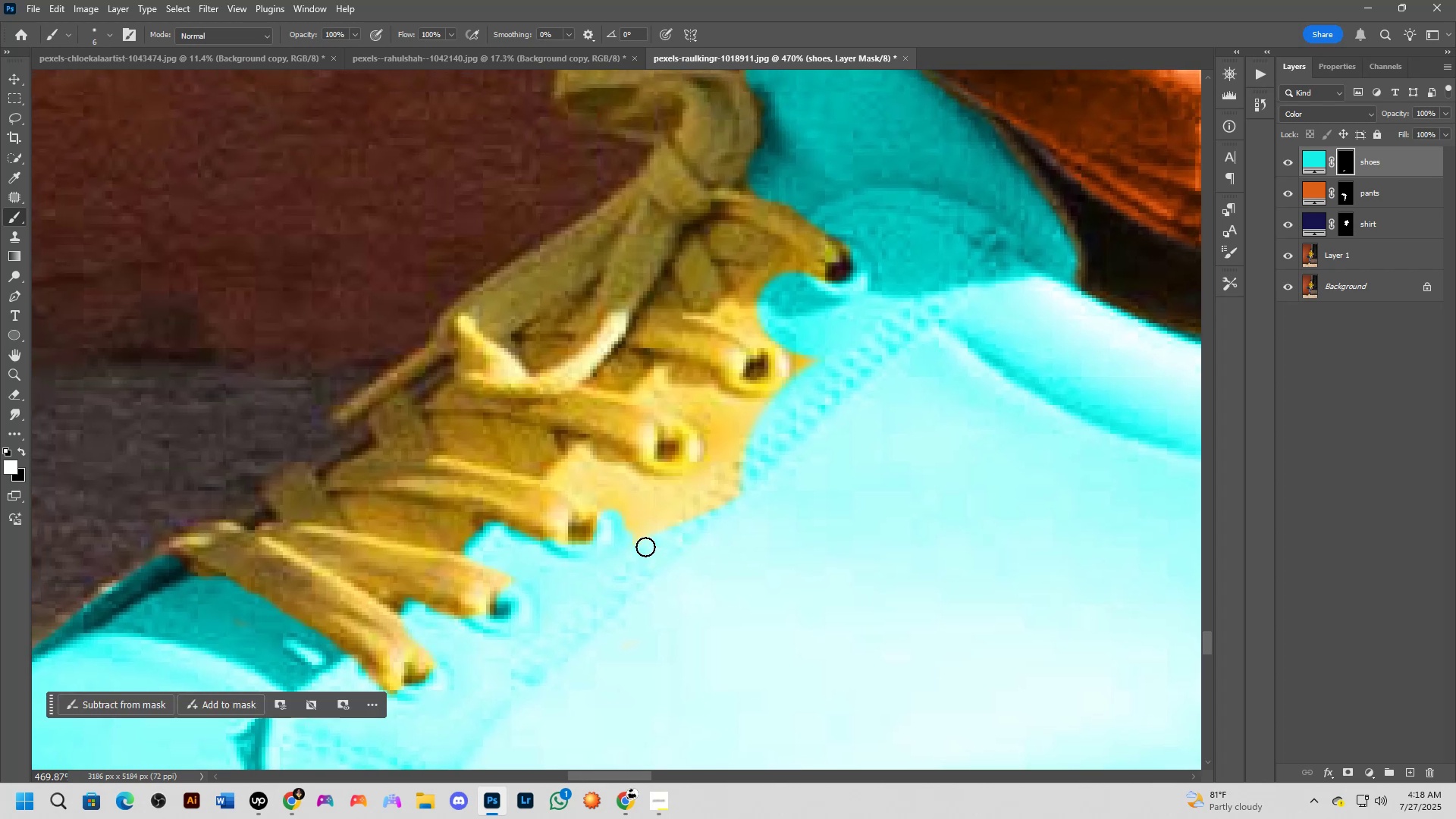 
left_click_drag(start_coordinate=[644, 544], to_coordinate=[587, 447])
 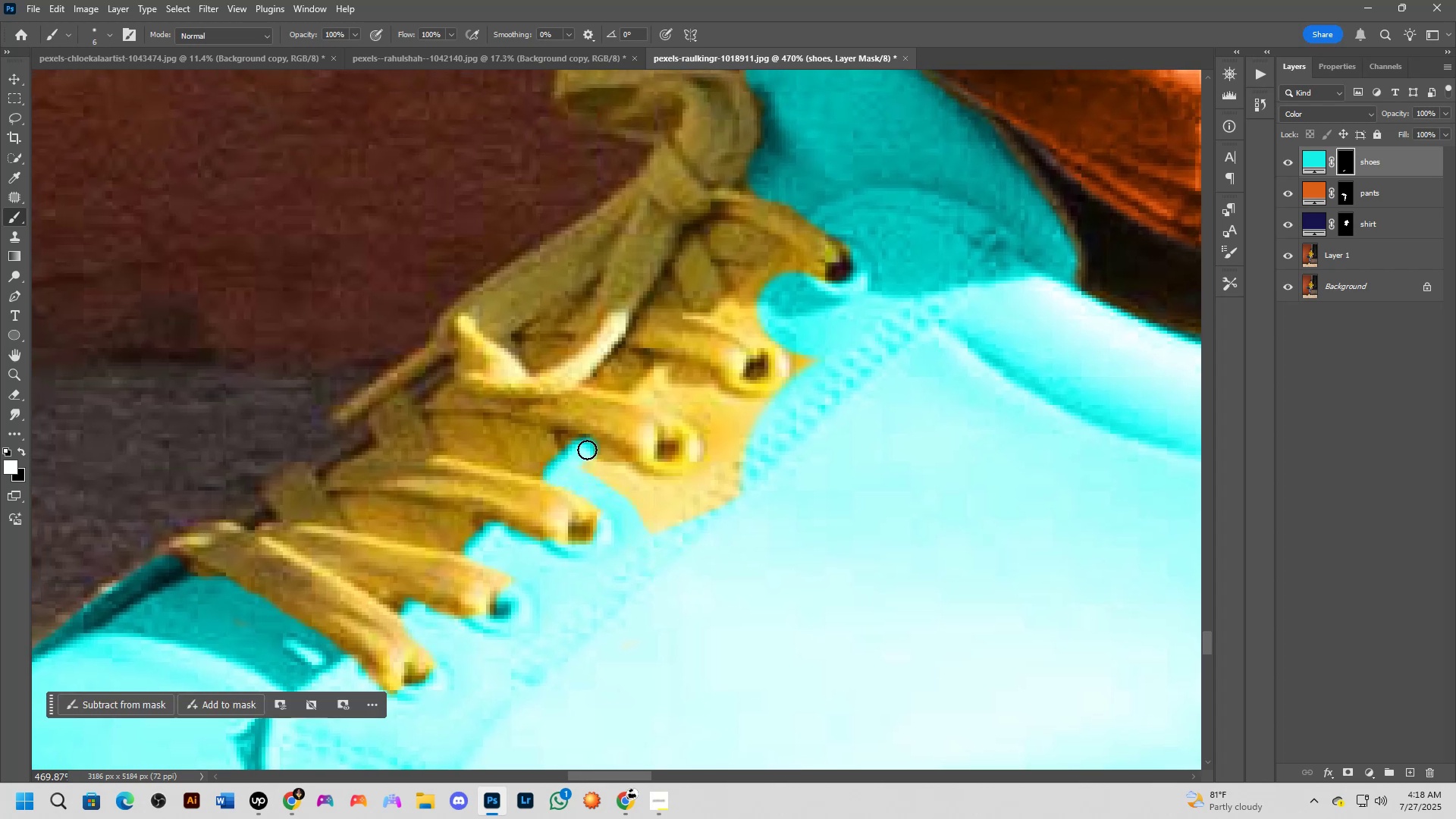 
left_click_drag(start_coordinate=[588, 452], to_coordinate=[629, 472])
 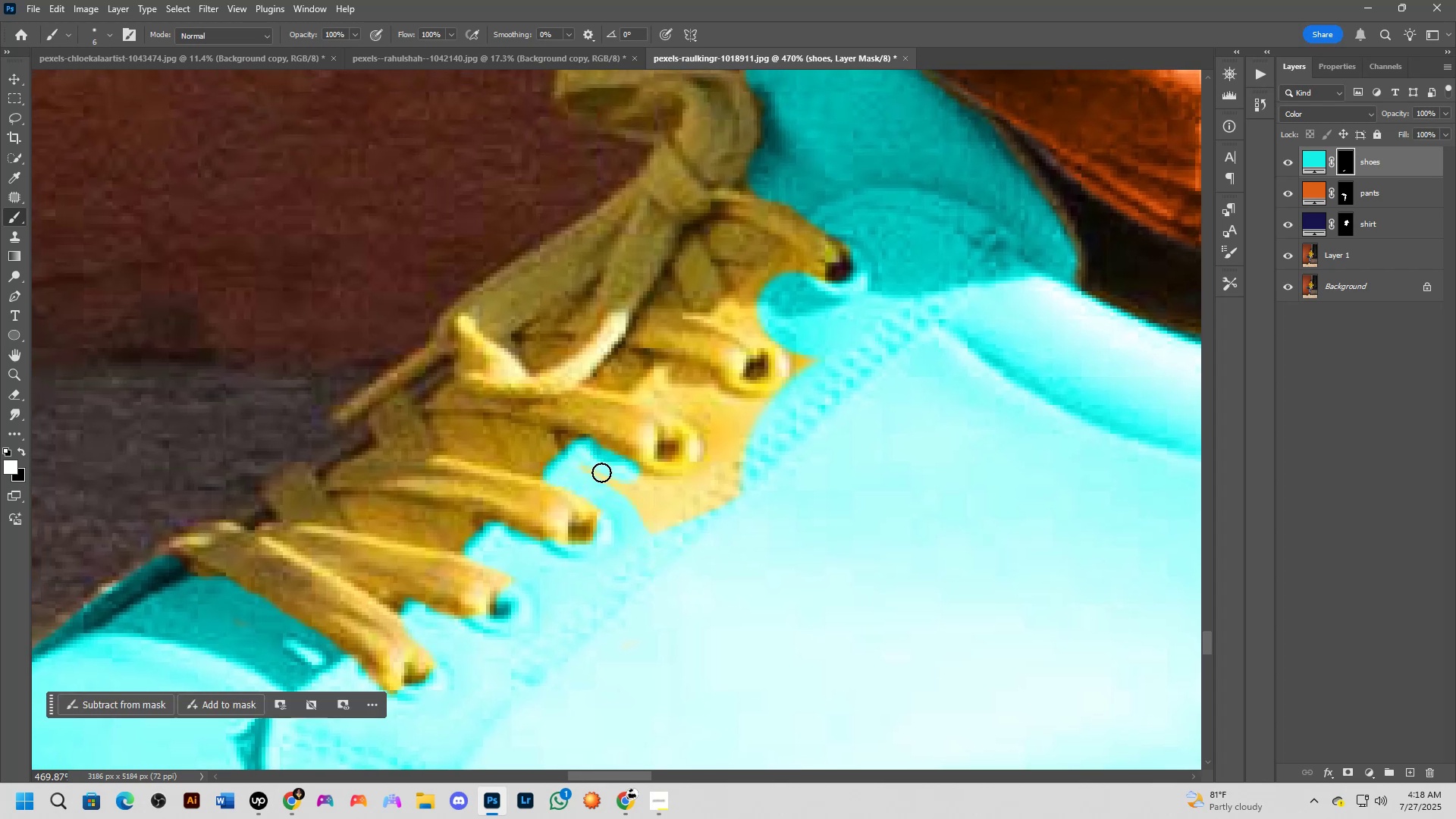 
left_click_drag(start_coordinate=[592, 468], to_coordinate=[742, 448])
 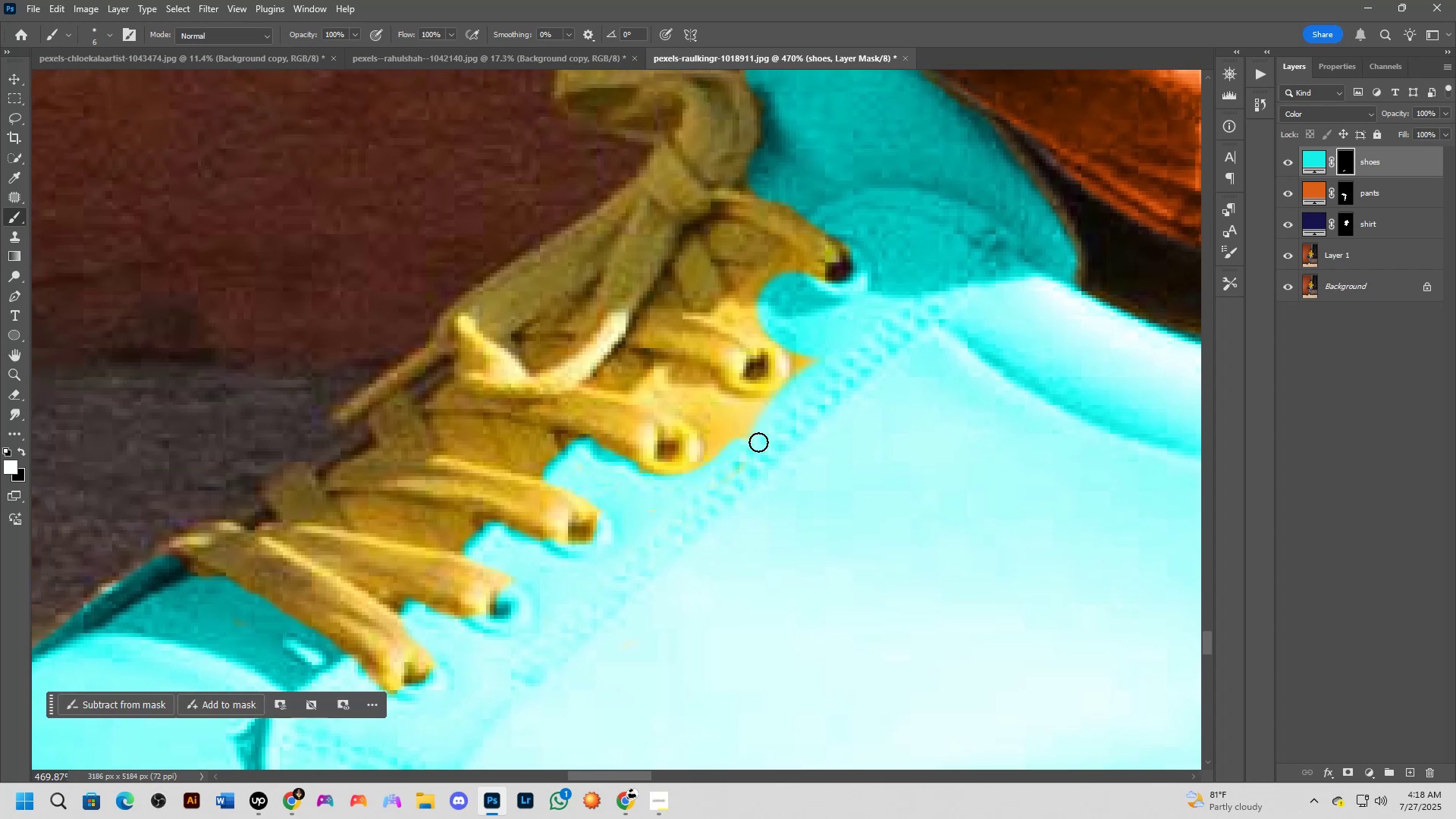 
hold_key(key=Space, duration=0.56)
 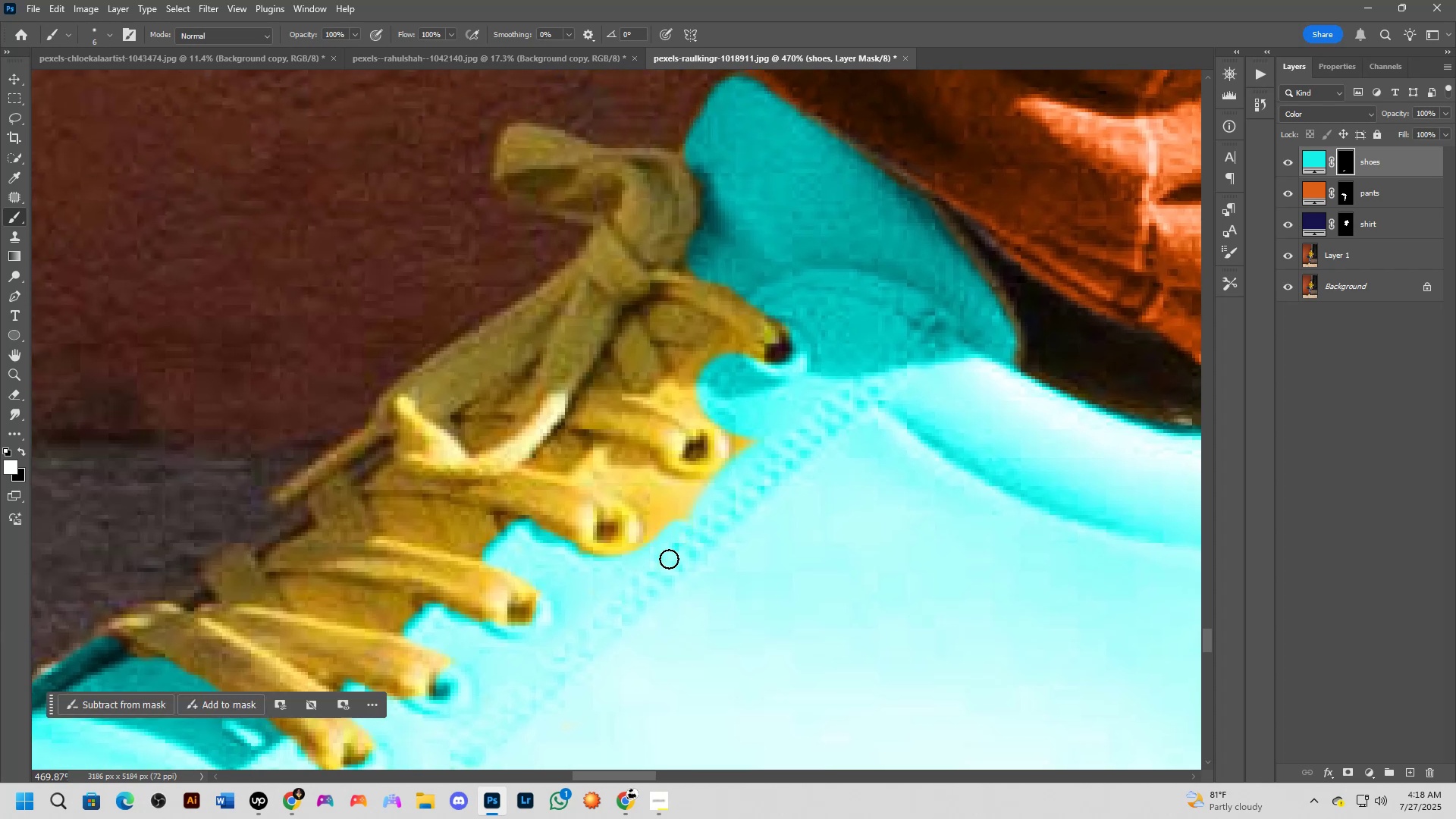 
left_click_drag(start_coordinate=[811, 410], to_coordinate=[750, 491])
 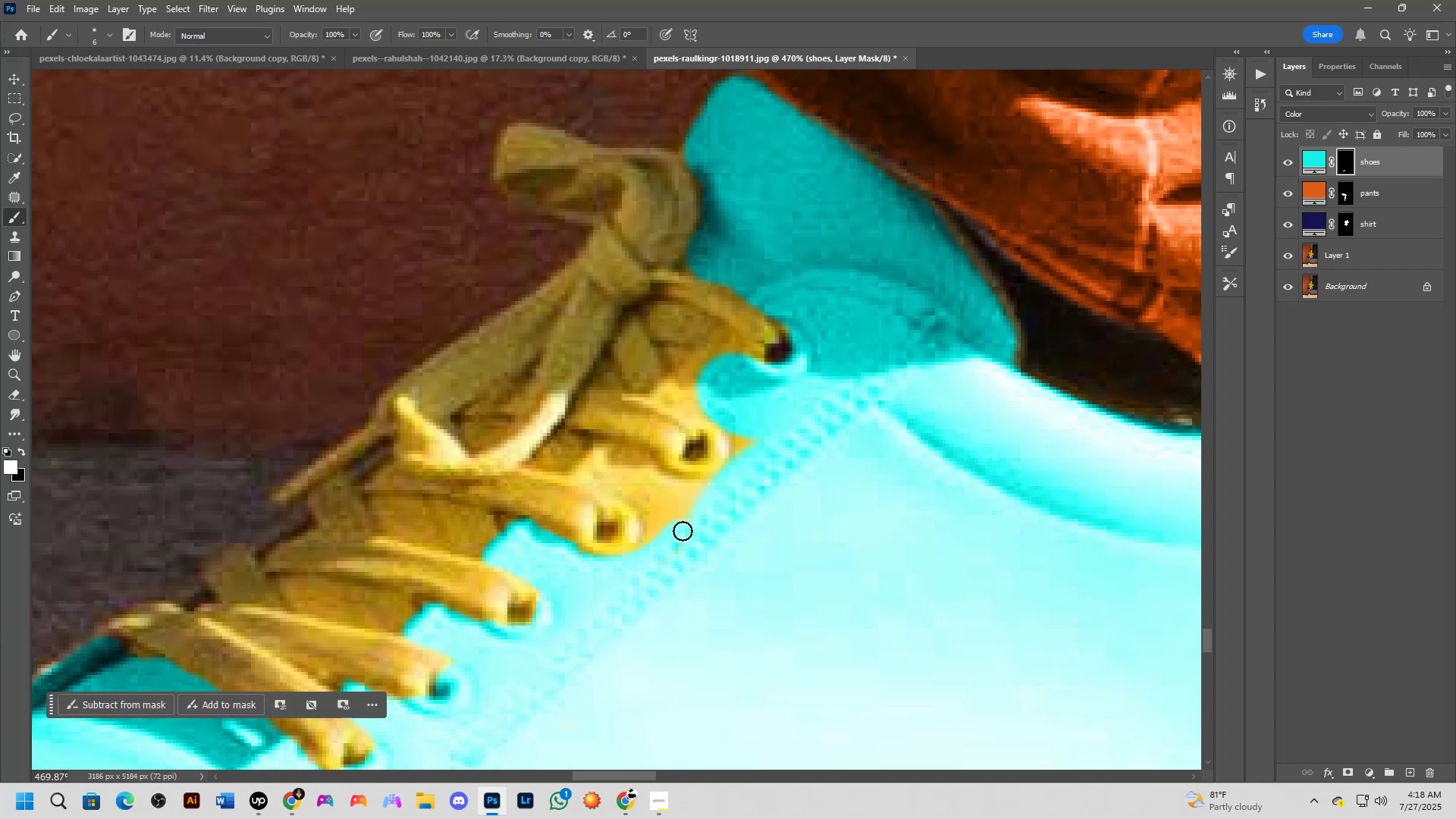 
left_click_drag(start_coordinate=[677, 542], to_coordinate=[748, 435])
 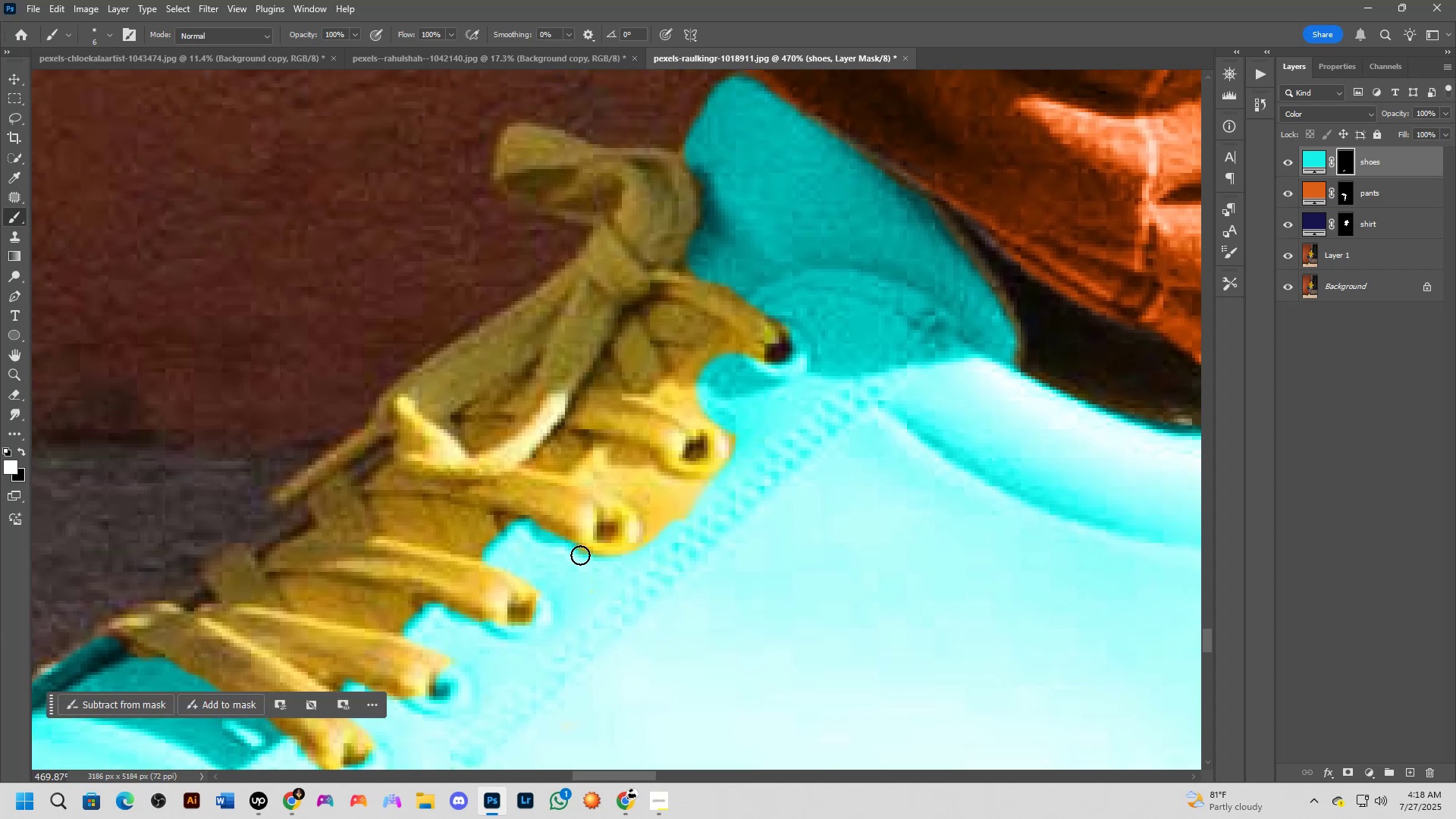 
left_click_drag(start_coordinate=[591, 557], to_coordinate=[613, 521])
 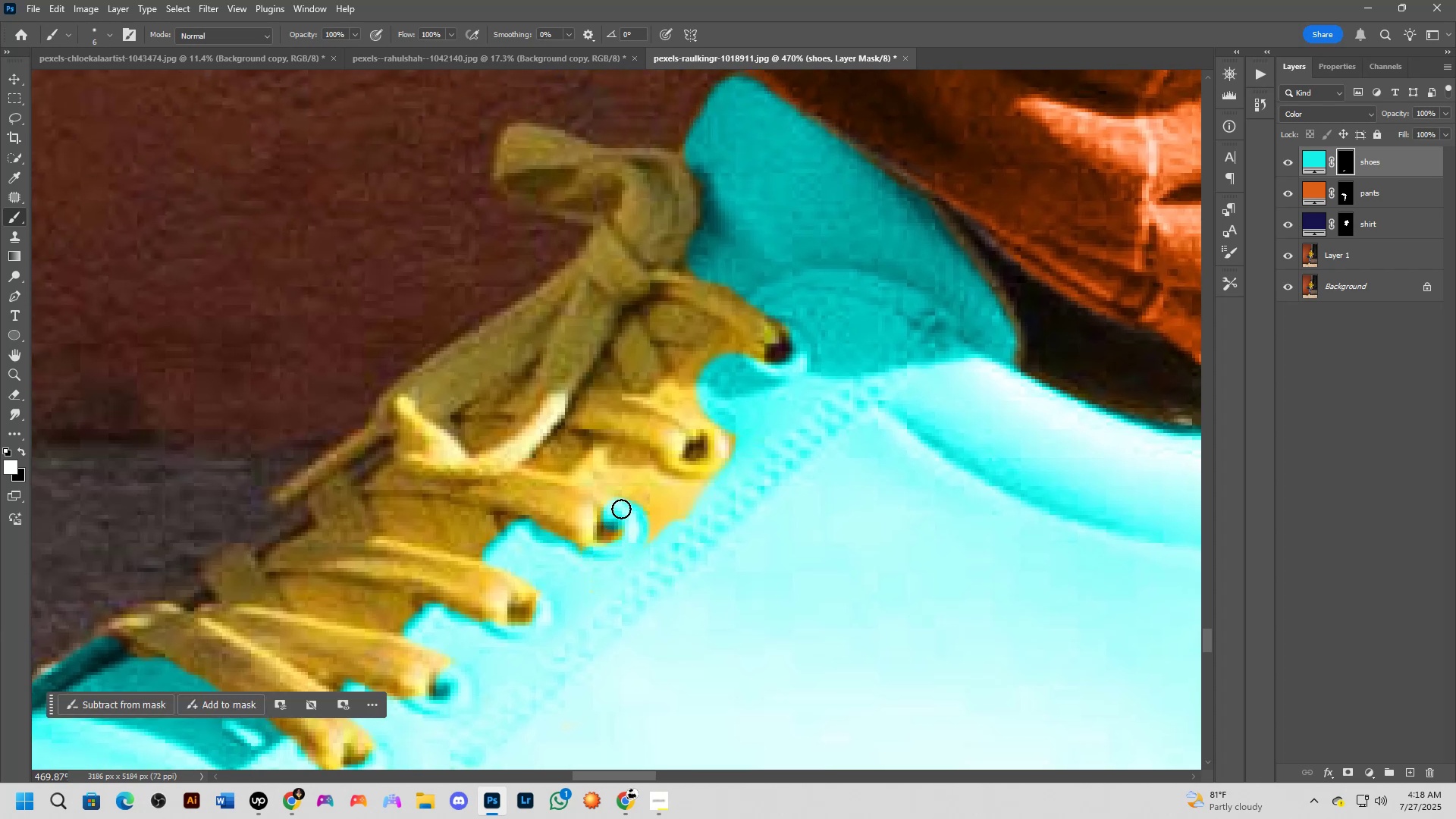 
left_click_drag(start_coordinate=[620, 508], to_coordinate=[632, 506])
 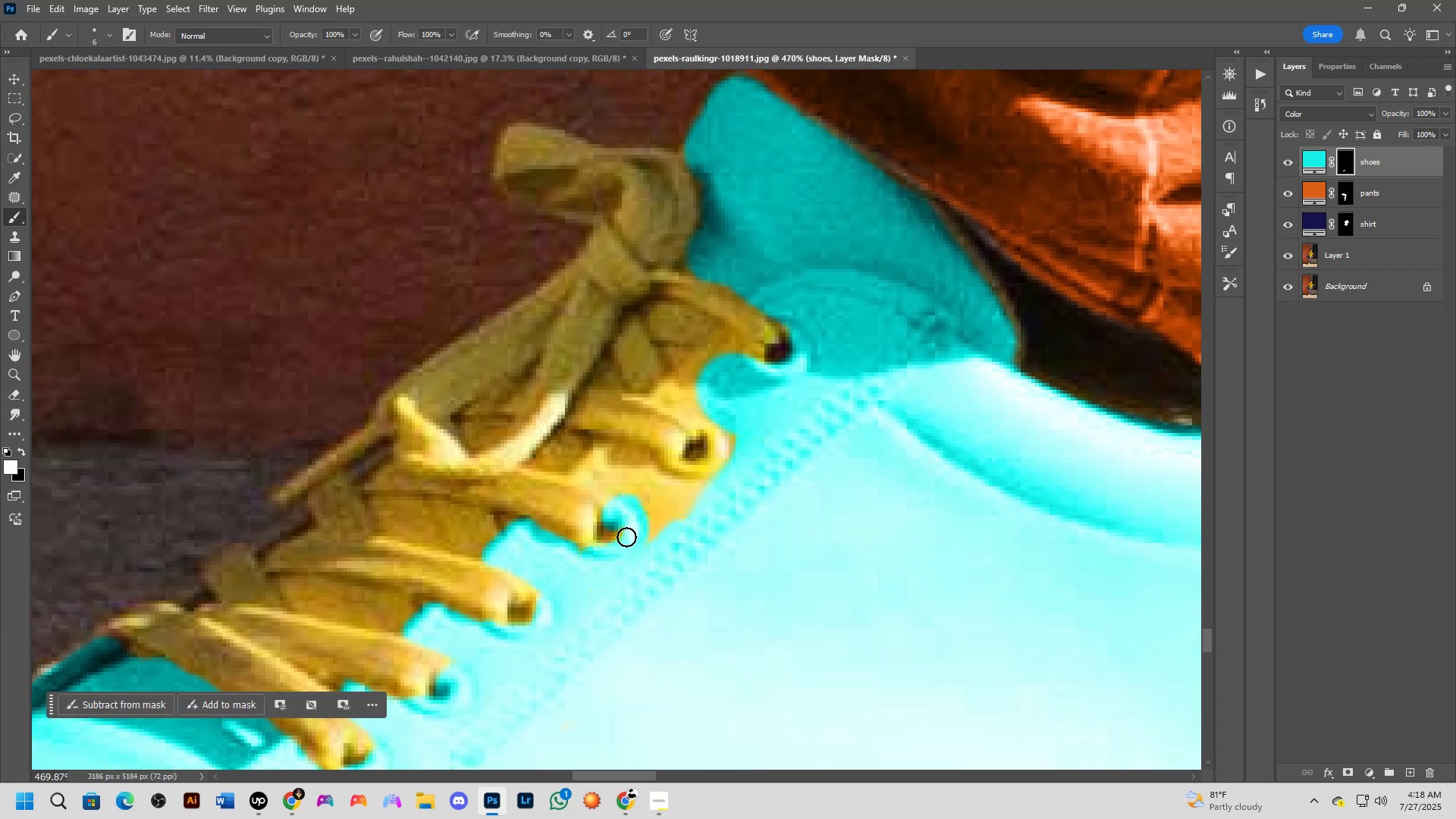 
left_click_drag(start_coordinate=[625, 538], to_coordinate=[617, 547])
 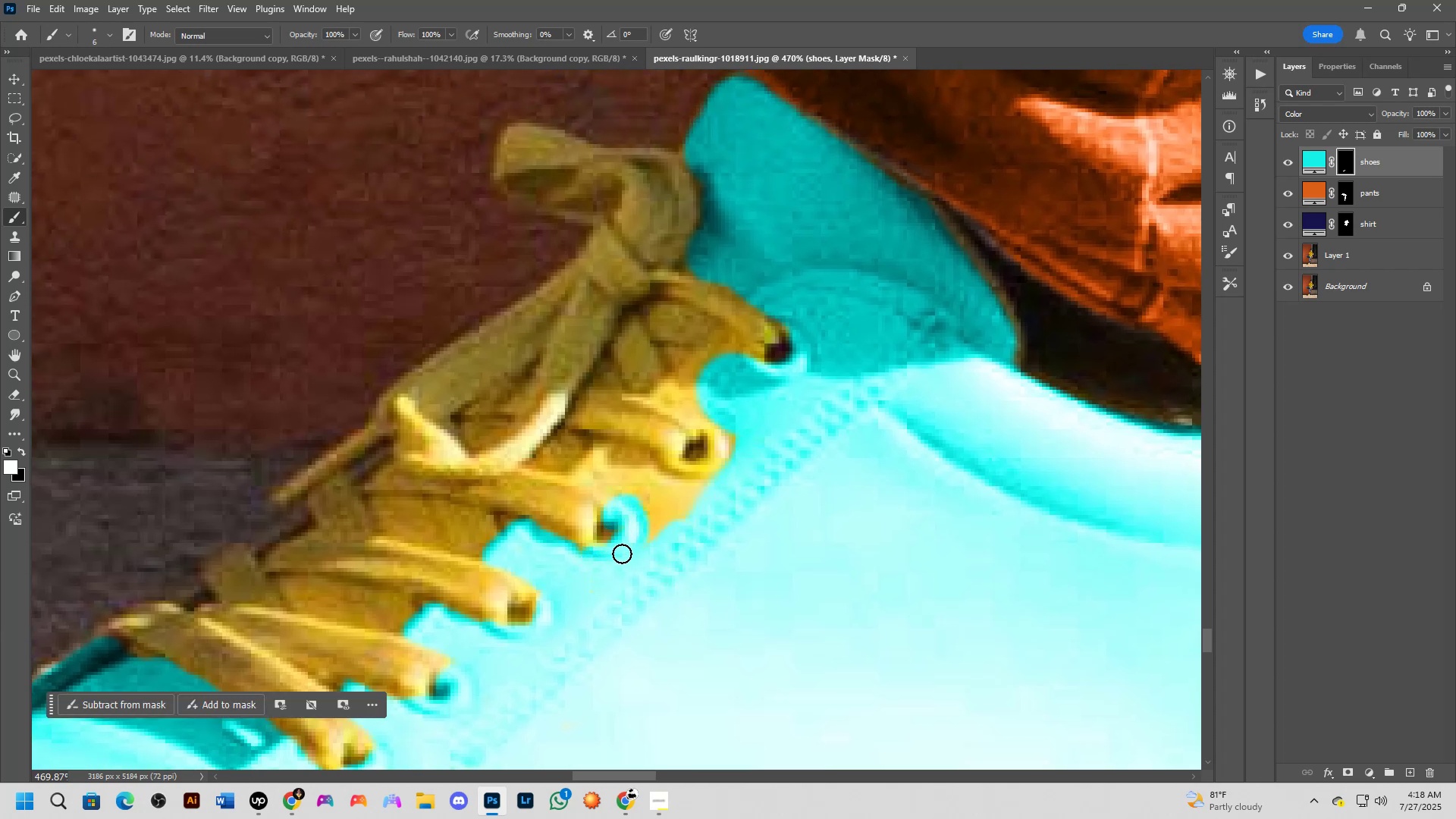 
left_click_drag(start_coordinate=[635, 548], to_coordinate=[658, 532])
 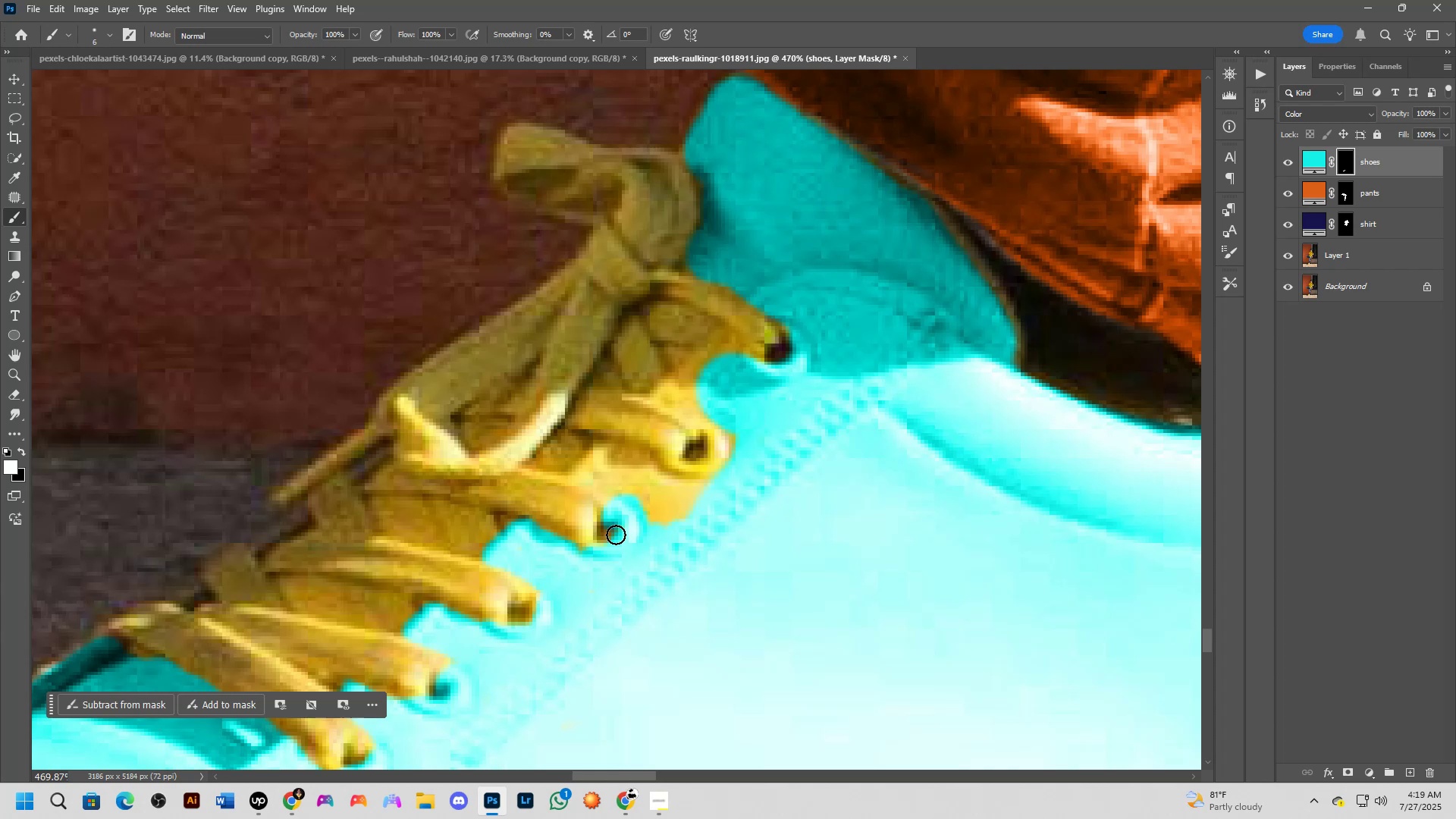 
key(X)
 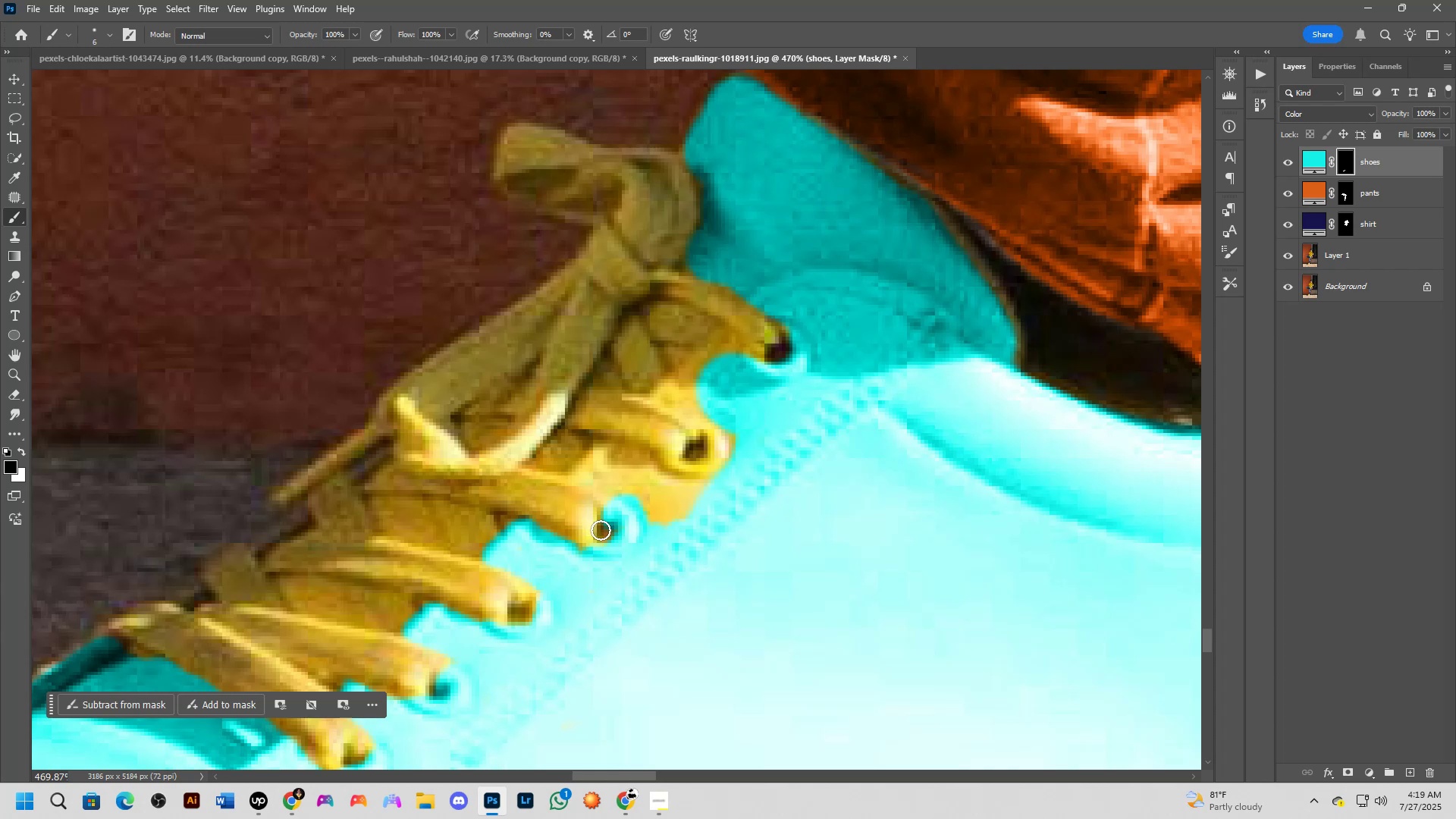 
left_click([604, 530])
 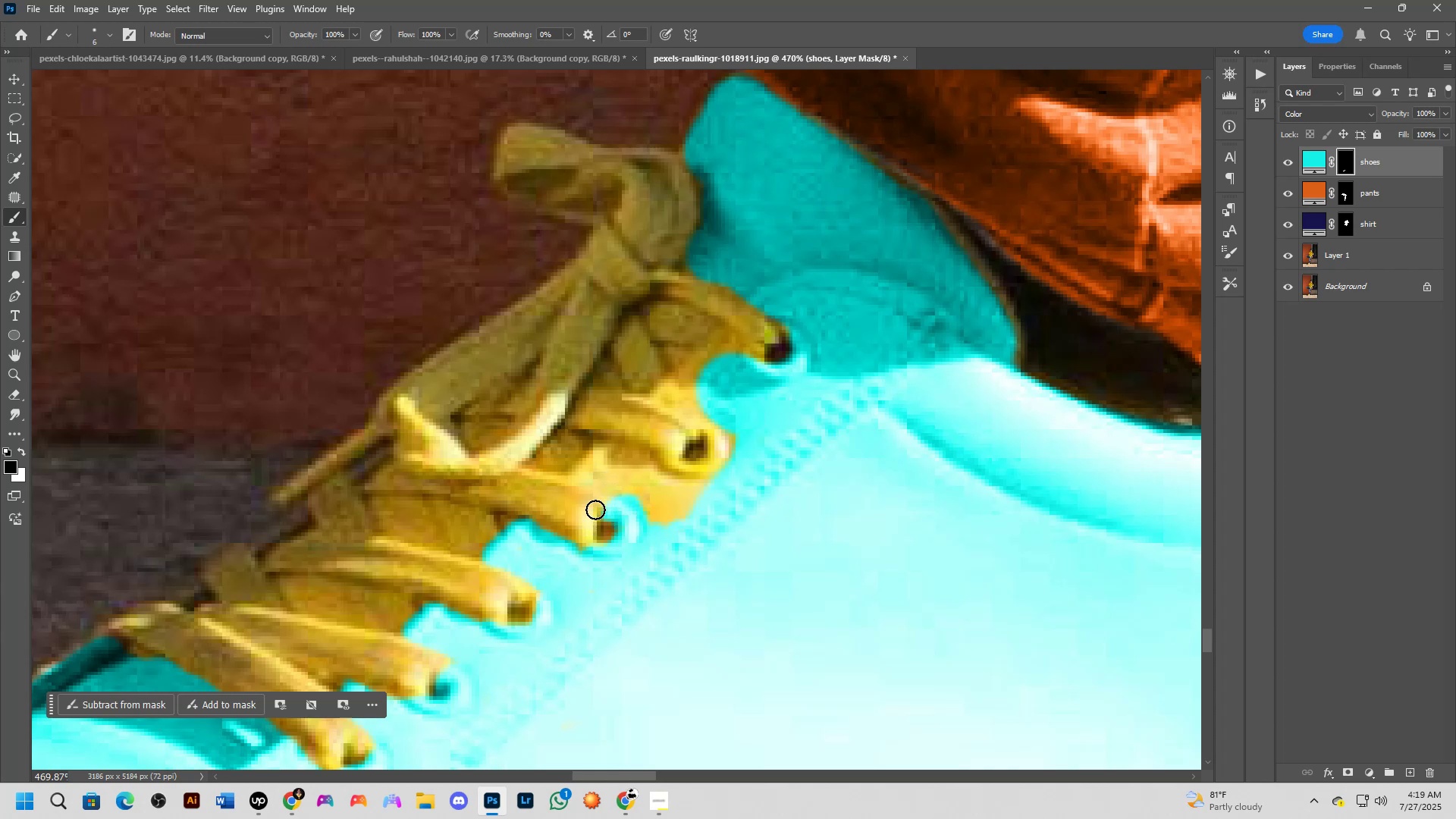 
double_click([596, 518])
 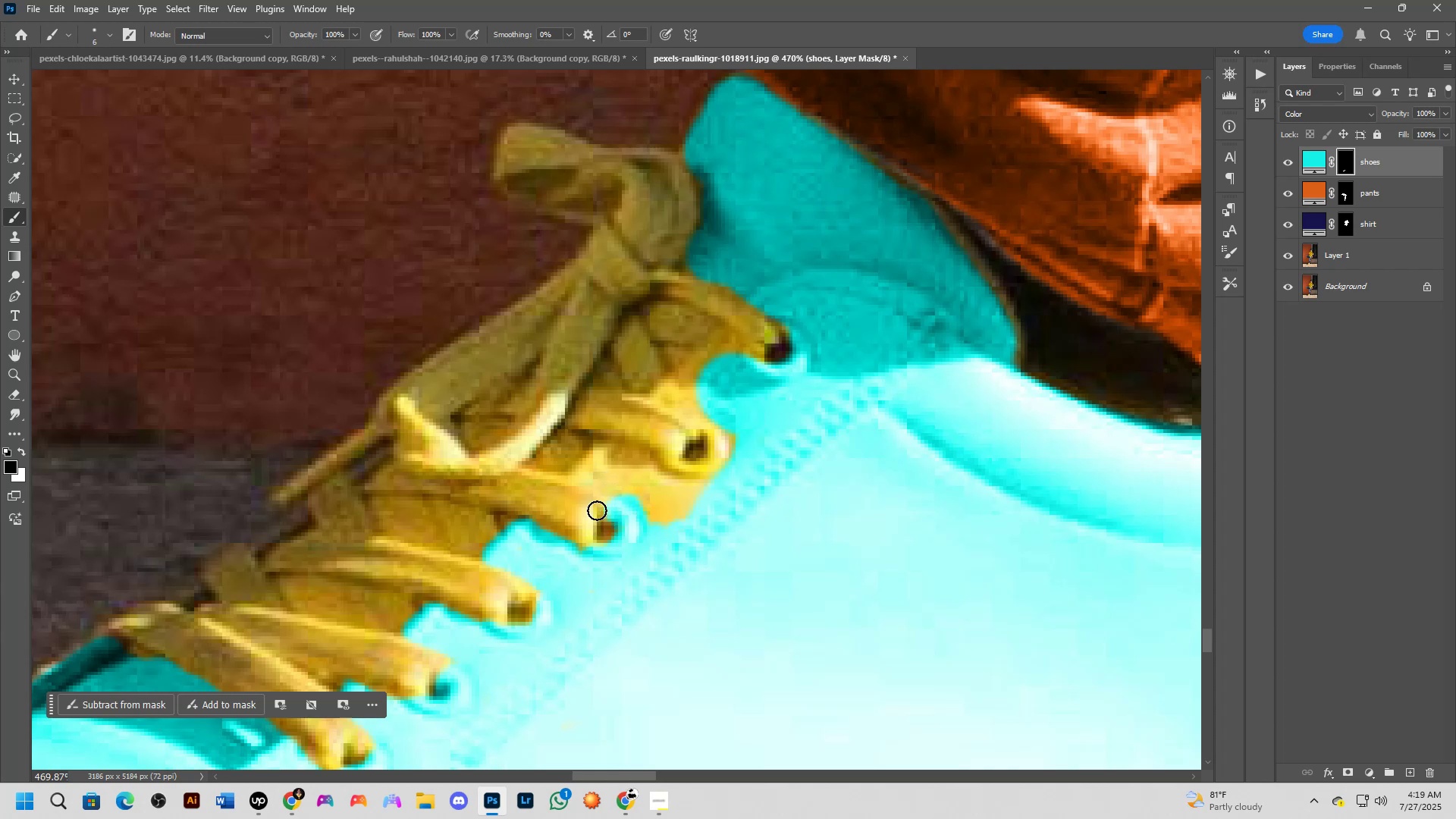 
left_click([597, 510])
 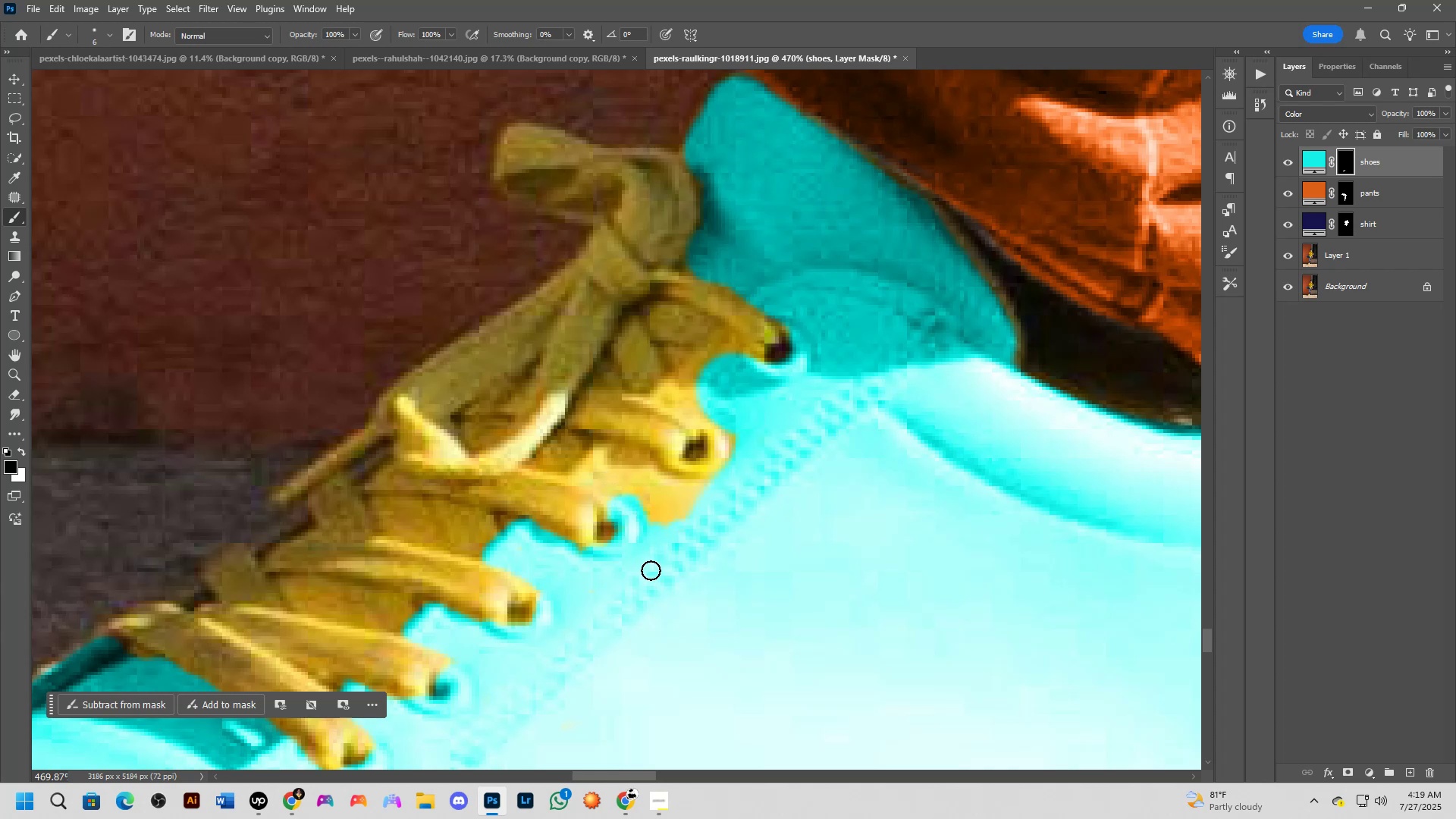 
key(X)
 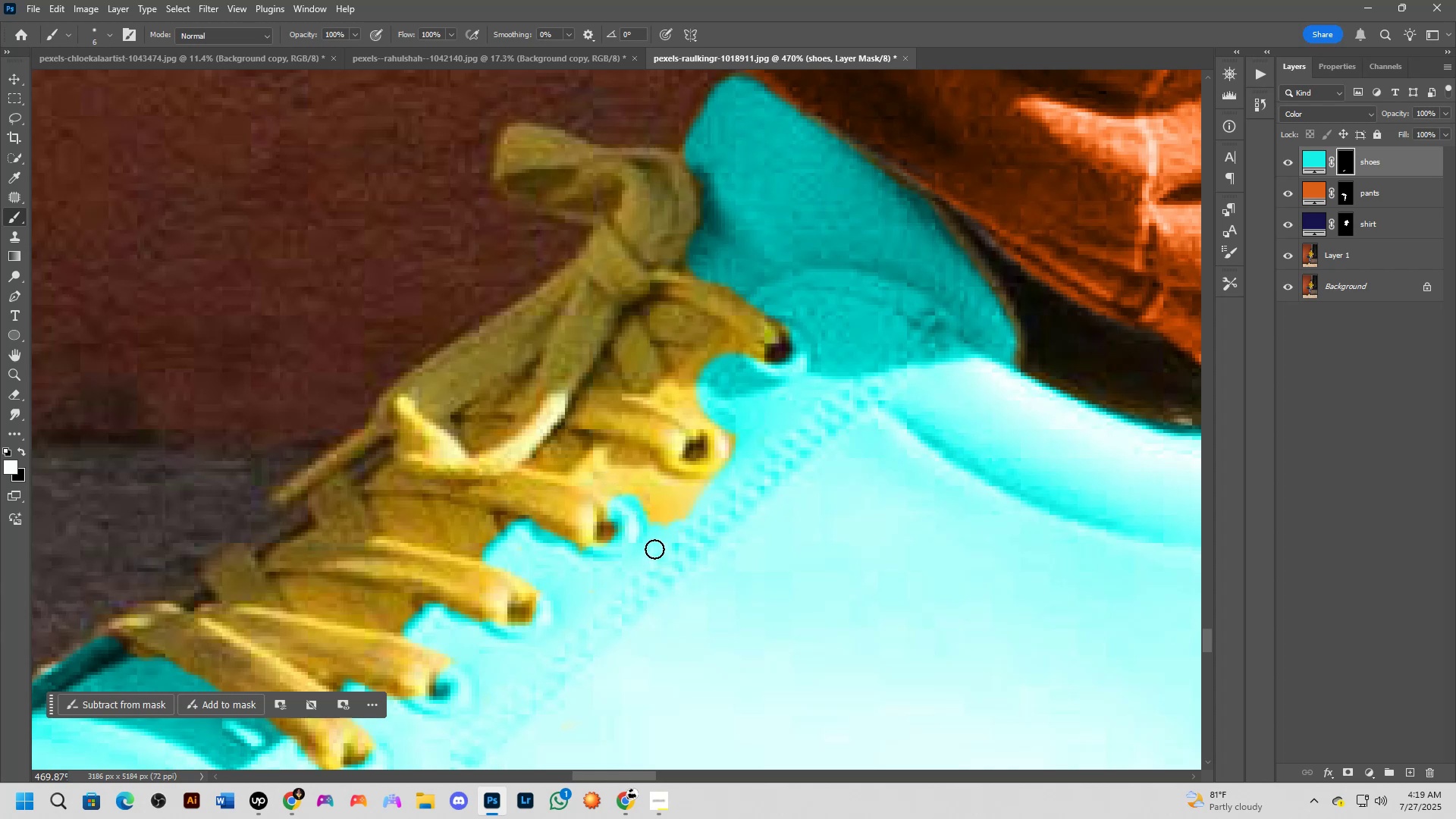 
left_click_drag(start_coordinate=[654, 547], to_coordinate=[703, 495])
 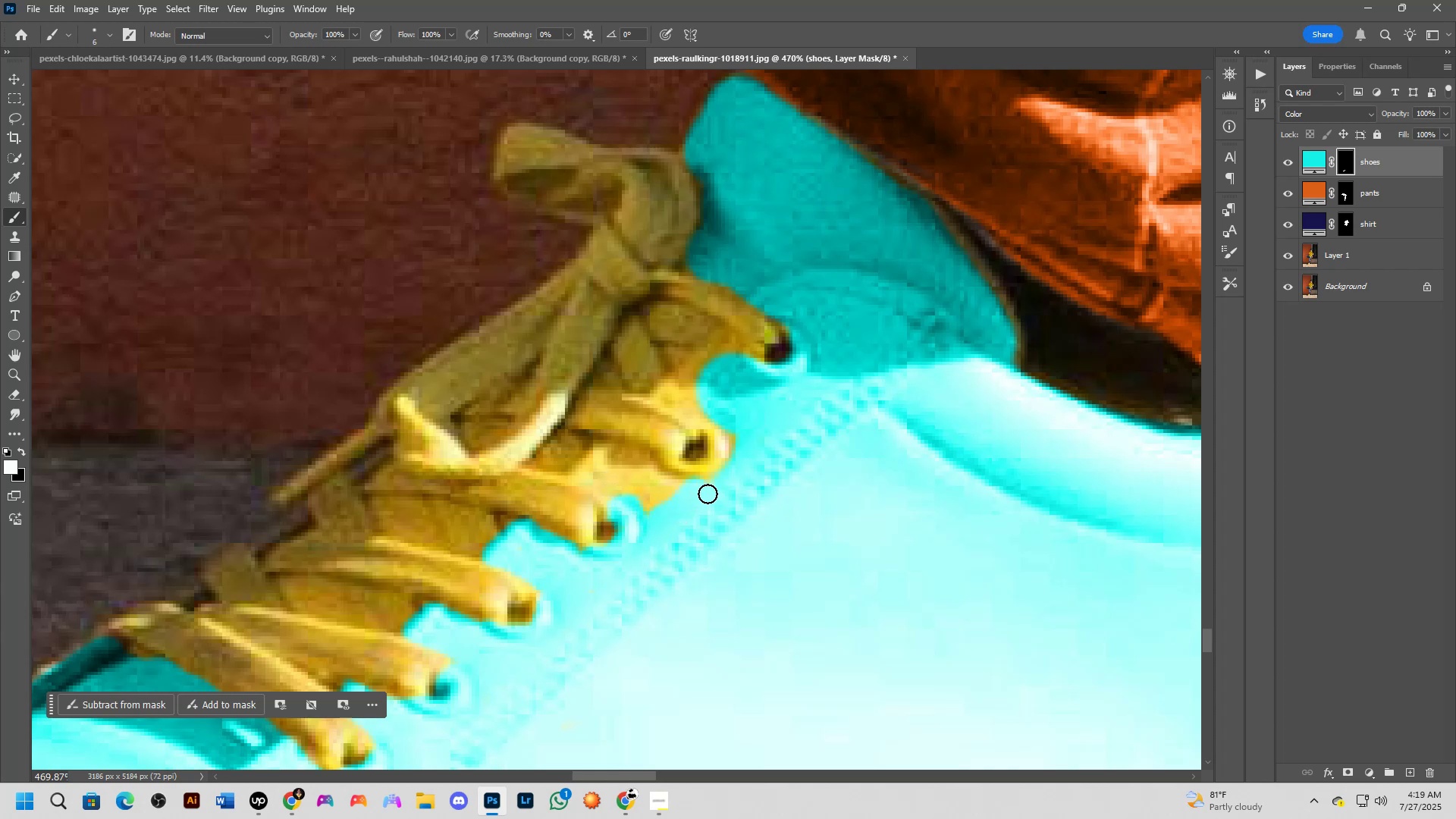 
hold_key(key=Space, duration=0.52)
 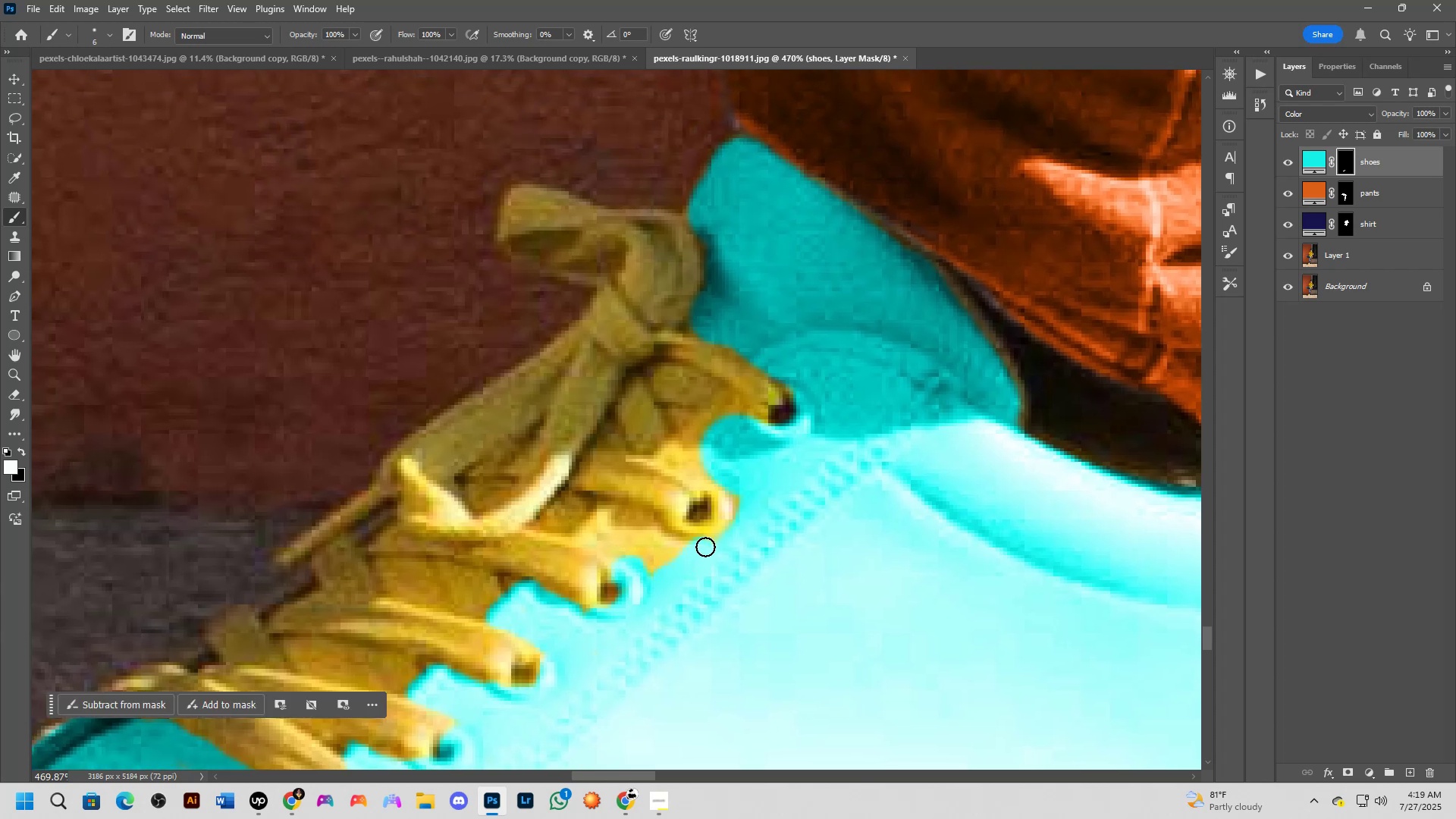 
left_click_drag(start_coordinate=[690, 496], to_coordinate=[694, 557])
 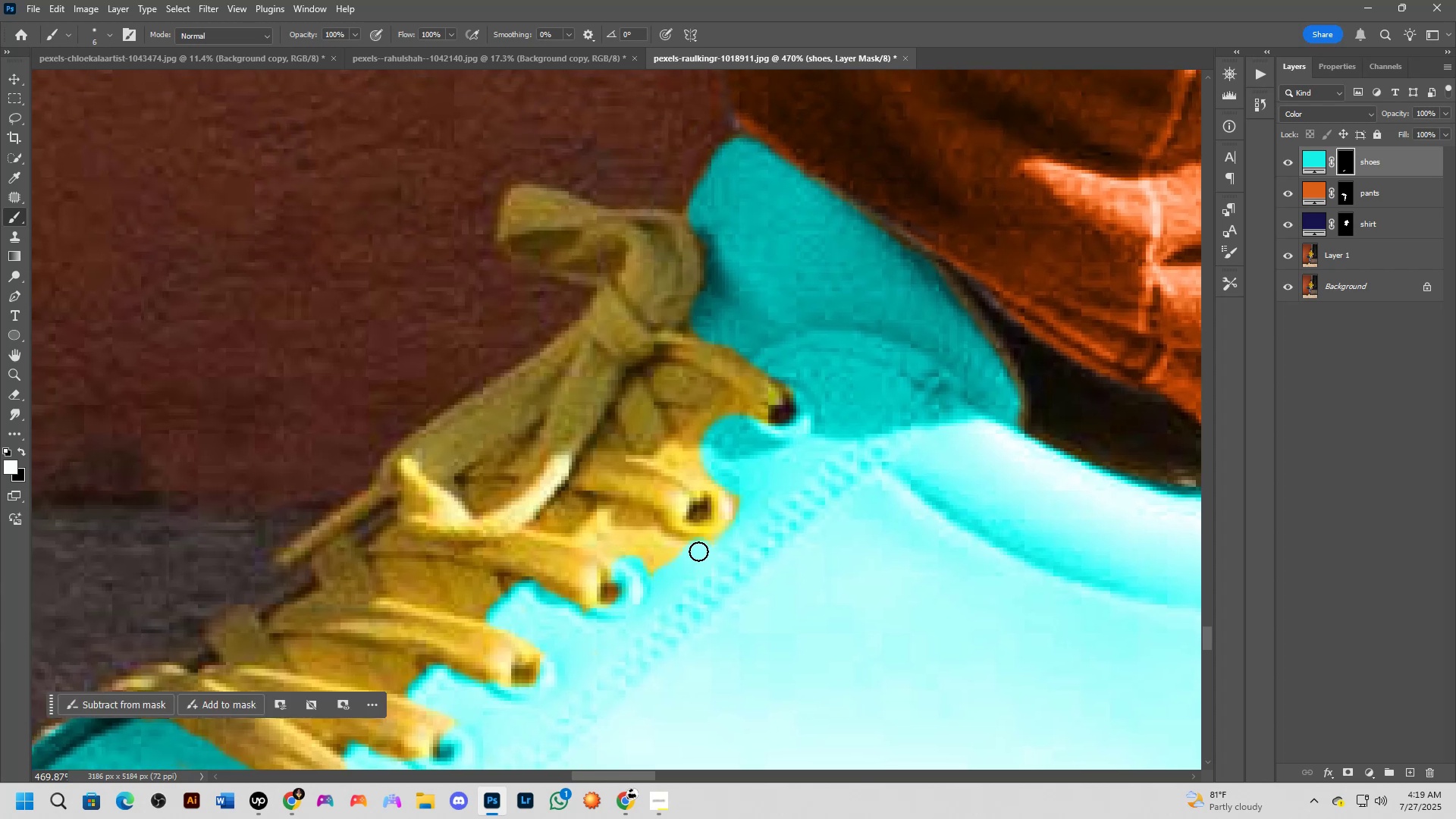 
left_click_drag(start_coordinate=[703, 548], to_coordinate=[739, 491])
 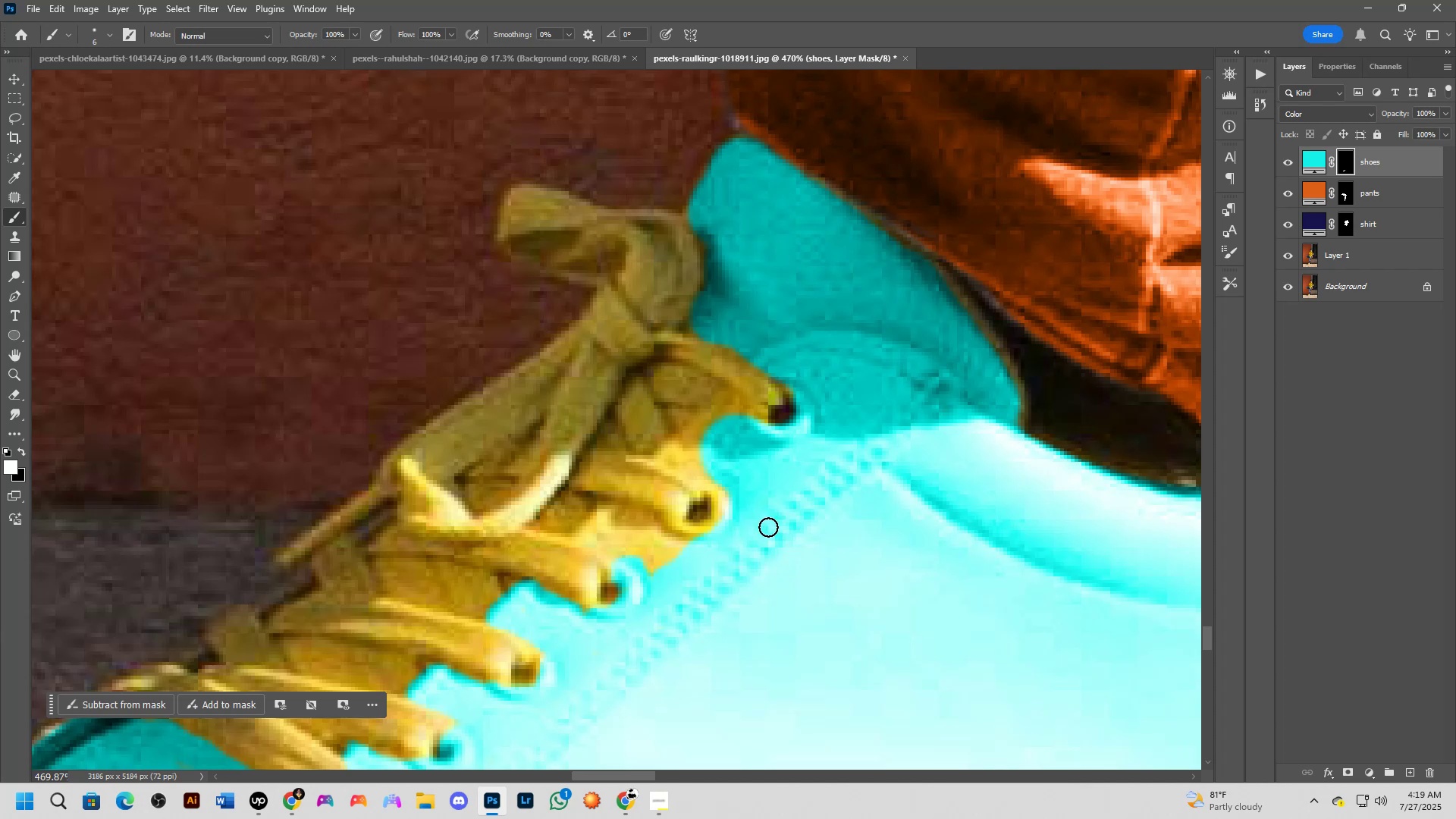 
scroll: coordinate [768, 527], scroll_direction: up, amount: 1.0
 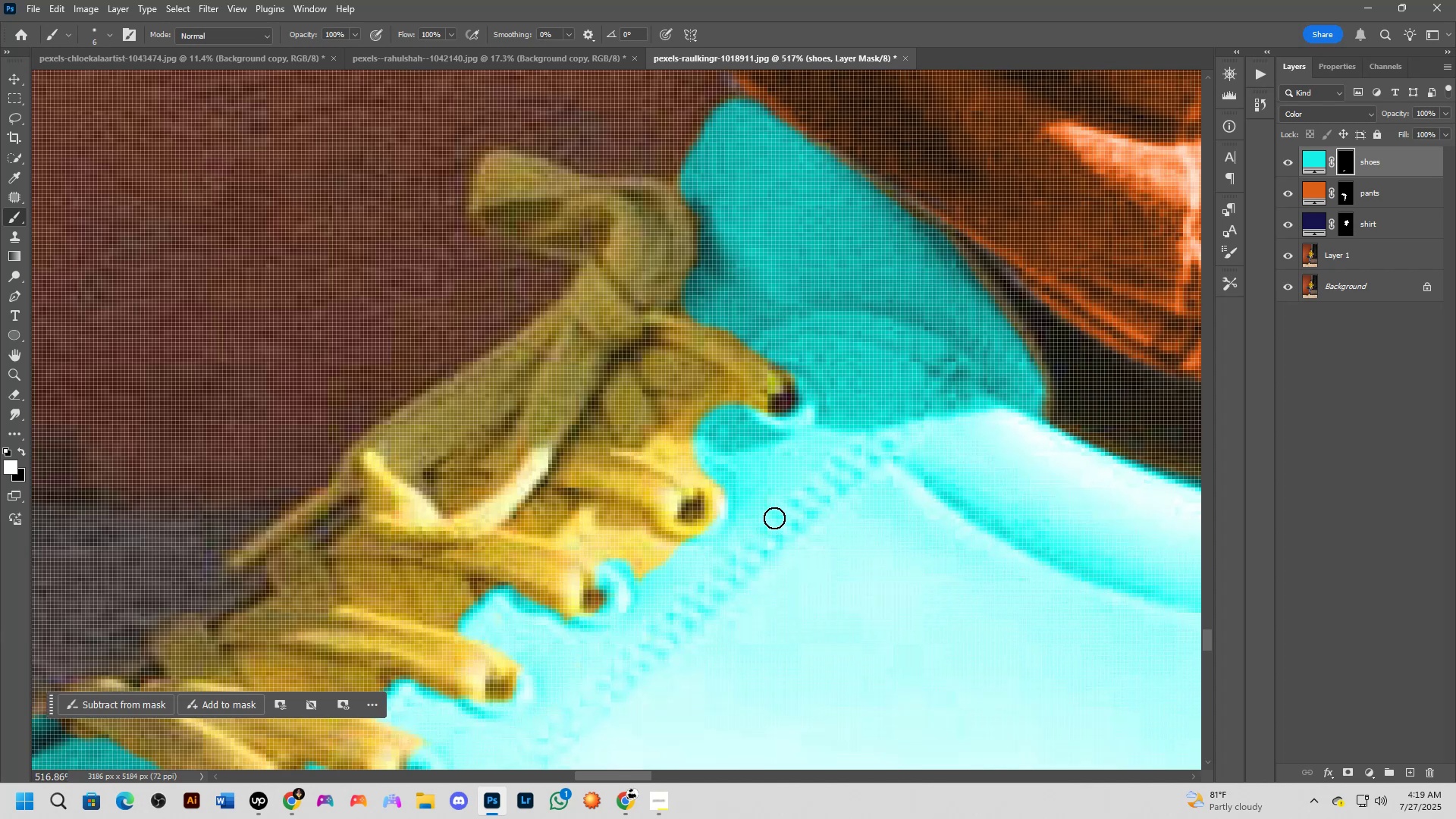 
scroll: coordinate [774, 518], scroll_direction: down, amount: 1.0
 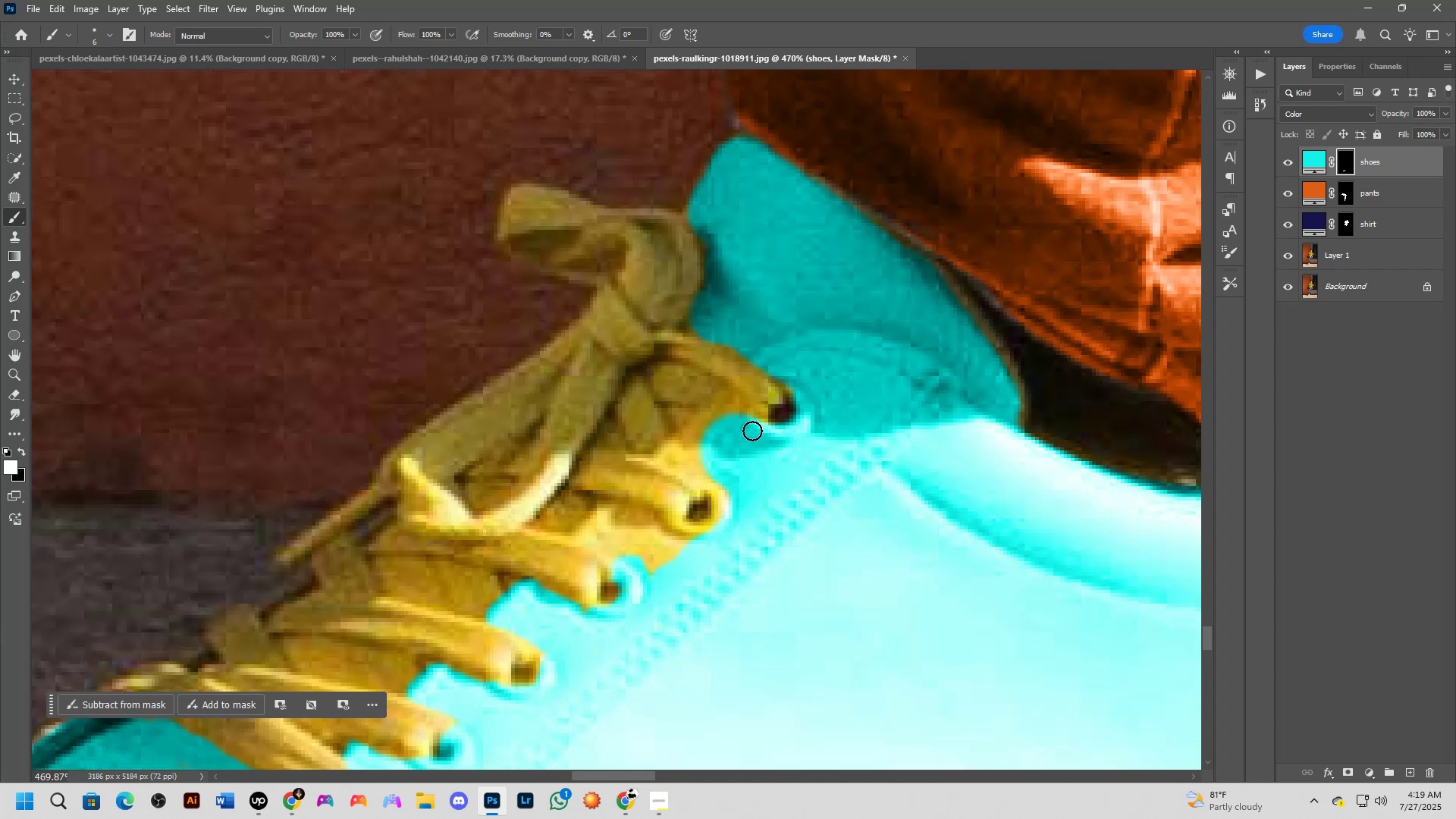 
left_click_drag(start_coordinate=[752, 431], to_coordinate=[756, 412])
 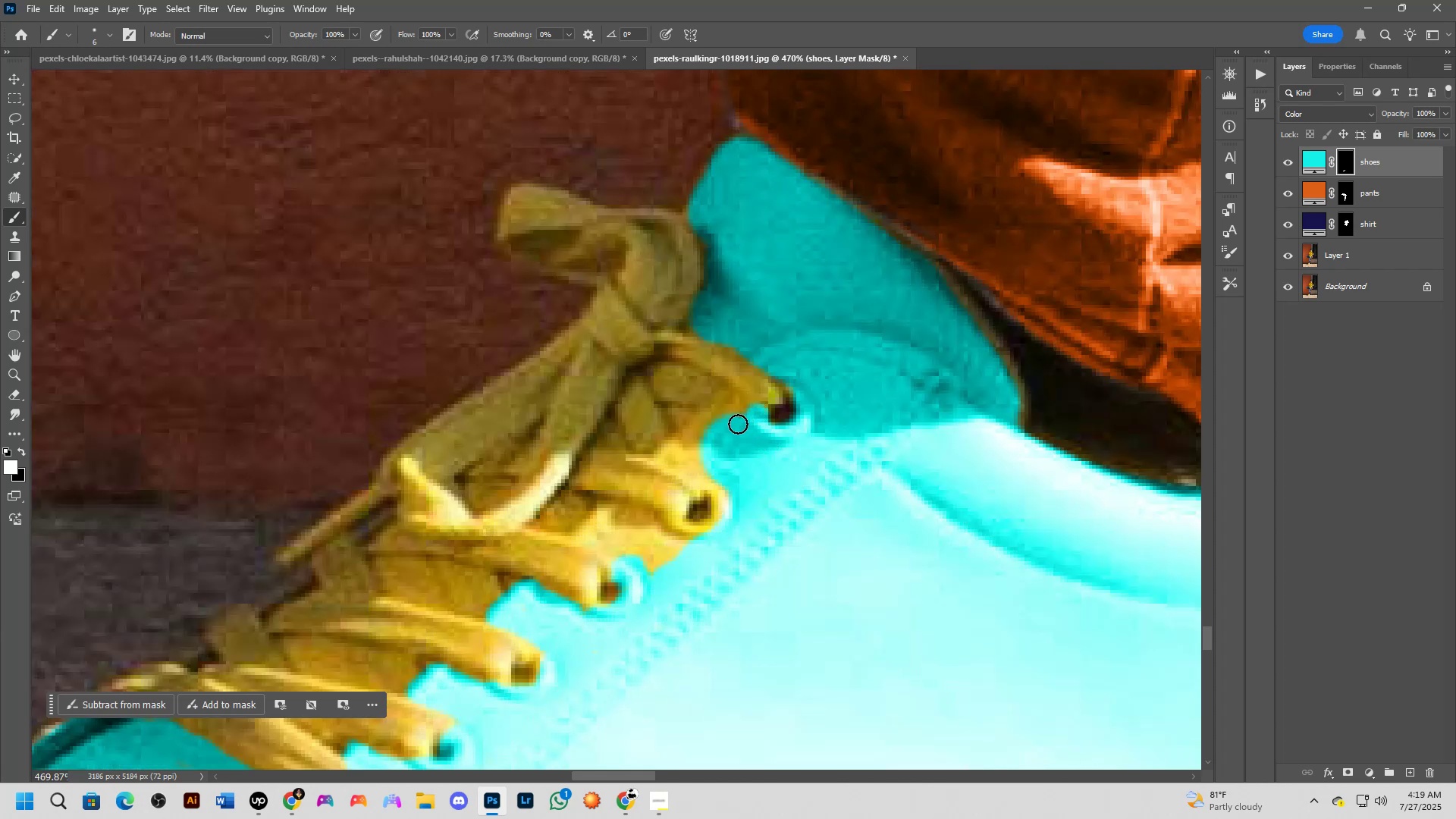 
left_click_drag(start_coordinate=[736, 422], to_coordinate=[726, 404])
 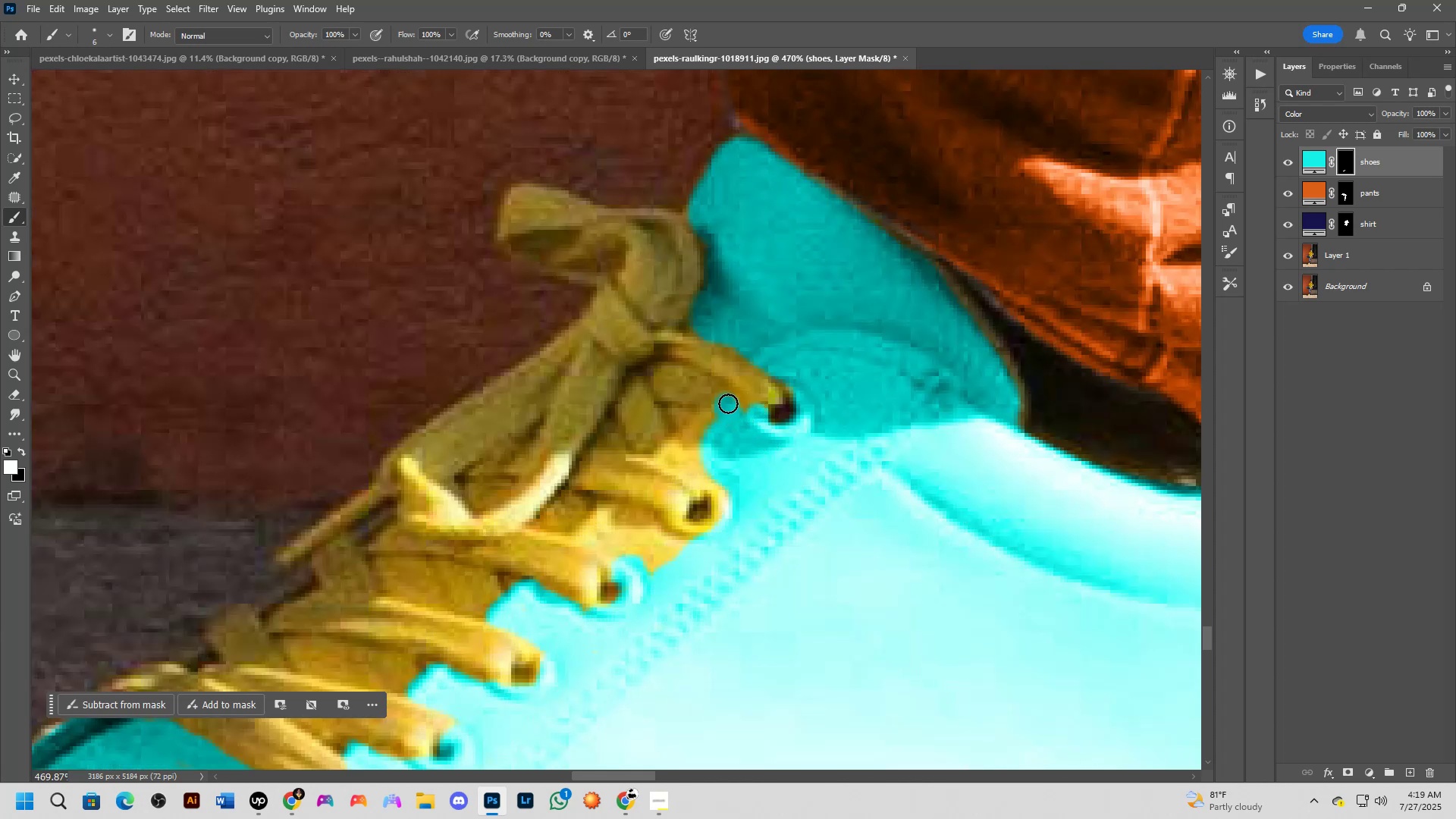 
left_click_drag(start_coordinate=[728, 403], to_coordinate=[733, 406])
 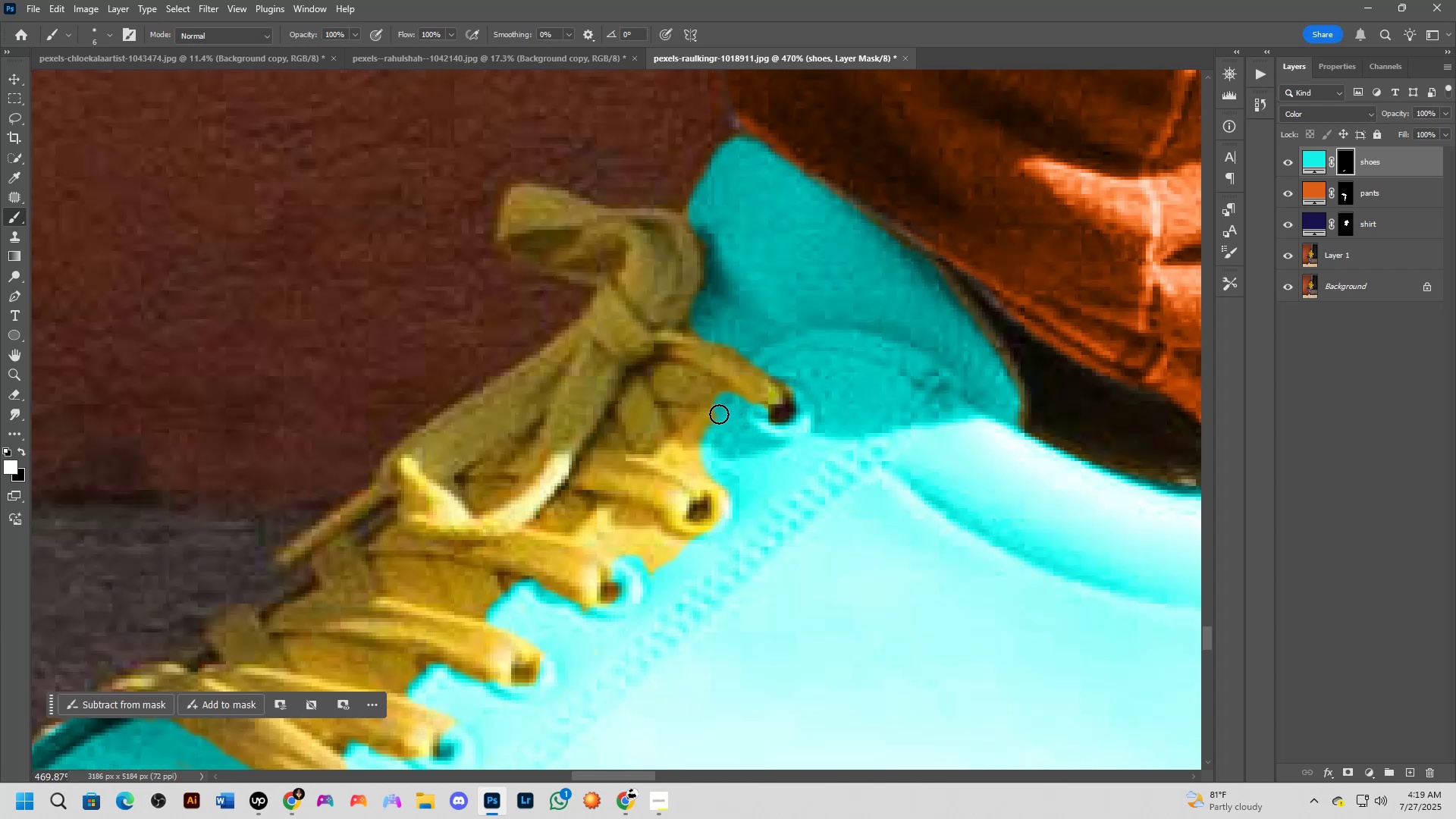 
left_click_drag(start_coordinate=[719, 414], to_coordinate=[691, 431])
 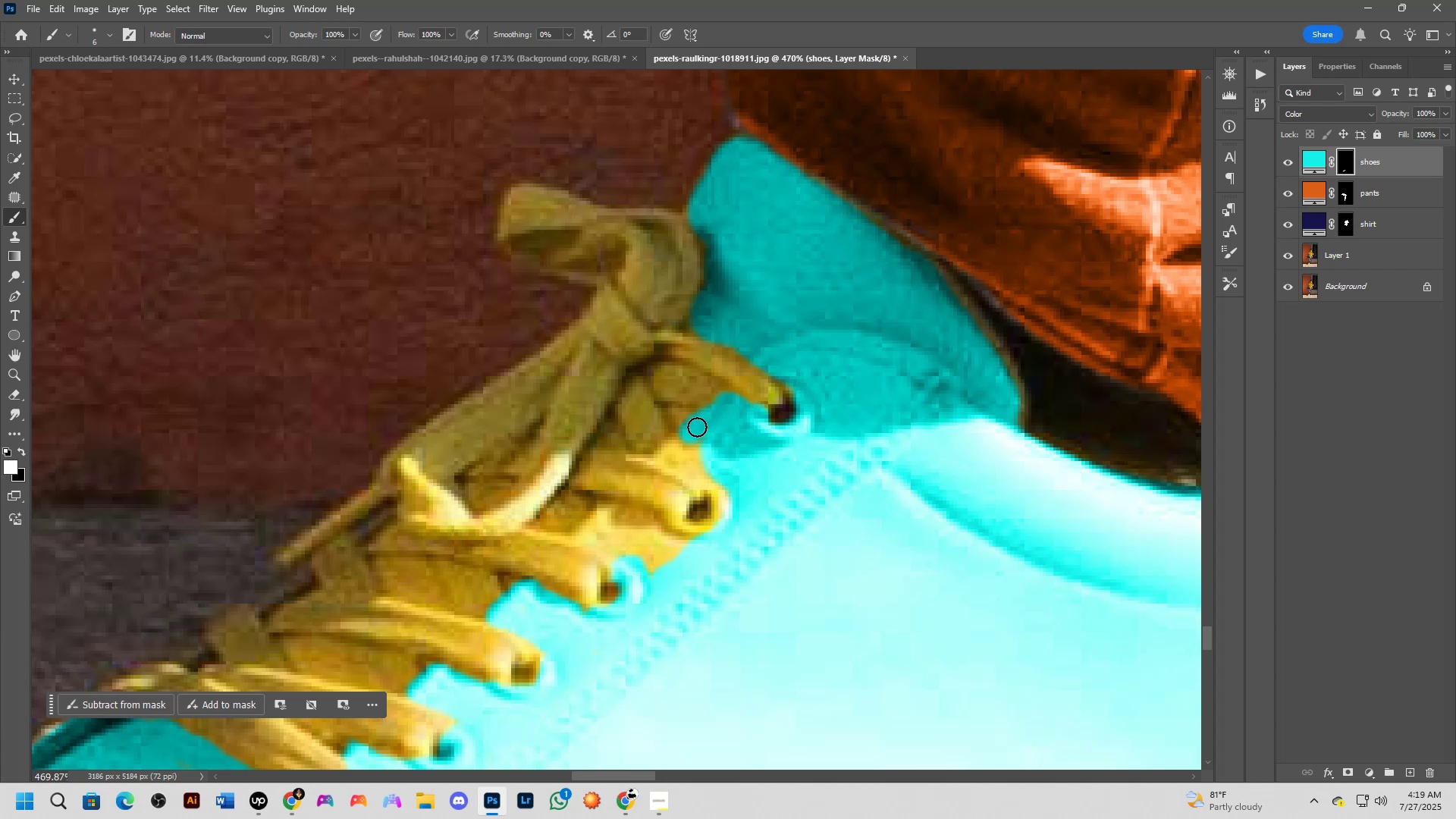 
left_click_drag(start_coordinate=[691, 434], to_coordinate=[670, 453])
 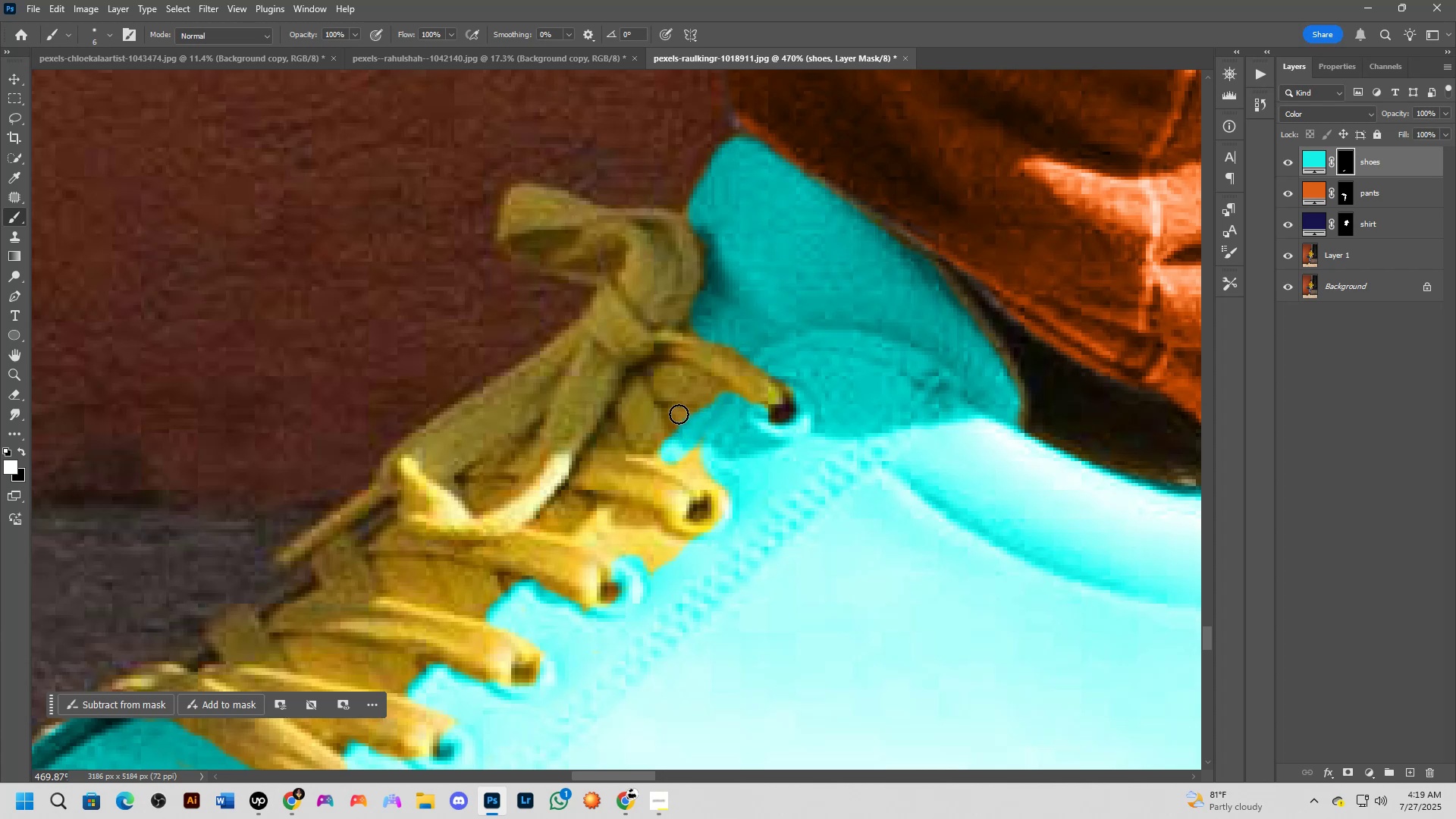 
left_click_drag(start_coordinate=[675, 413], to_coordinate=[689, 415])
 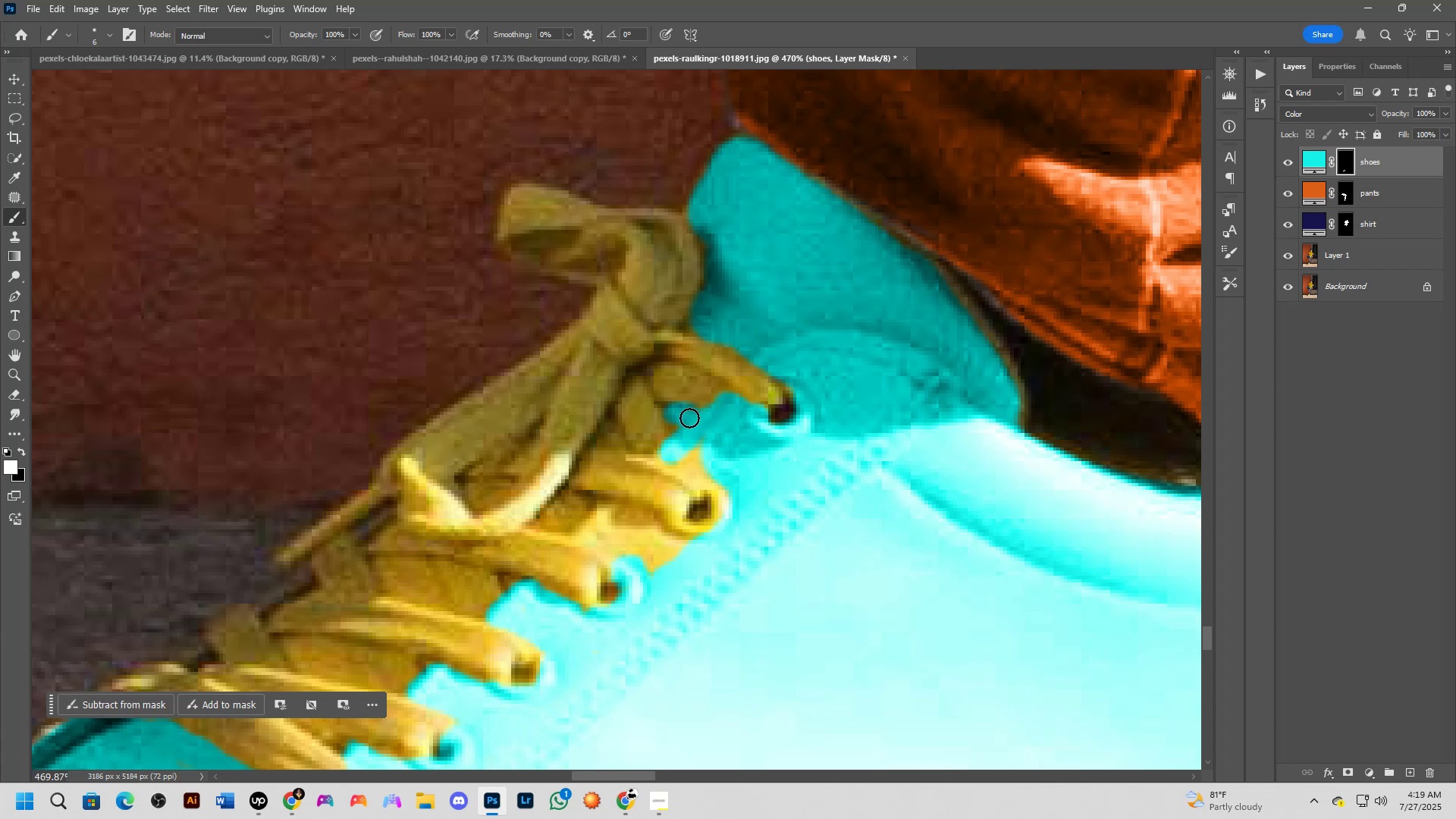 
scroll: coordinate [702, 418], scroll_direction: up, amount: 2.0
 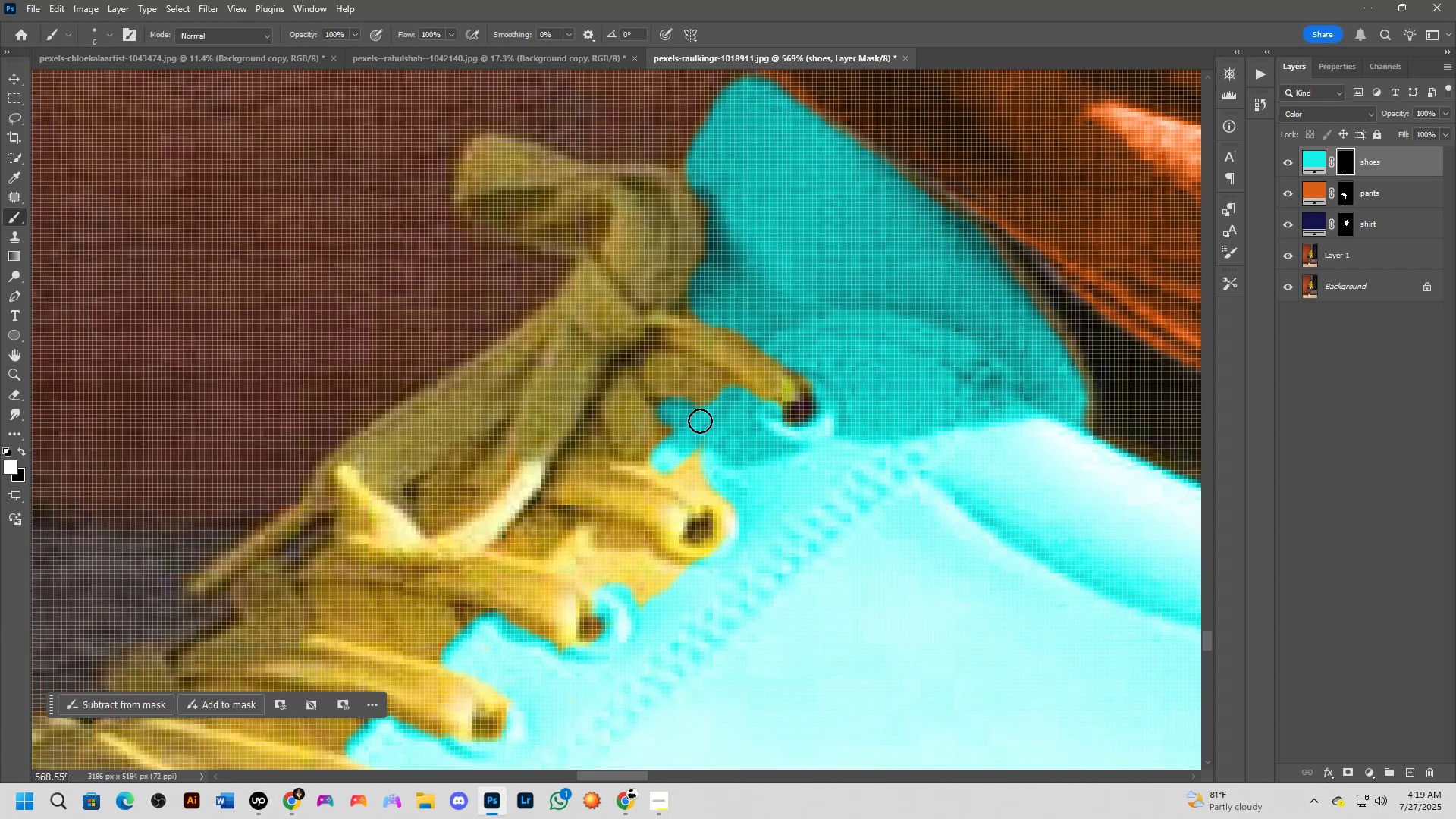 
scroll: coordinate [700, 421], scroll_direction: down, amount: 2.0
 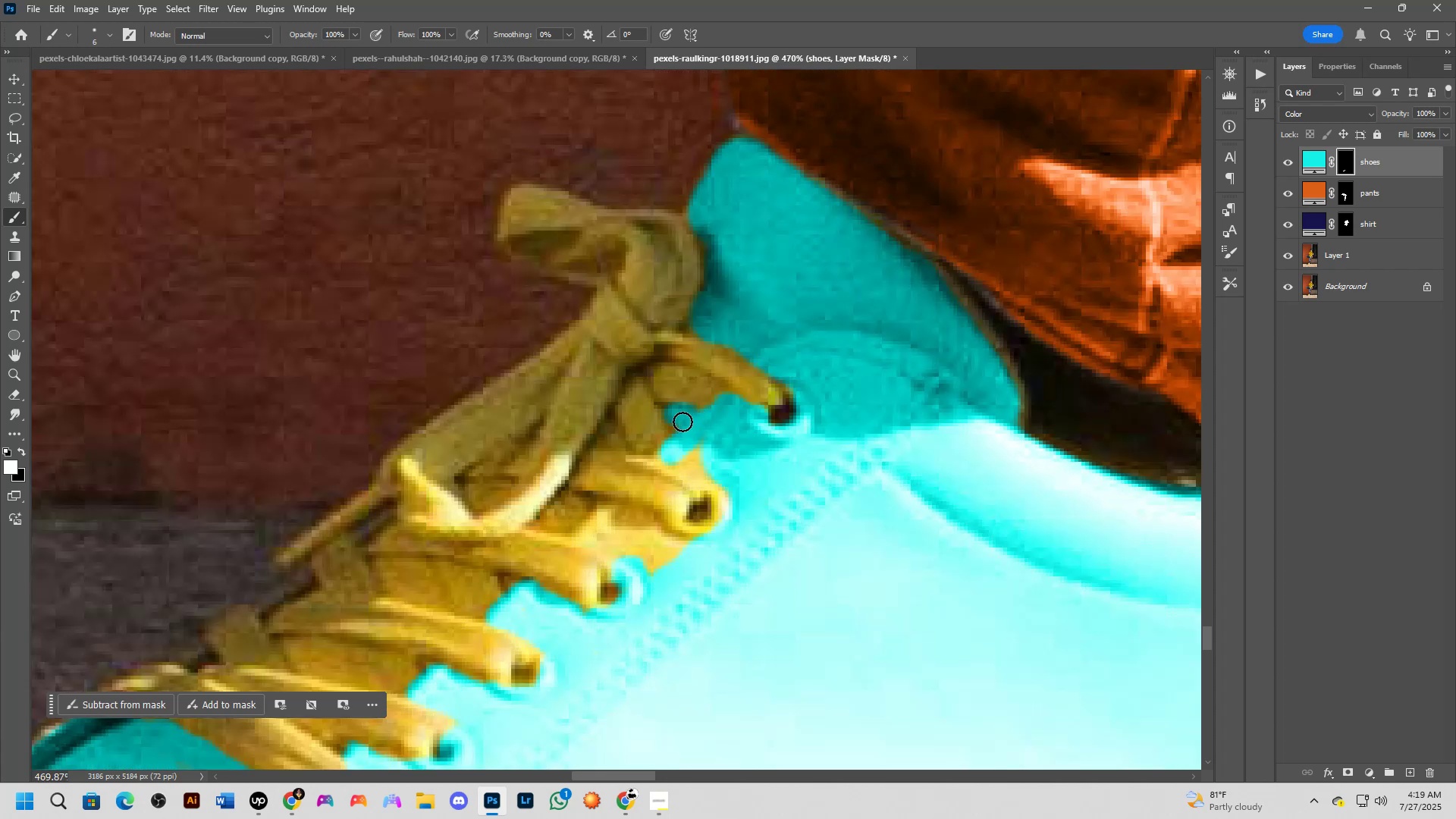 
left_click_drag(start_coordinate=[682, 422], to_coordinate=[673, 422])
 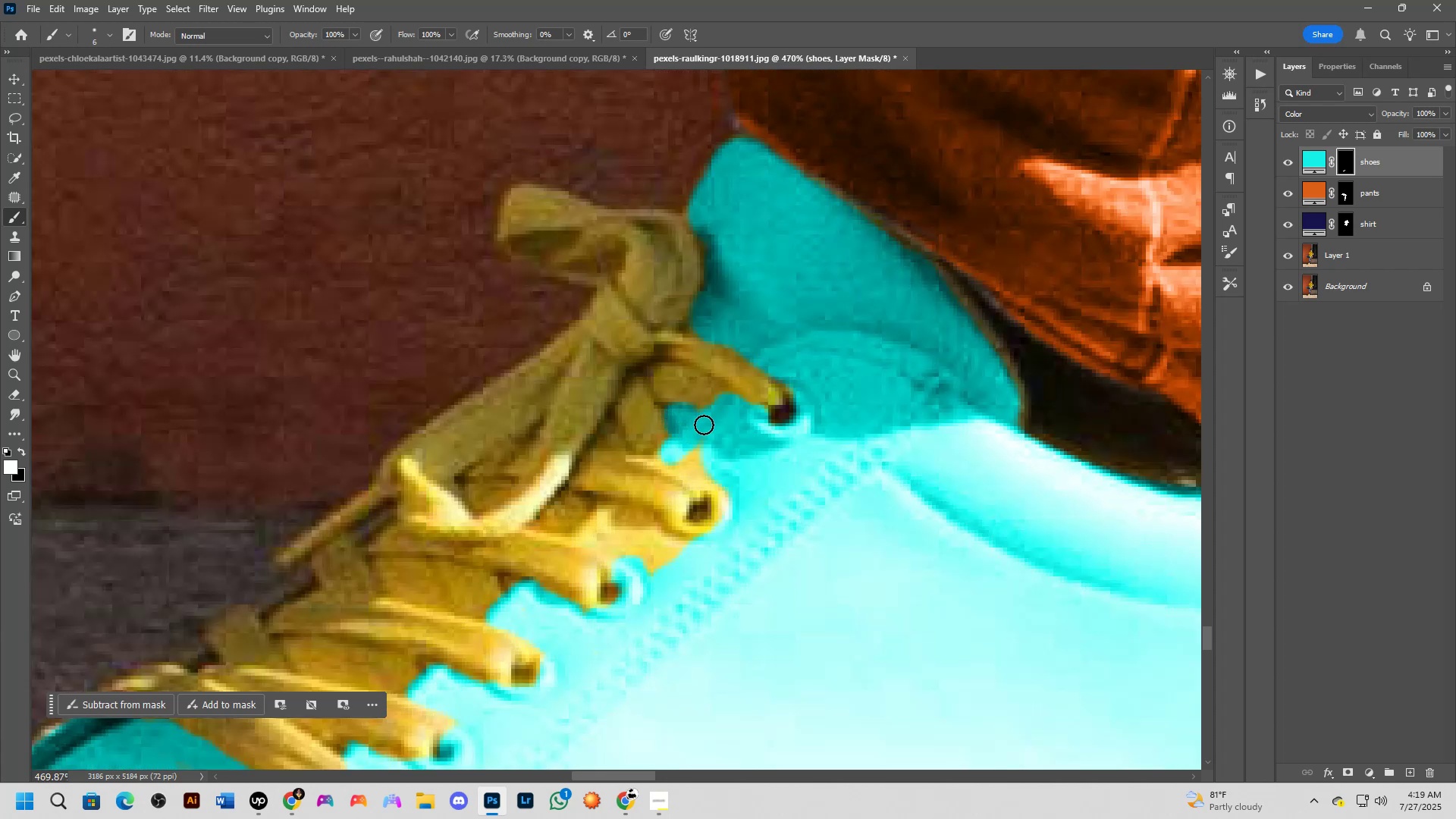 
key(X)
 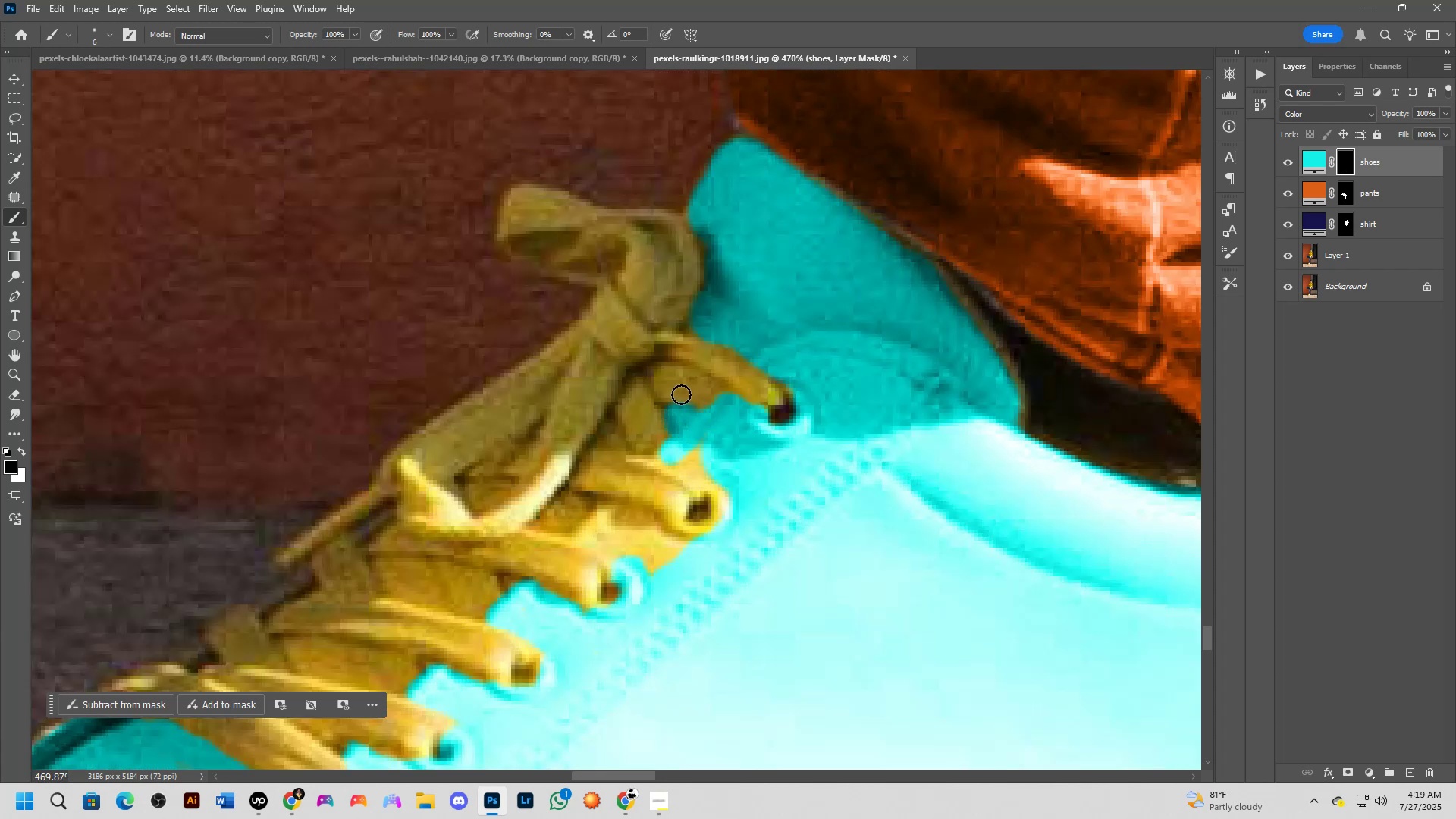 
left_click_drag(start_coordinate=[680, 394], to_coordinate=[665, 395])
 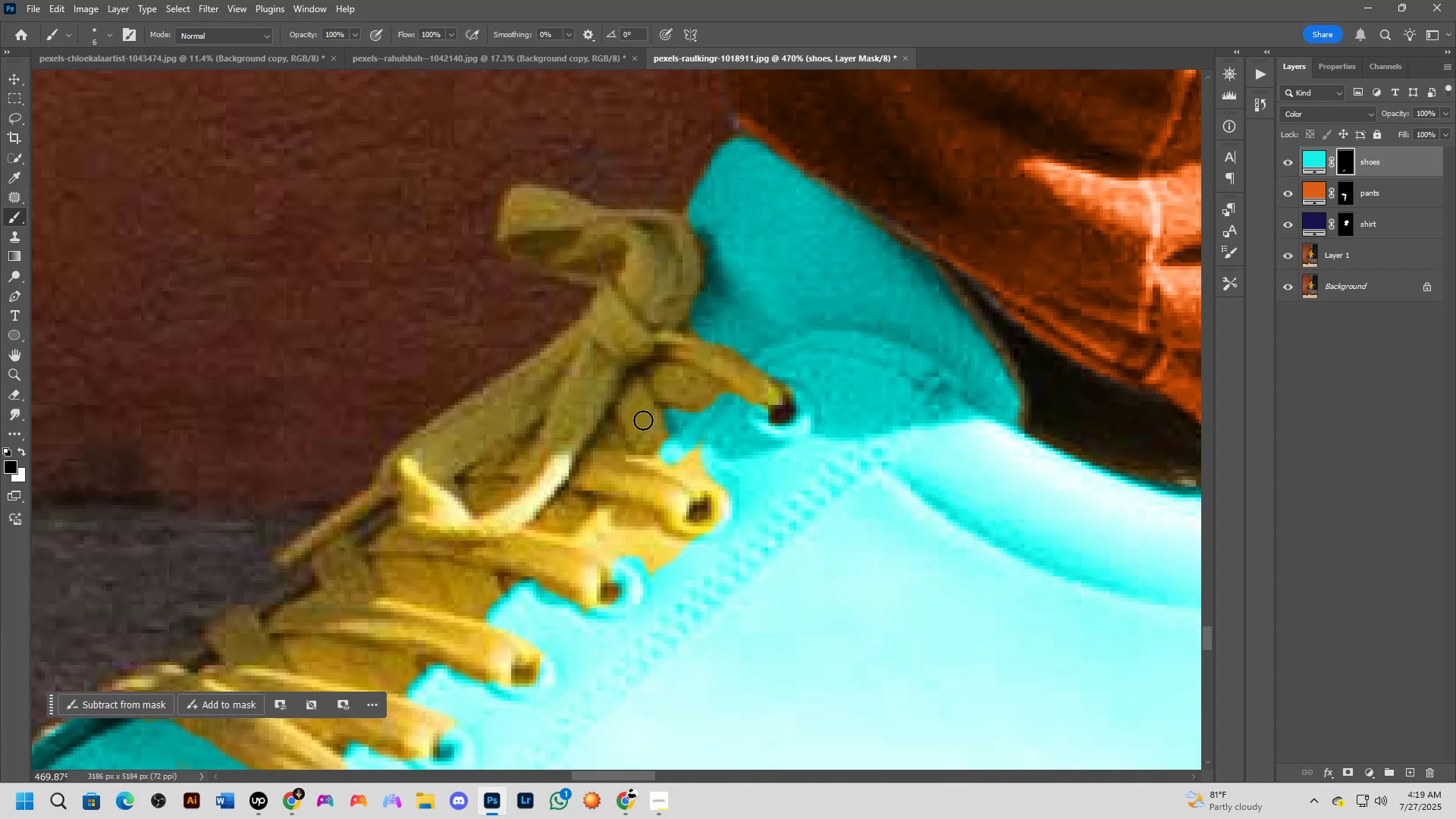 
left_click_drag(start_coordinate=[652, 423], to_coordinate=[653, 419])
 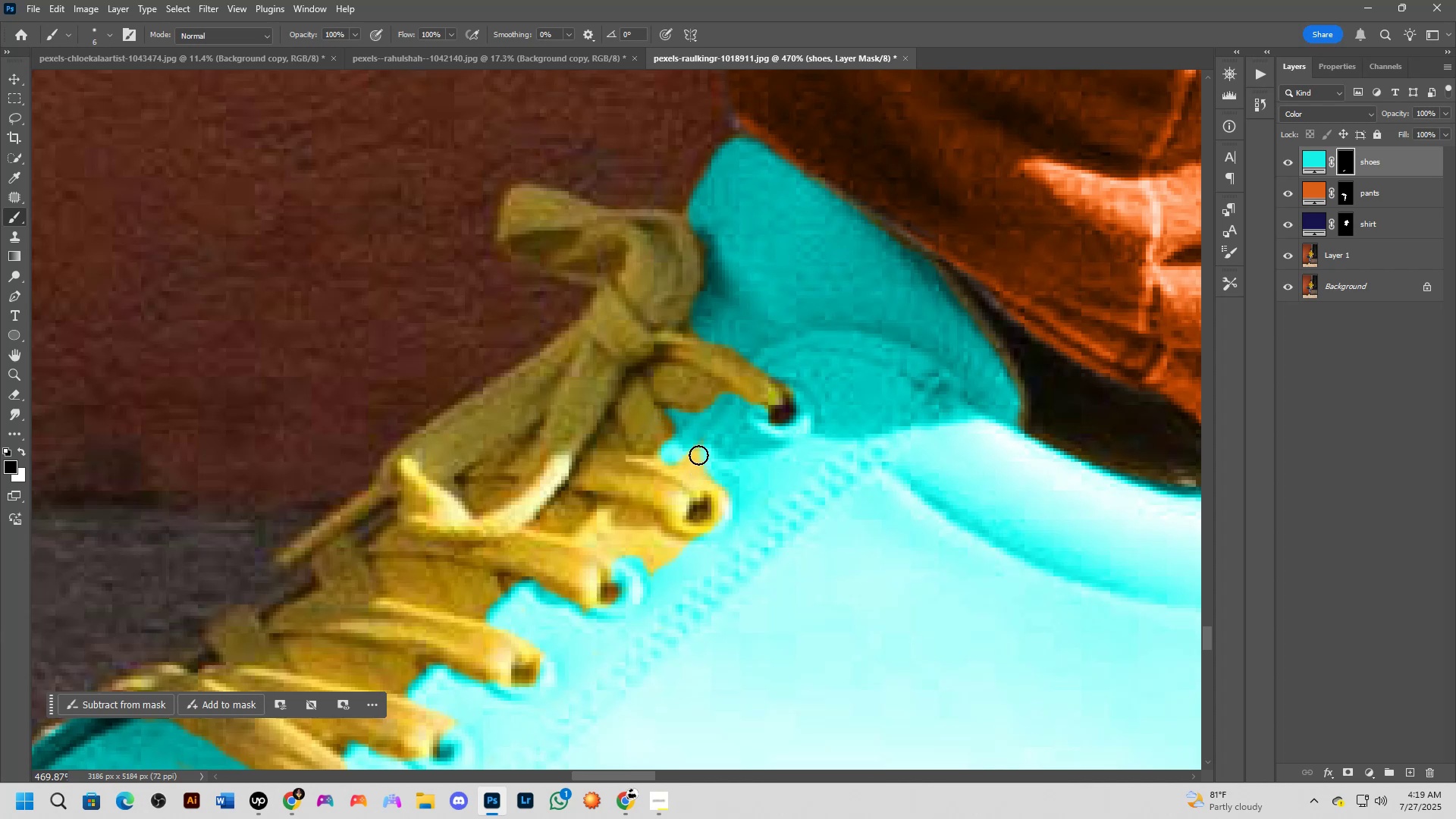 
key(X)
 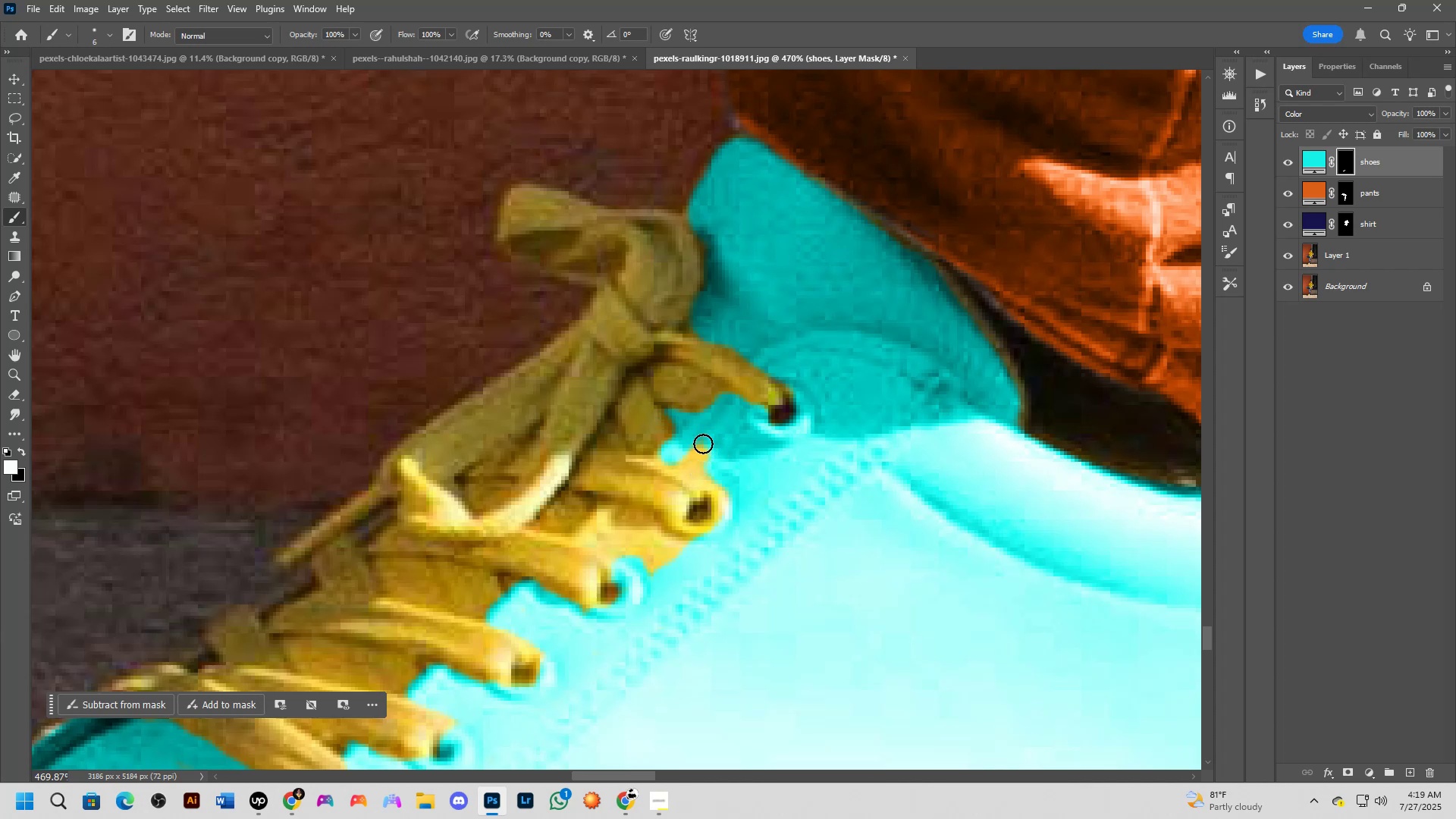 
left_click_drag(start_coordinate=[703, 444], to_coordinate=[662, 456])
 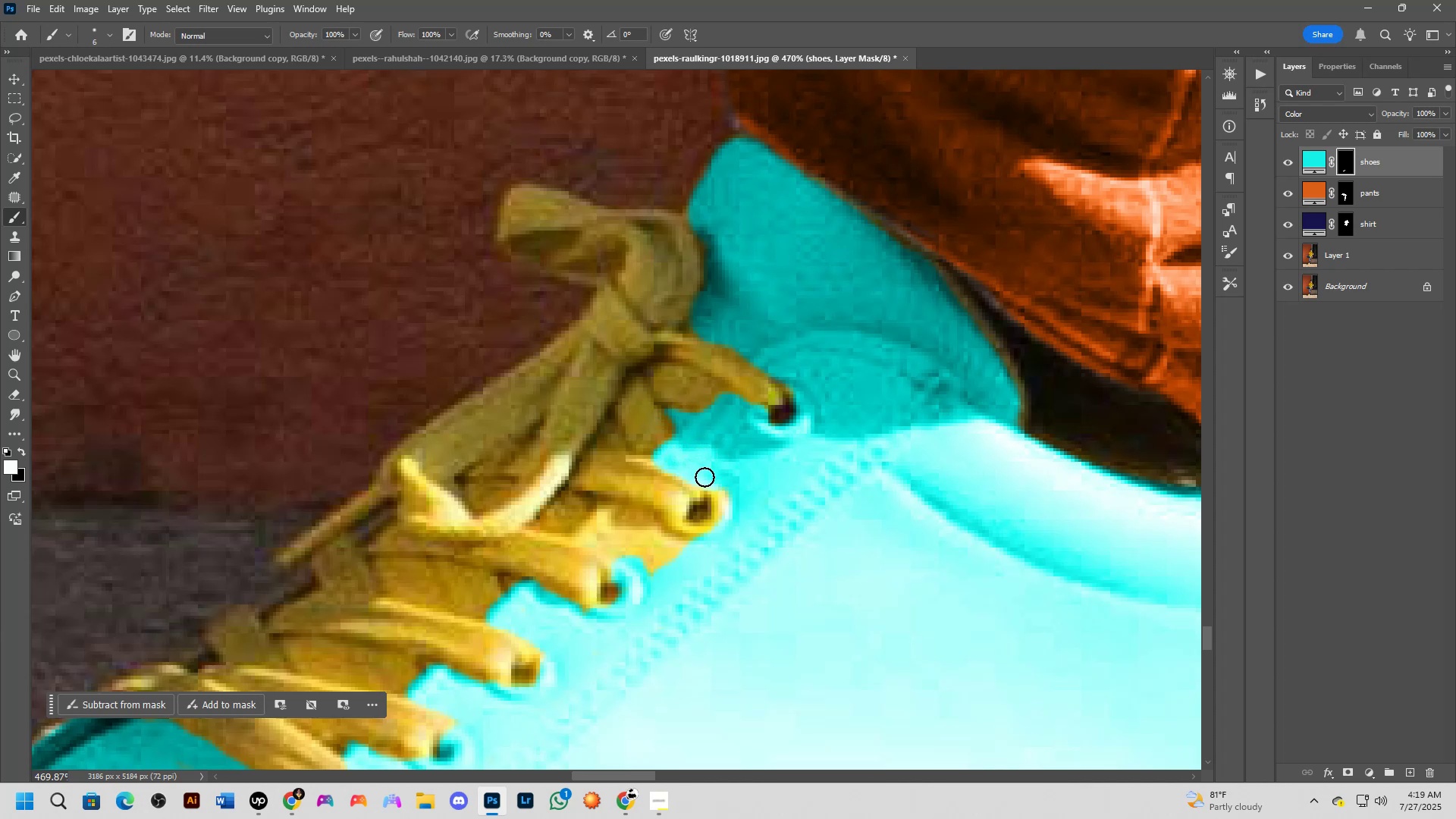 
key(X)
 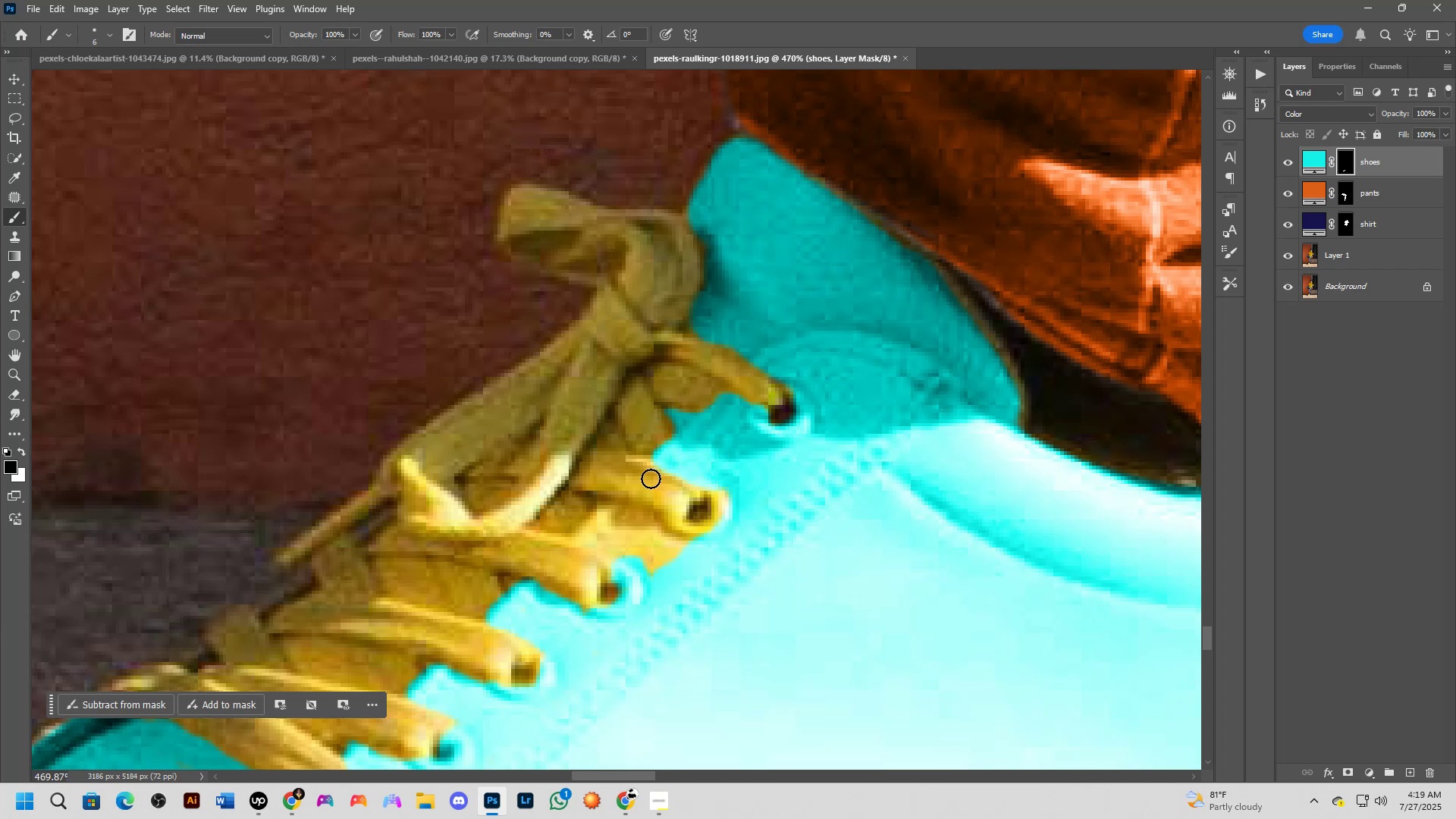 
left_click_drag(start_coordinate=[655, 470], to_coordinate=[708, 499])
 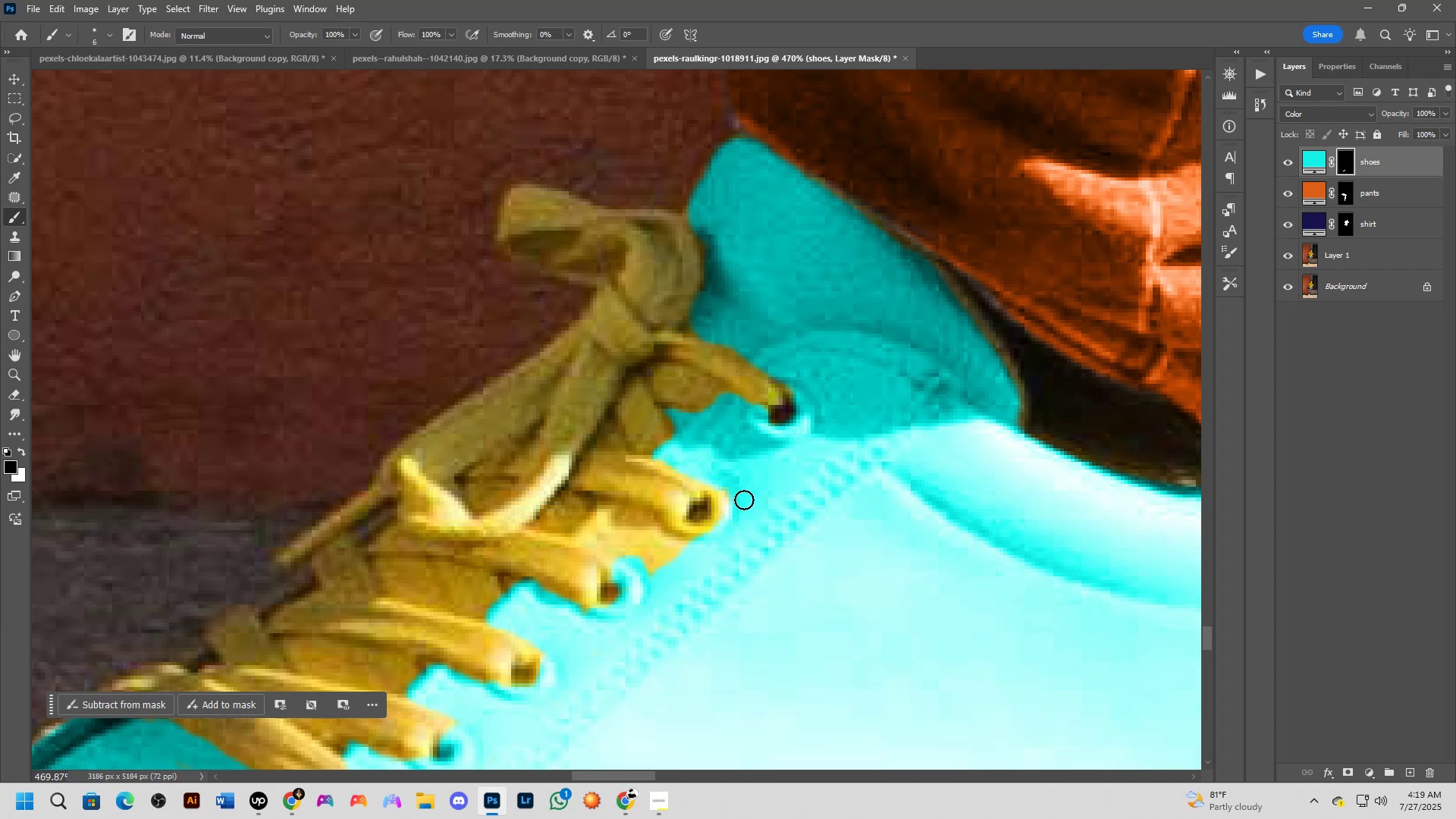 
key(X)
 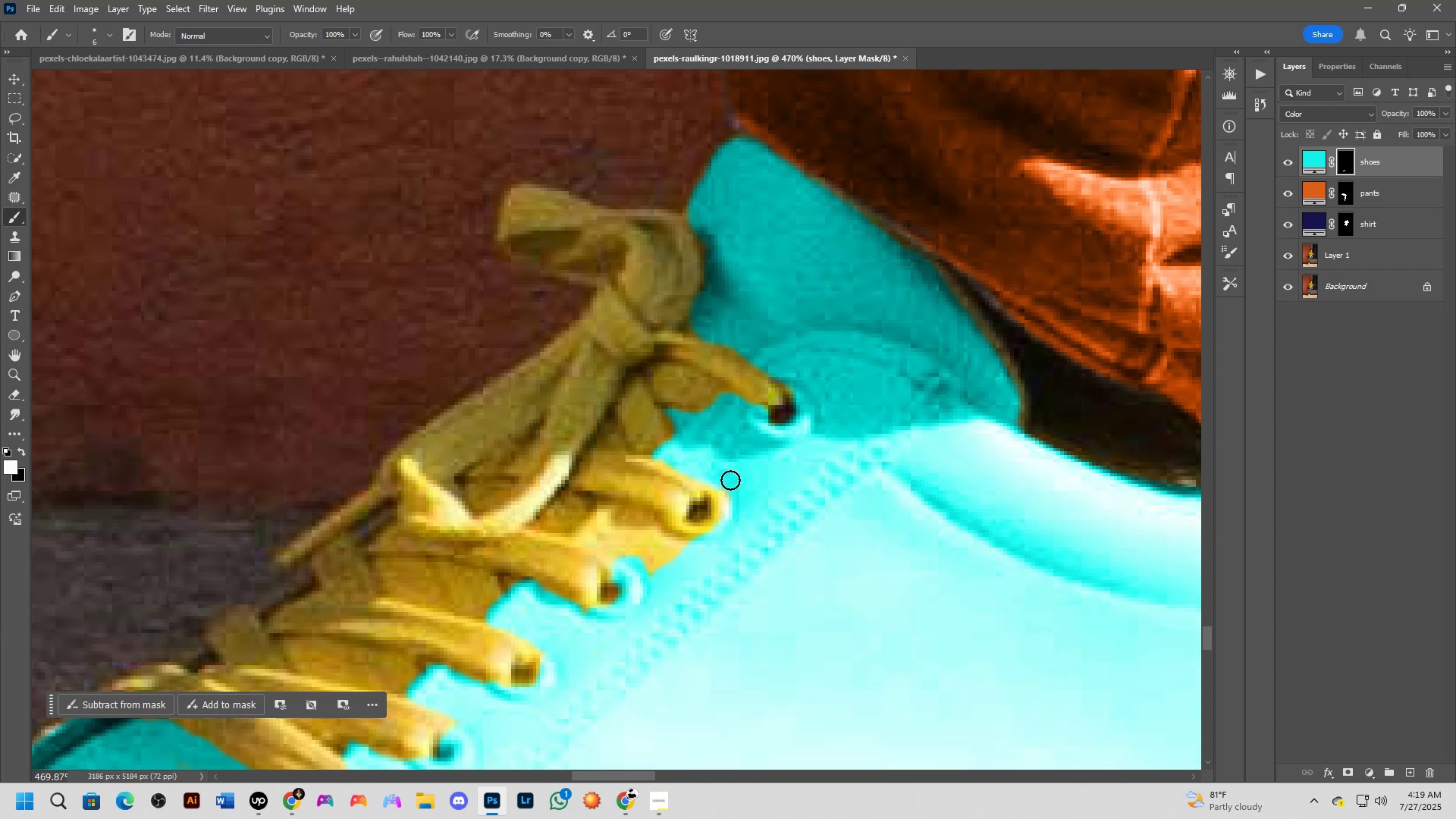 
left_click_drag(start_coordinate=[730, 482], to_coordinate=[675, 550])
 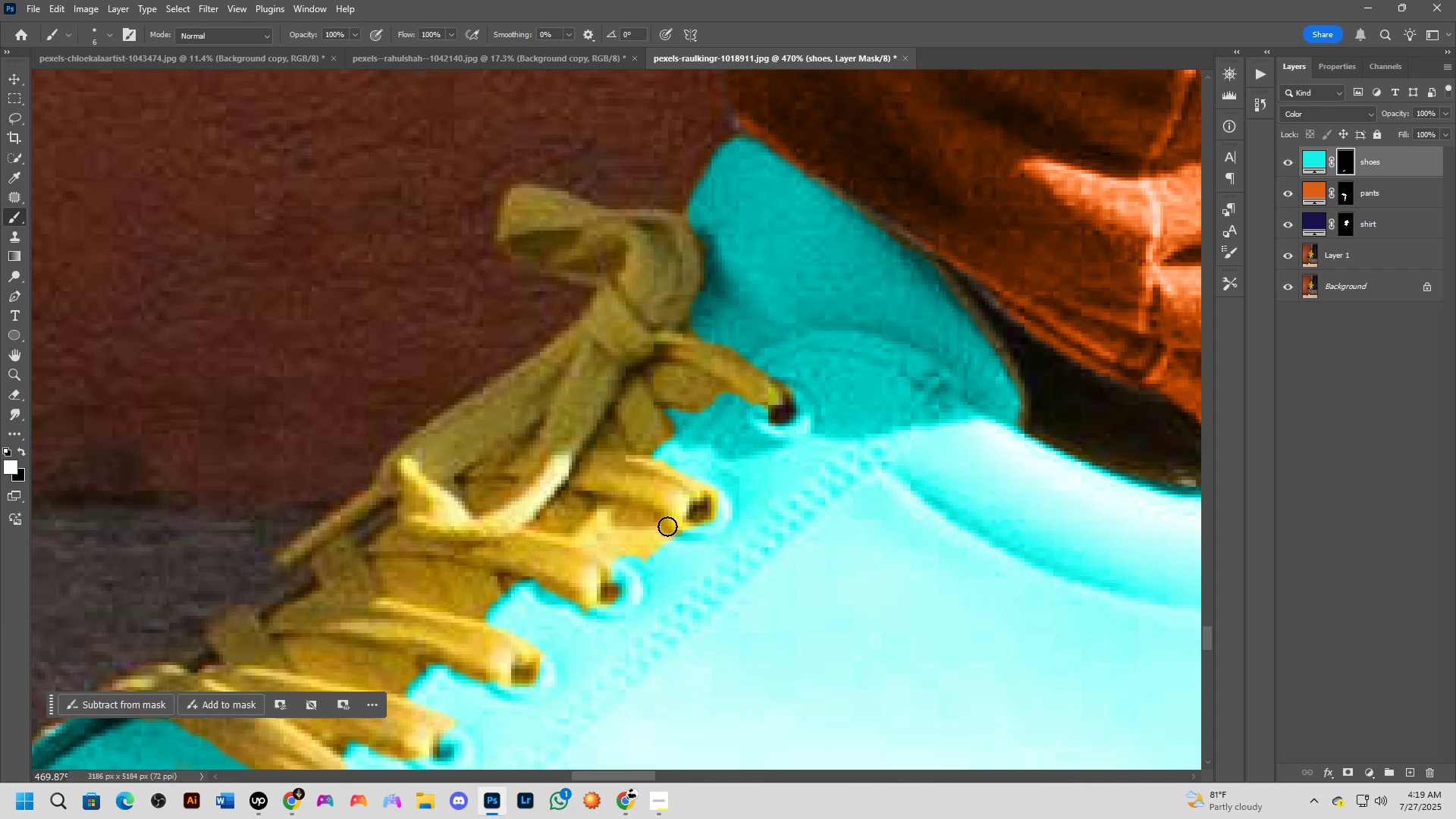 
left_click_drag(start_coordinate=[667, 526], to_coordinate=[710, 478])
 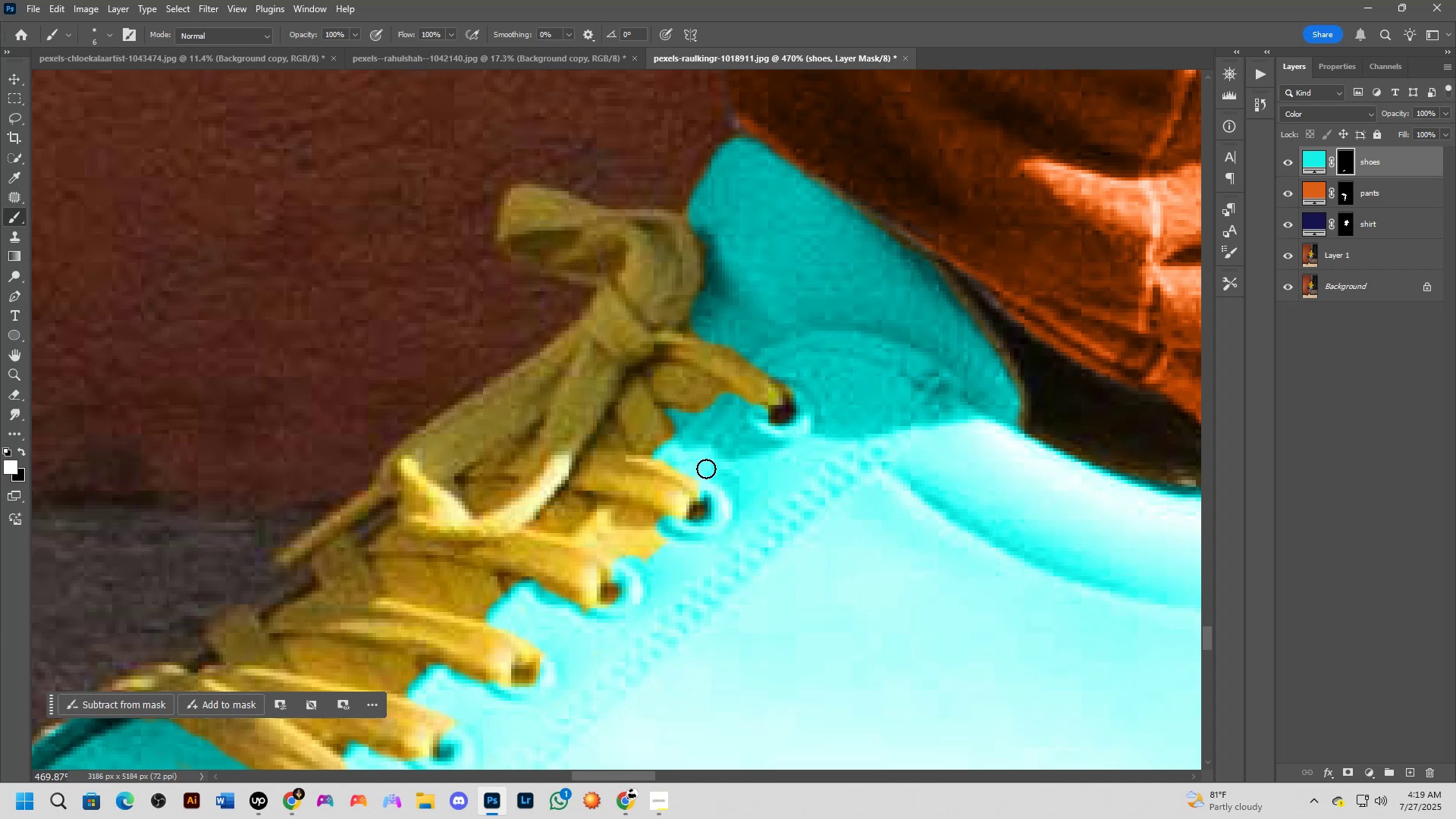 
key(X)
 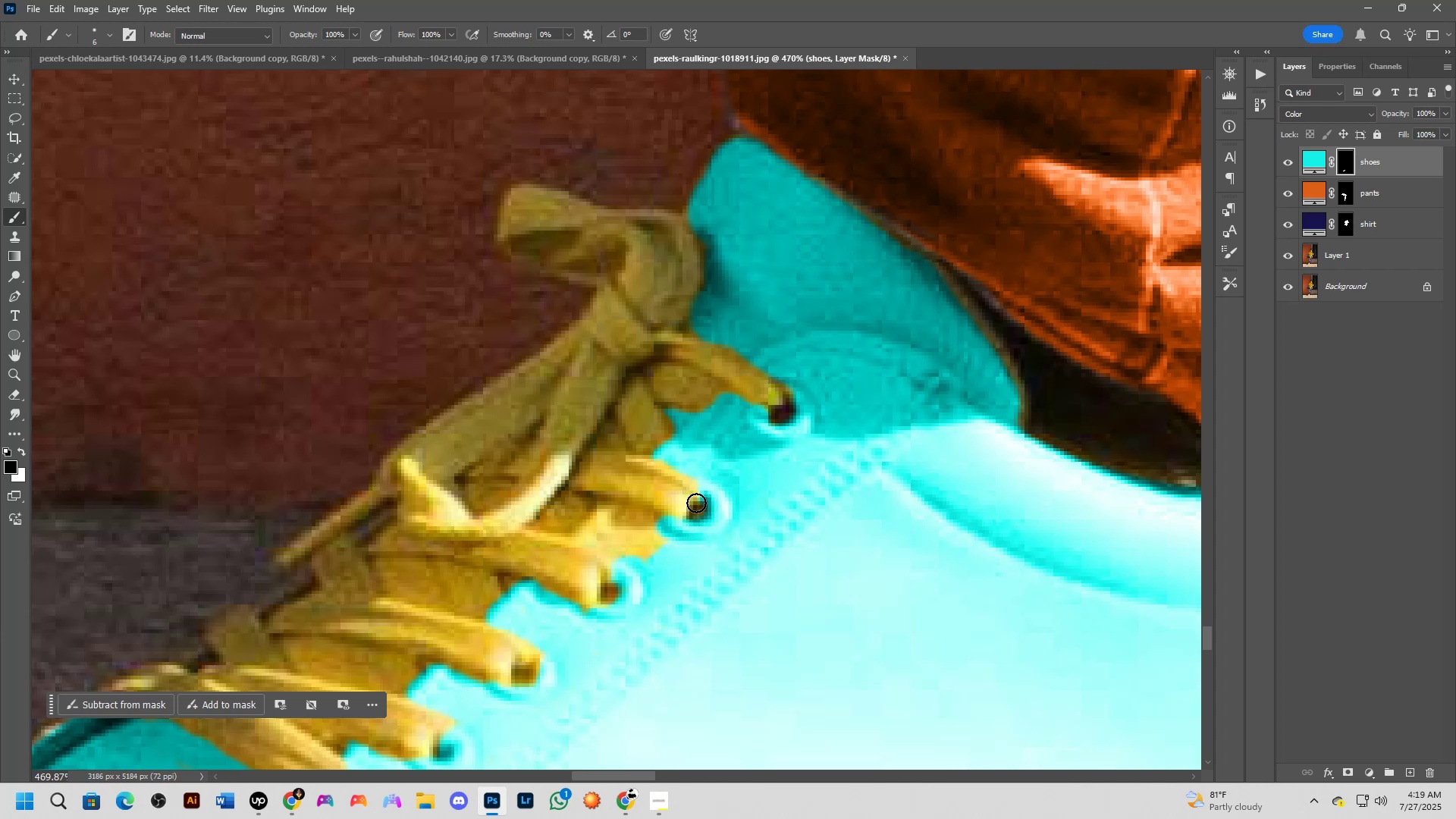 
left_click([697, 501])
 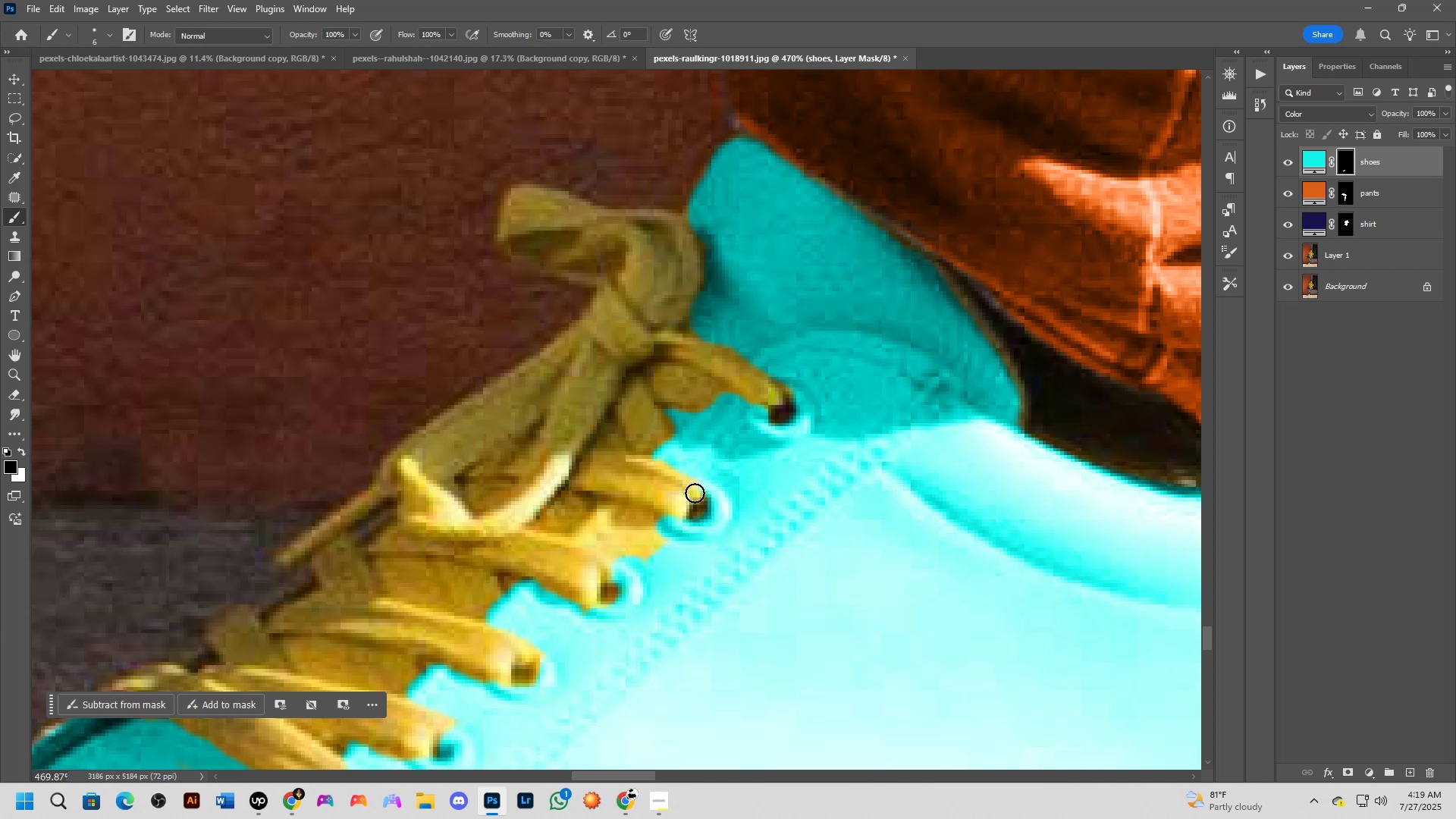 
left_click([695, 493])
 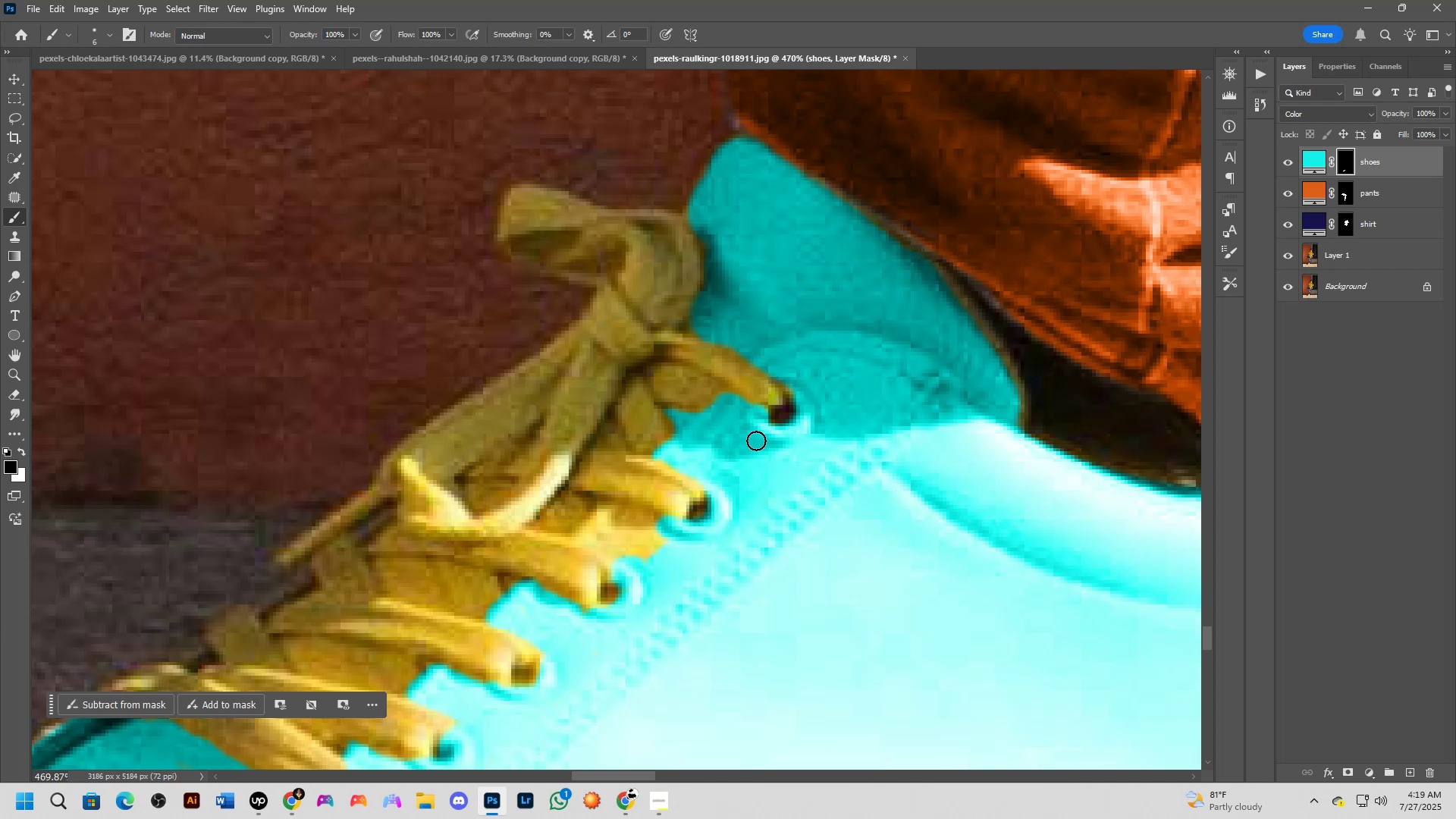 
key(X)
 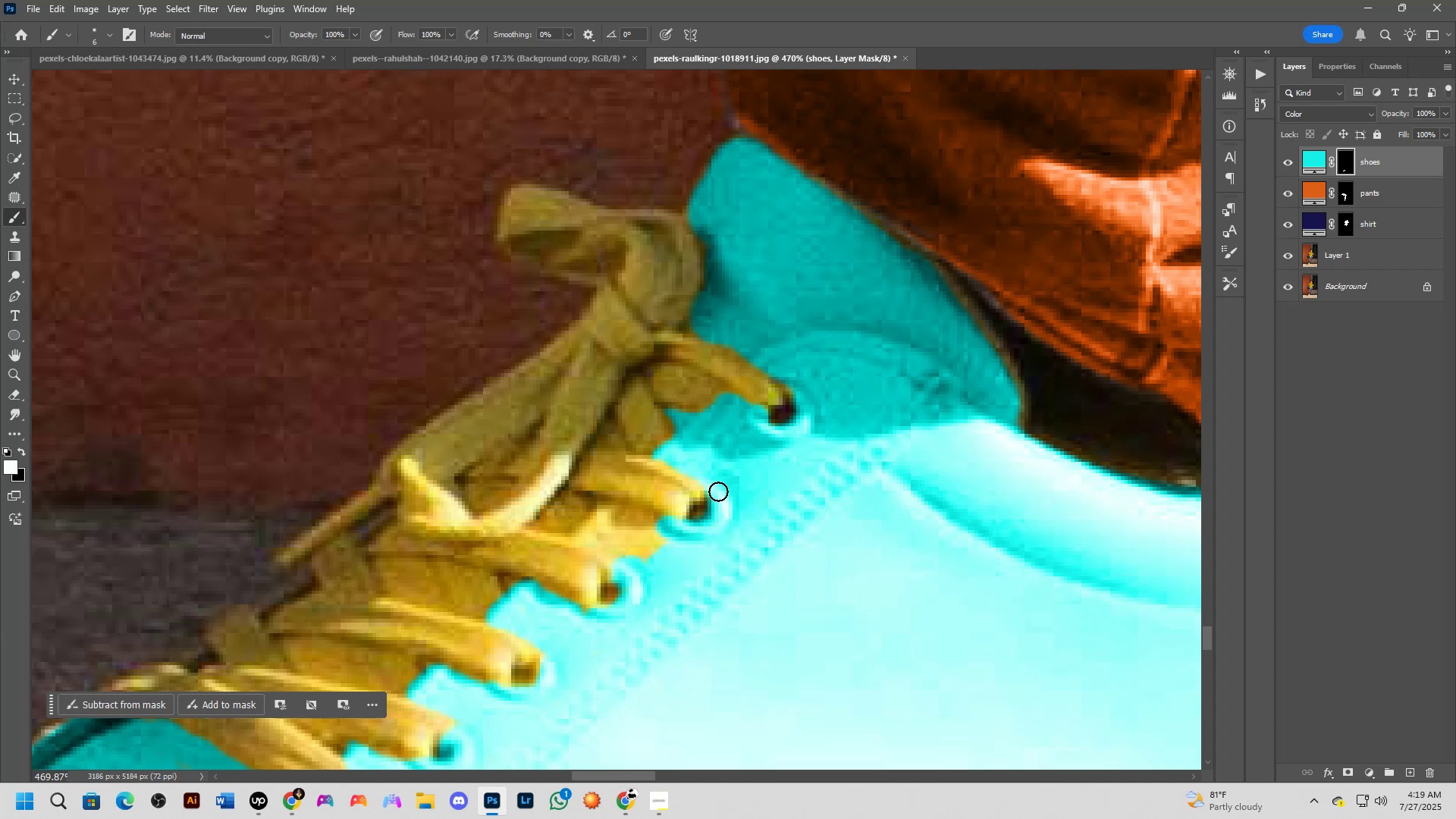 
left_click_drag(start_coordinate=[725, 497], to_coordinate=[727, 526])
 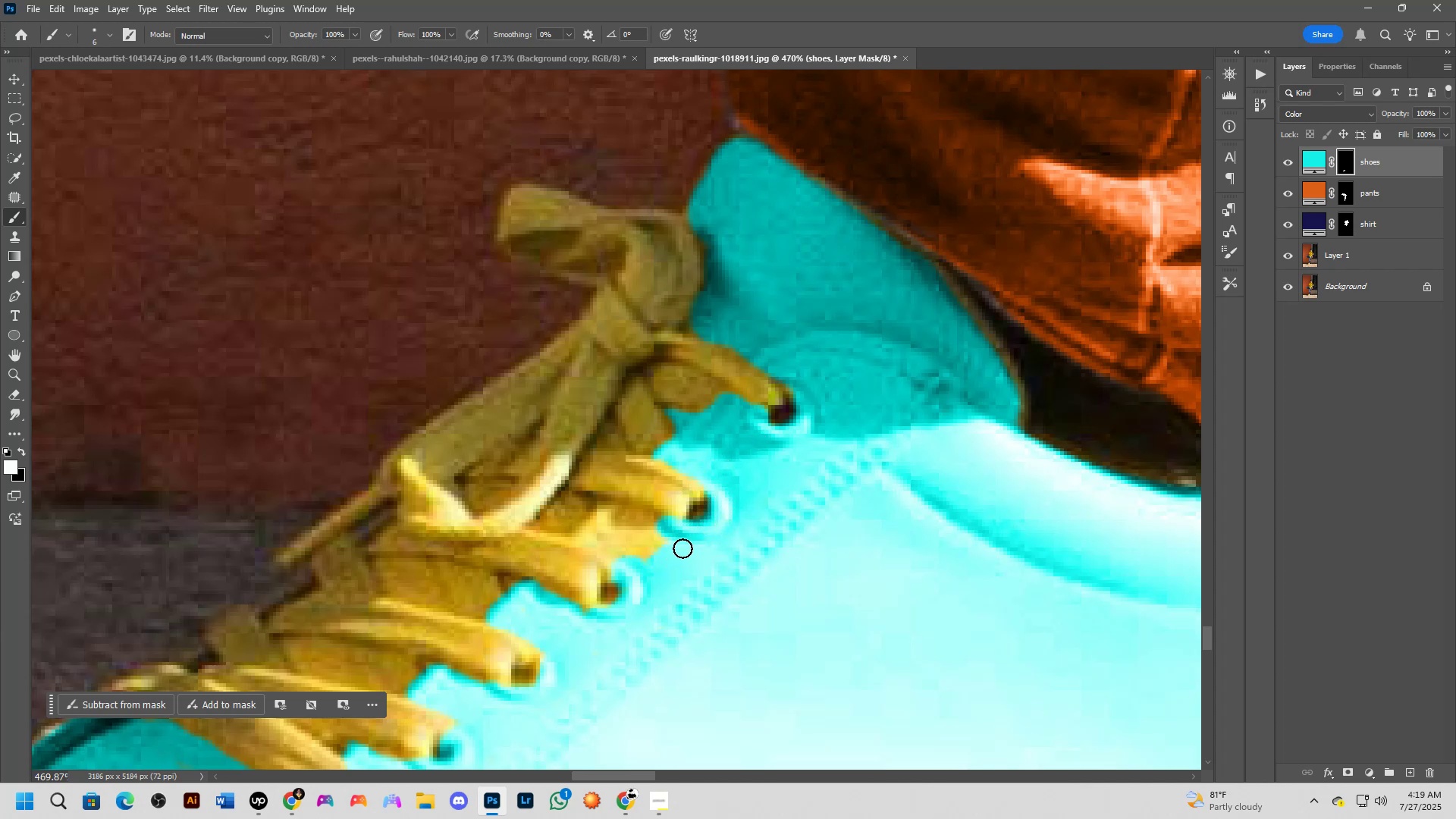 
left_click_drag(start_coordinate=[677, 544], to_coordinate=[637, 553])
 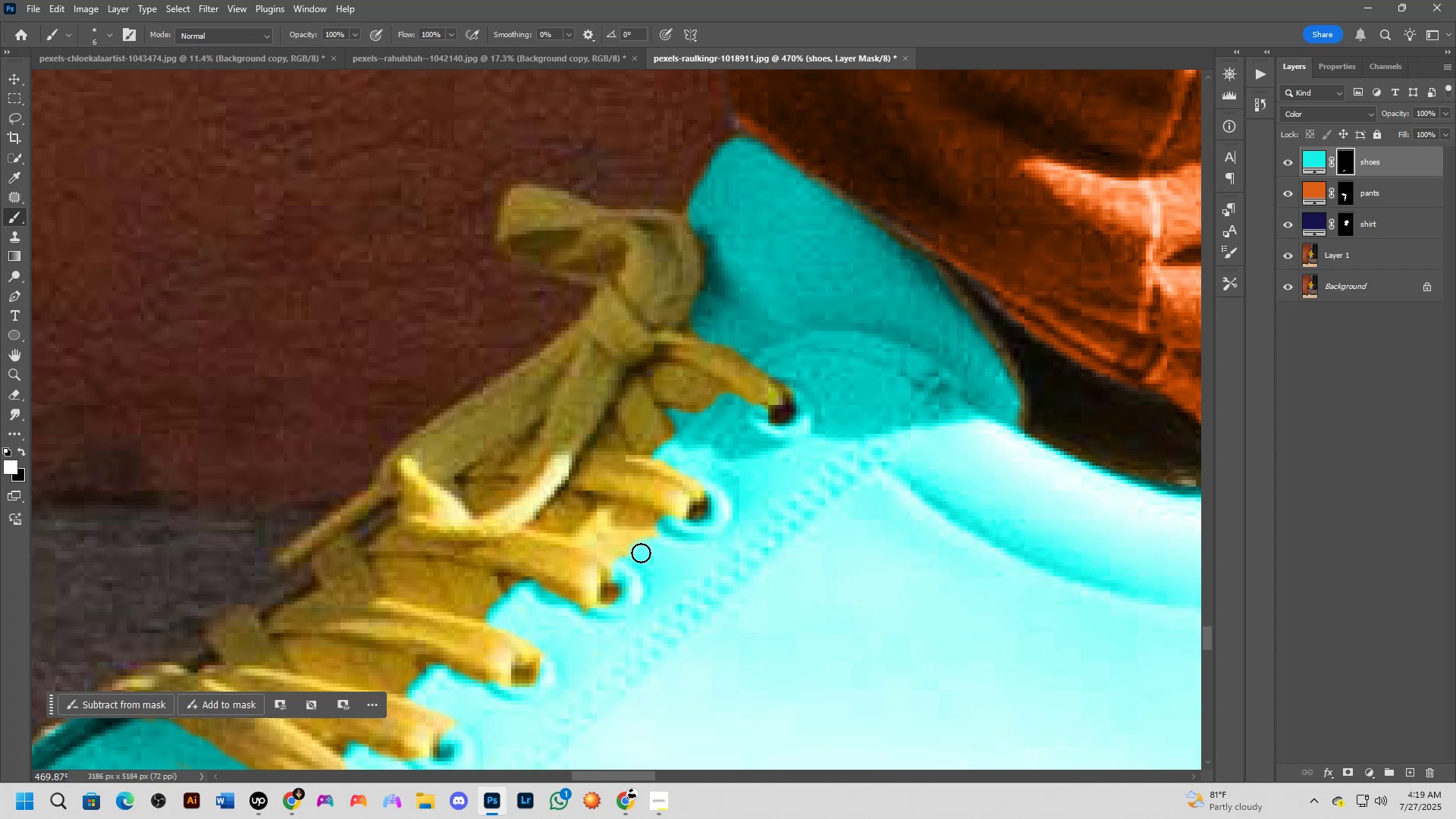 
scroll: coordinate [663, 551], scroll_direction: none, amount: 0.0
 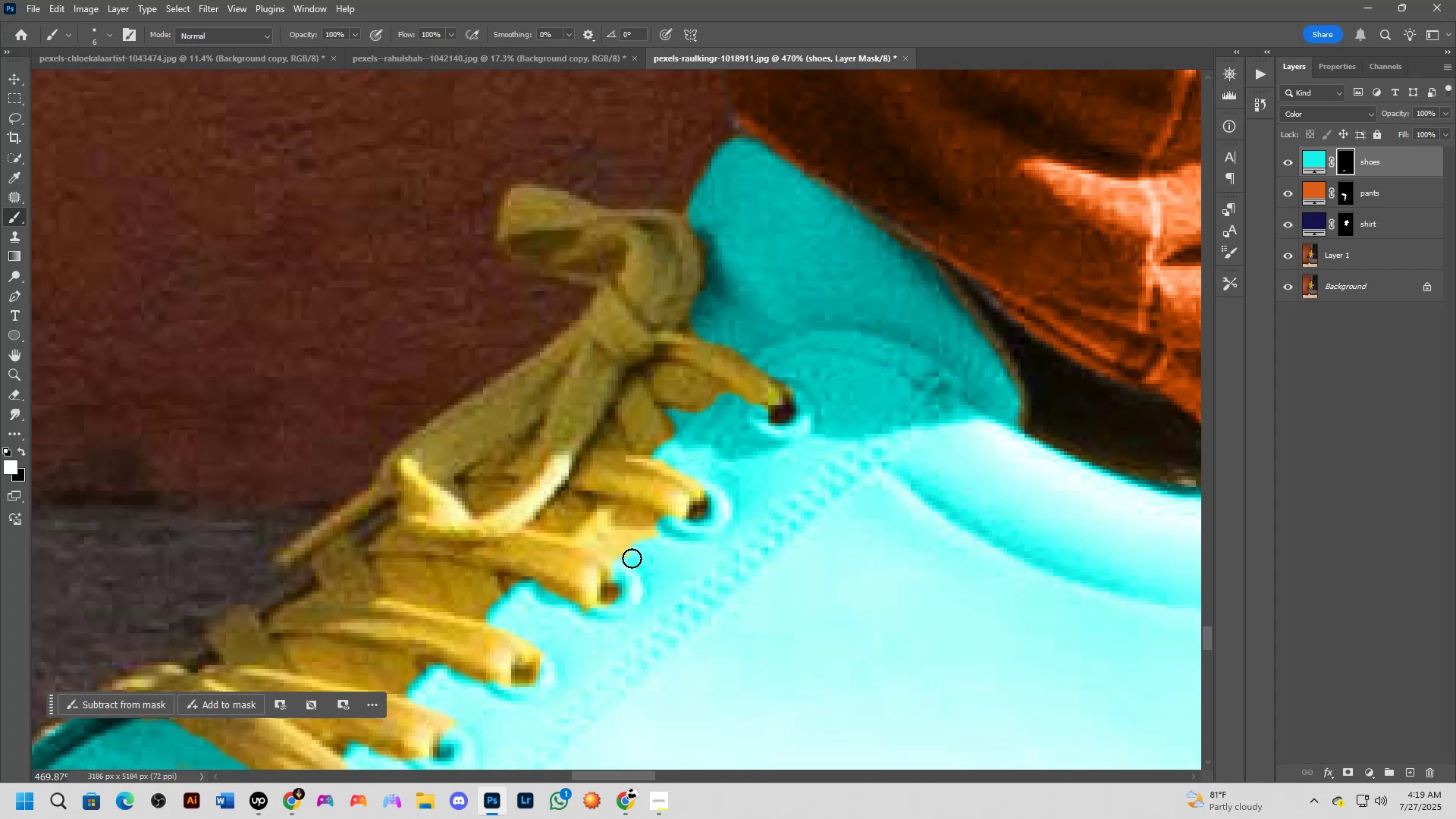 
left_click_drag(start_coordinate=[634, 573], to_coordinate=[645, 597])
 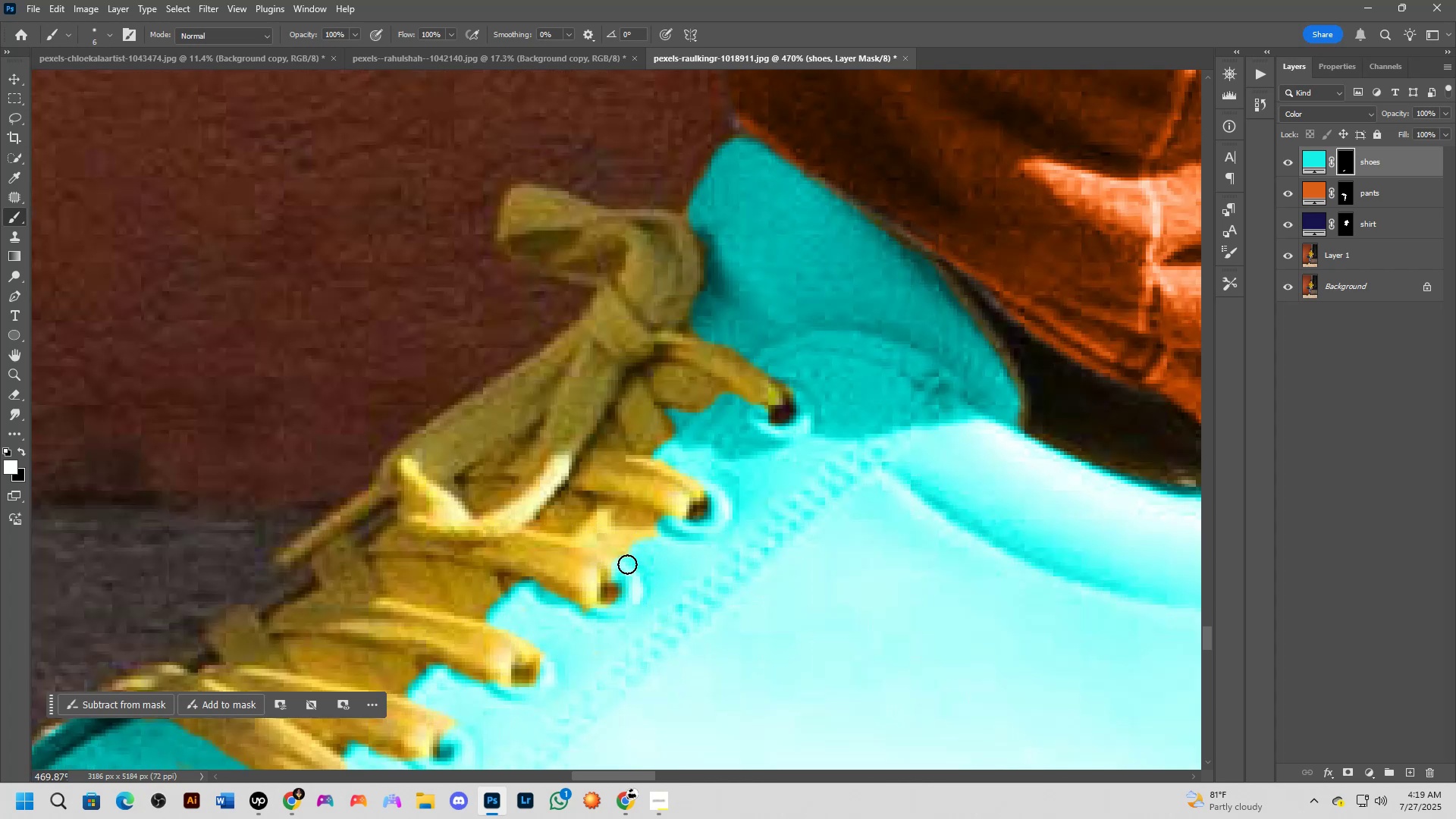 
left_click_drag(start_coordinate=[626, 557], to_coordinate=[580, 535])
 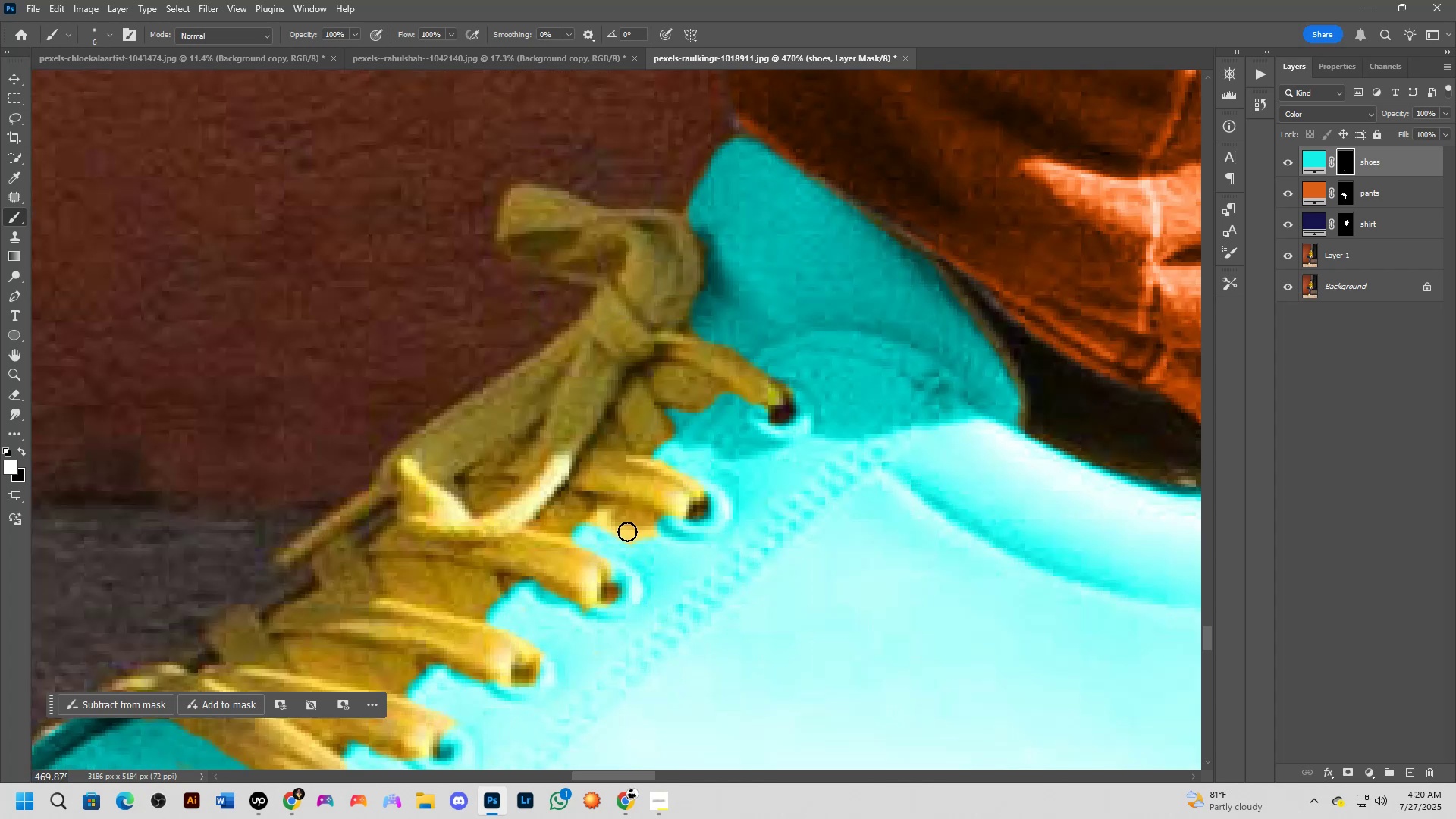 
wait(7.43)
 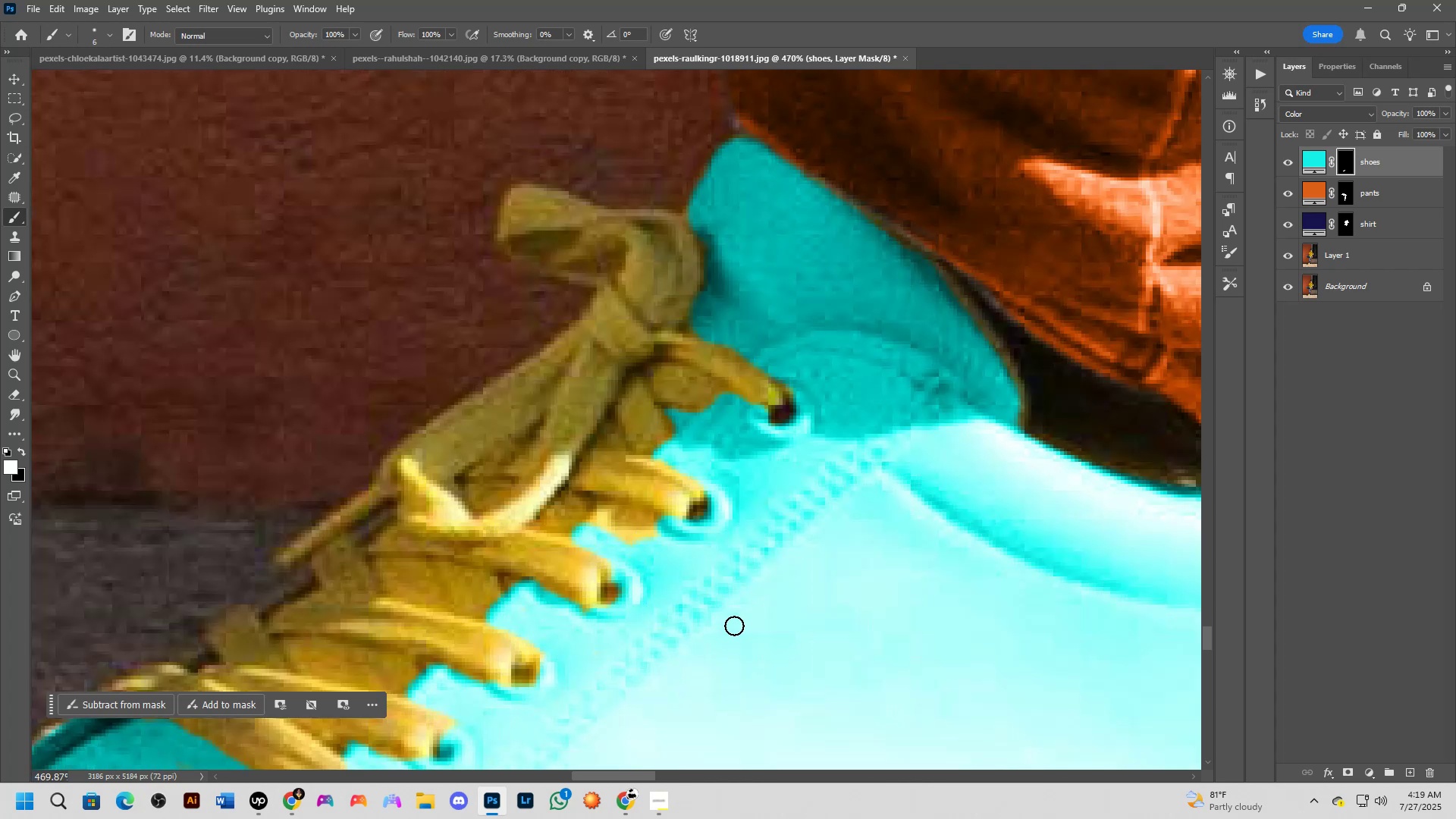 
left_click_drag(start_coordinate=[592, 529], to_coordinate=[655, 533])
 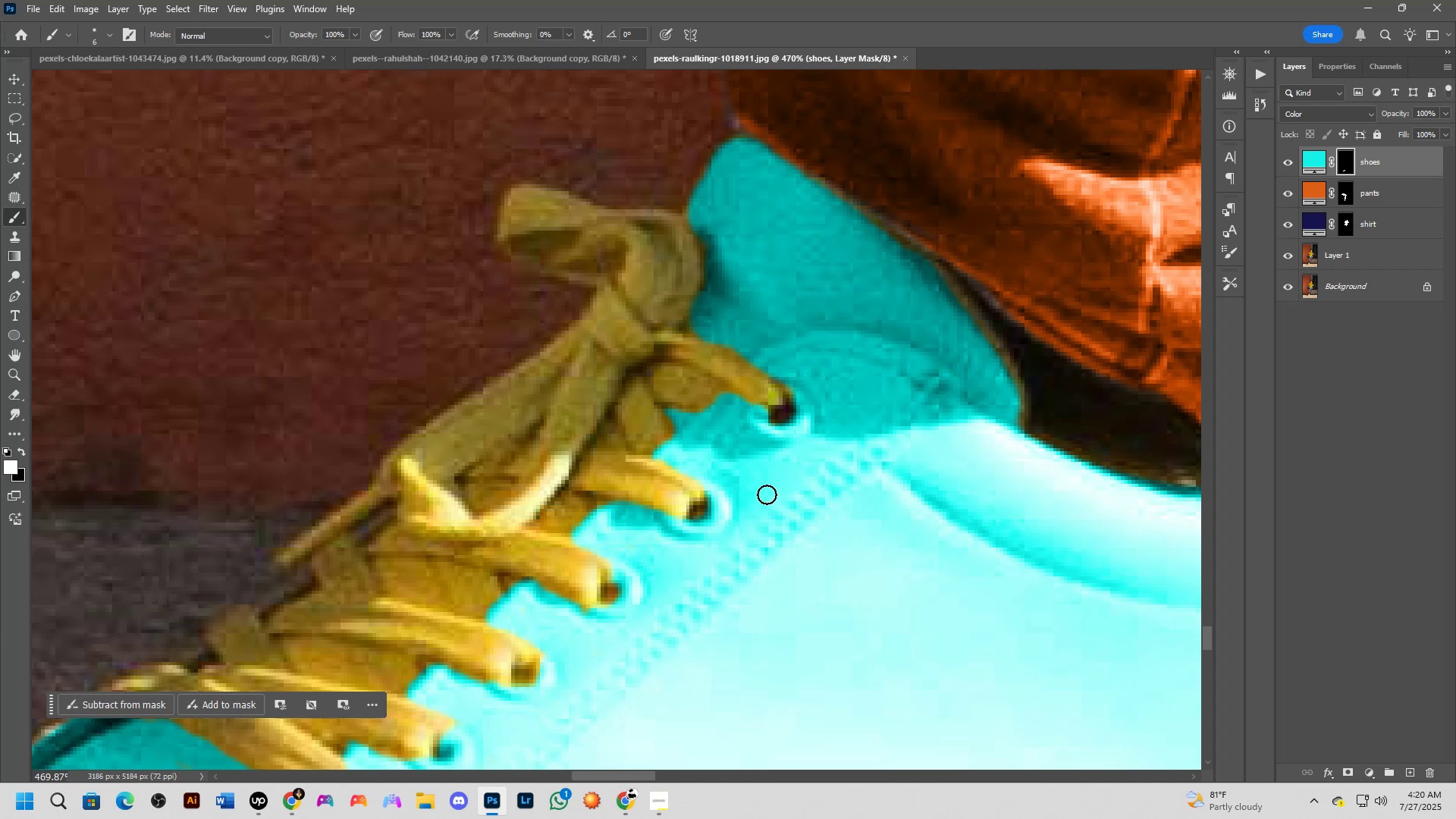 
hold_key(key=Space, duration=1.33)
 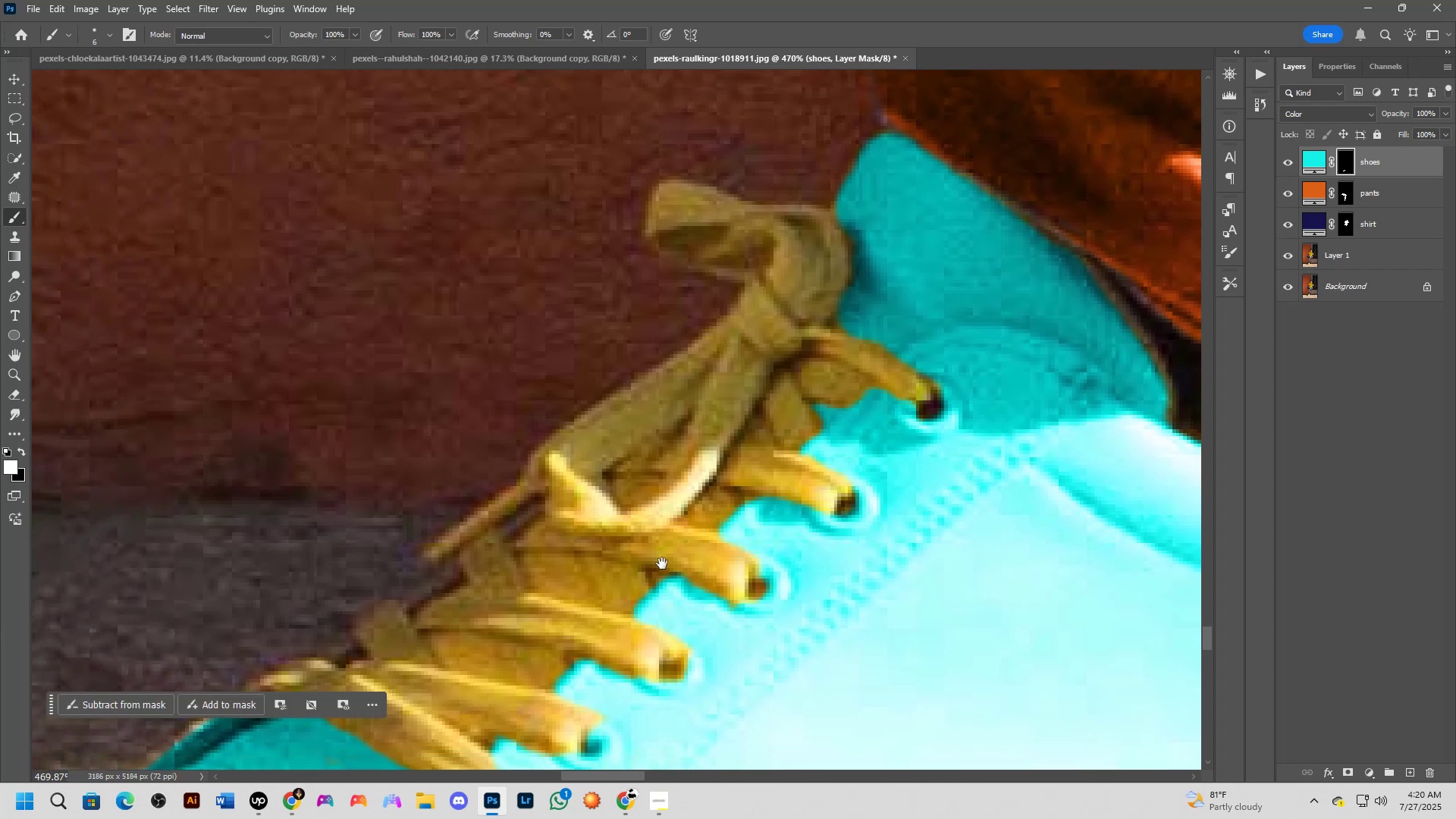 
left_click_drag(start_coordinate=[742, 438], to_coordinate=[890, 433])
 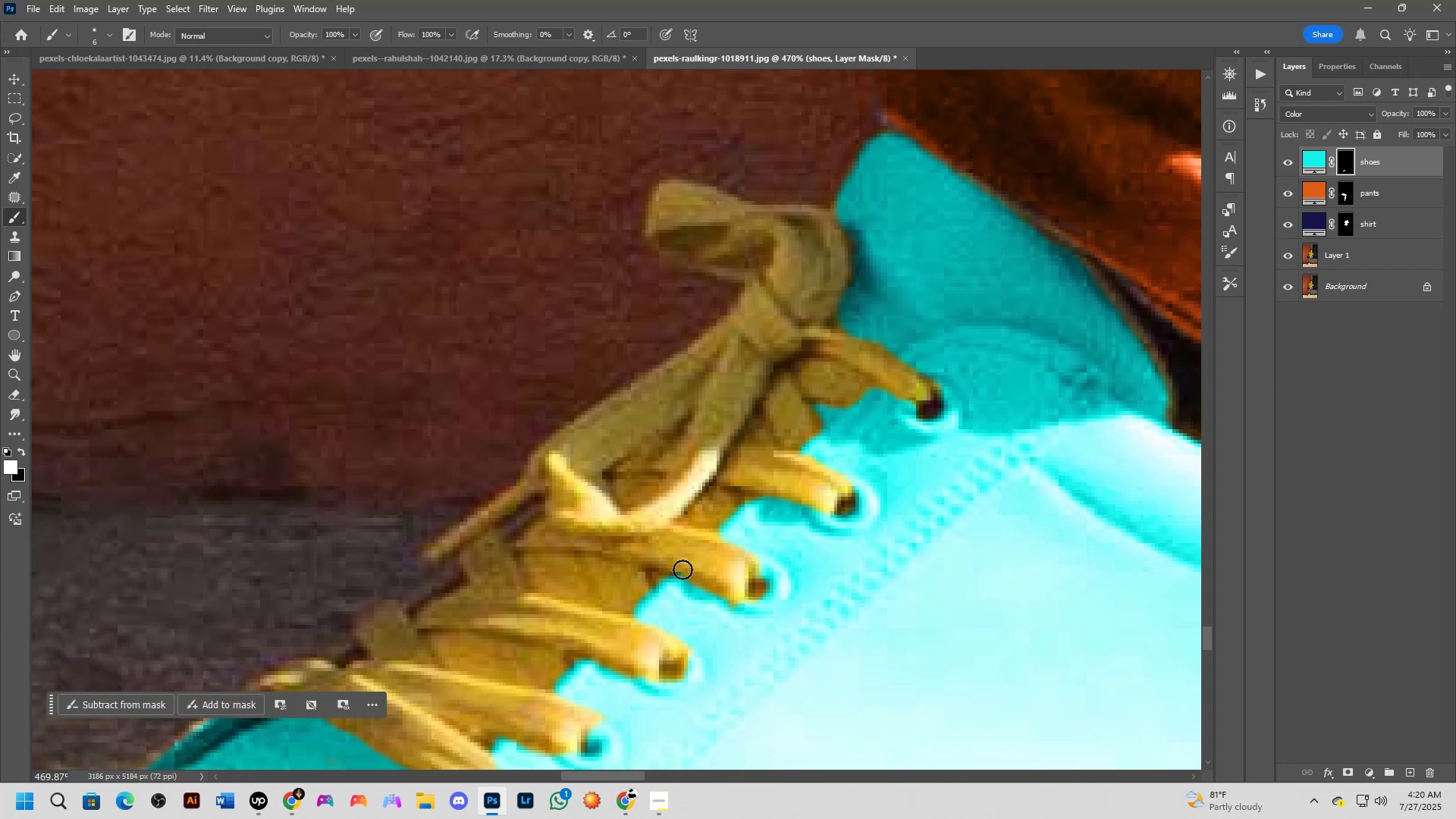 
hold_key(key=Space, duration=0.68)
 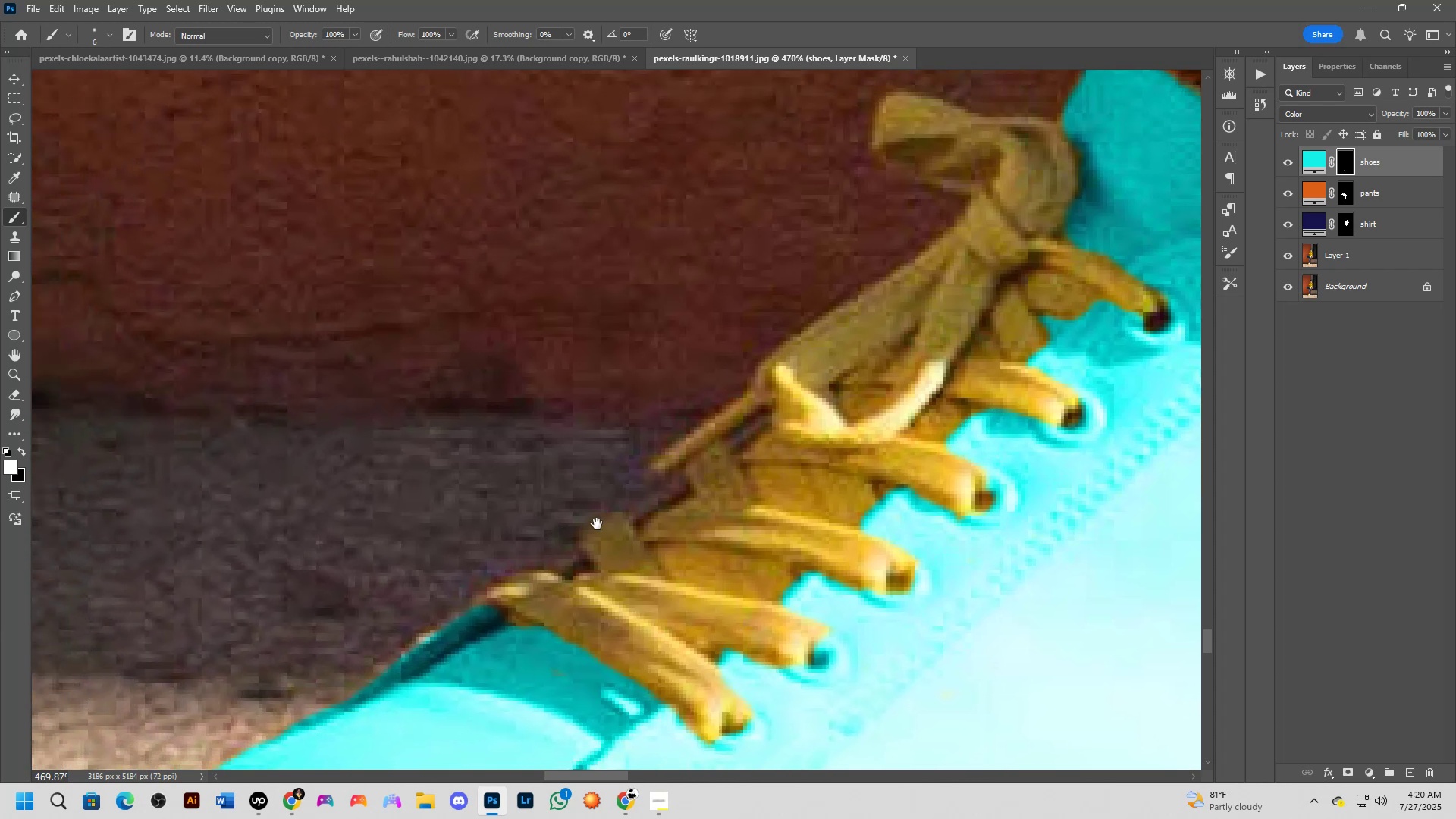 
left_click_drag(start_coordinate=[668, 561], to_coordinate=[822, 491])
 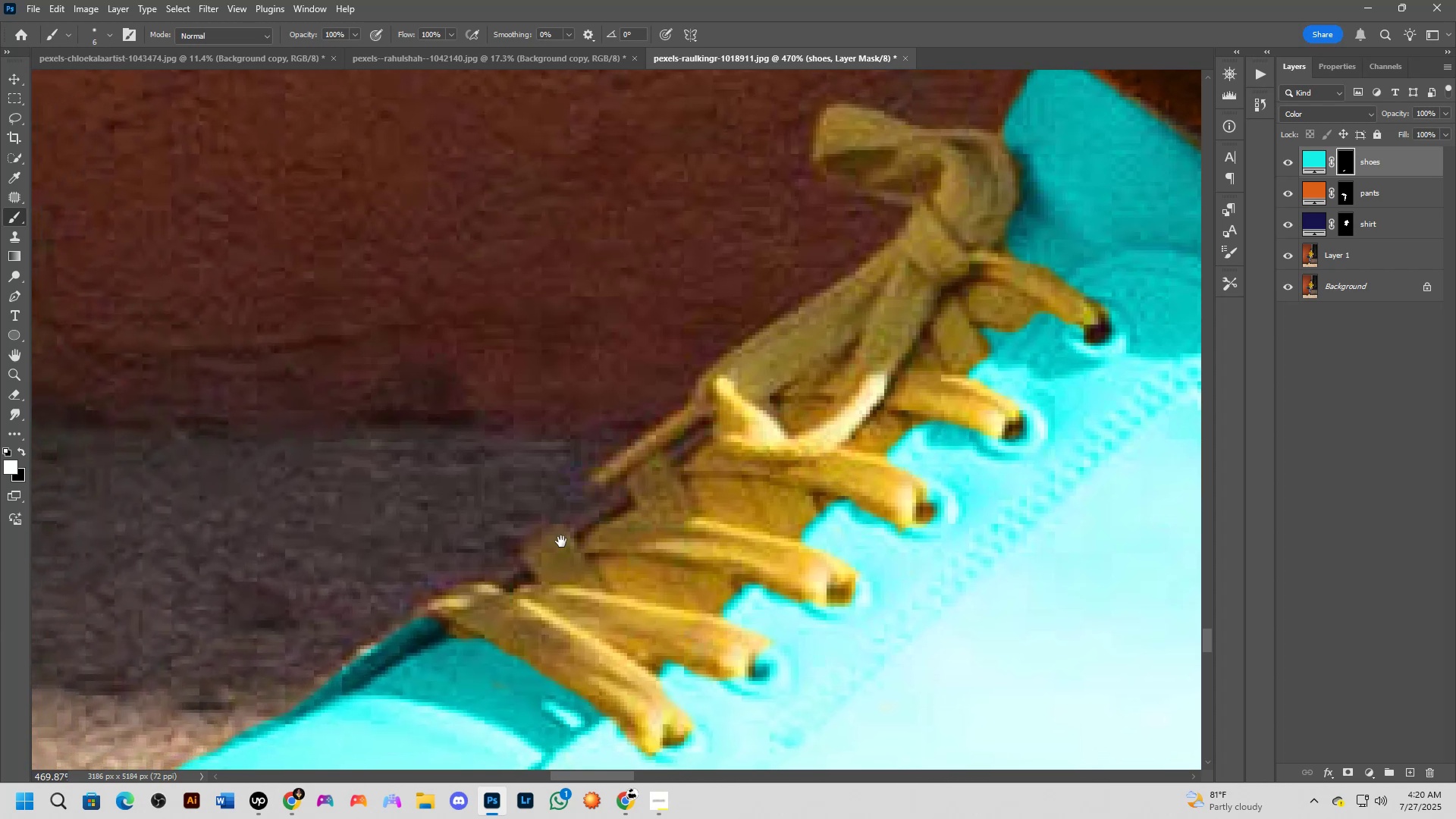 
hold_key(key=Space, duration=0.62)
 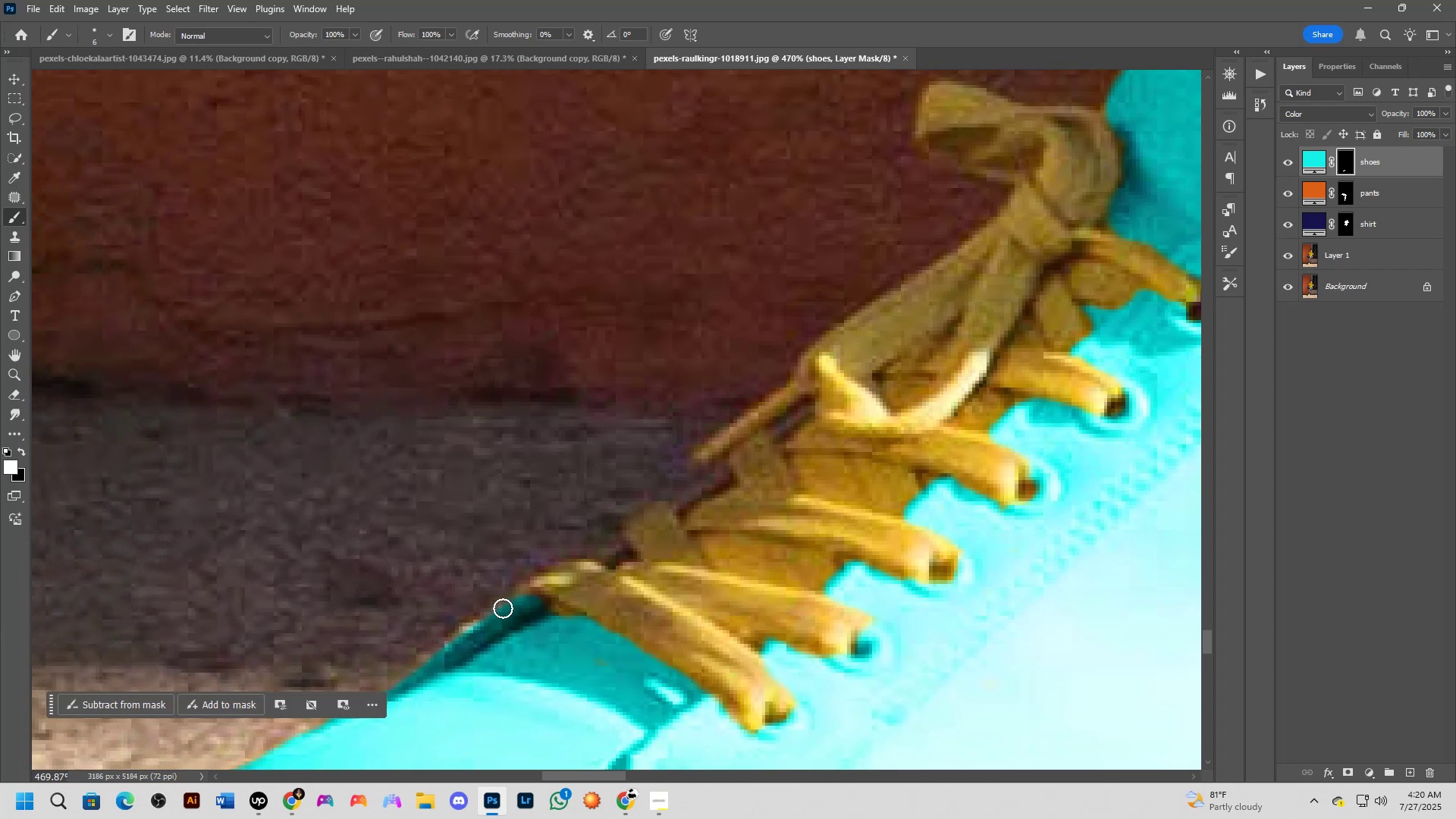 
left_click_drag(start_coordinate=[529, 537], to_coordinate=[614, 519])
 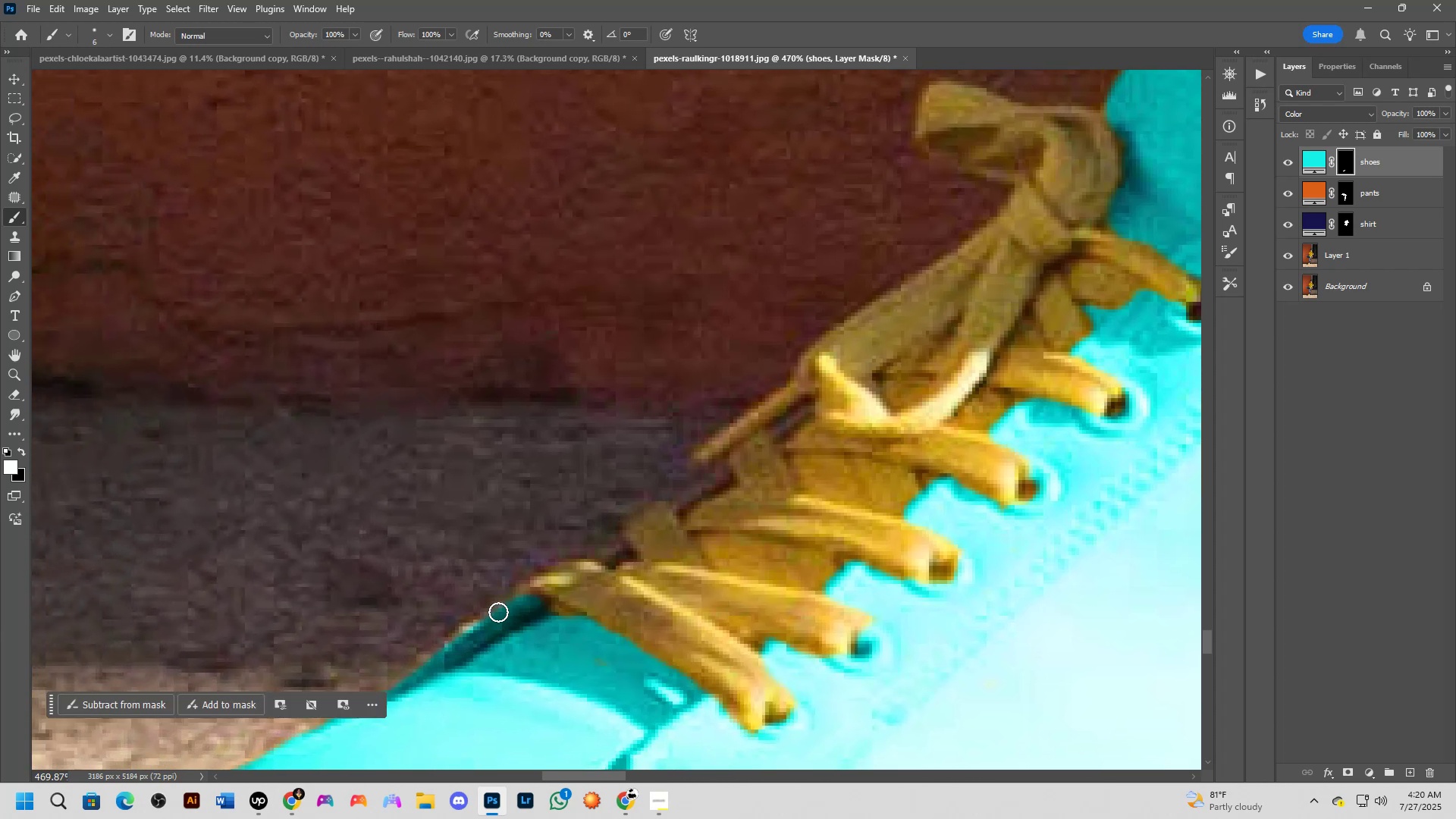 
left_click_drag(start_coordinate=[509, 605], to_coordinate=[527, 599])
 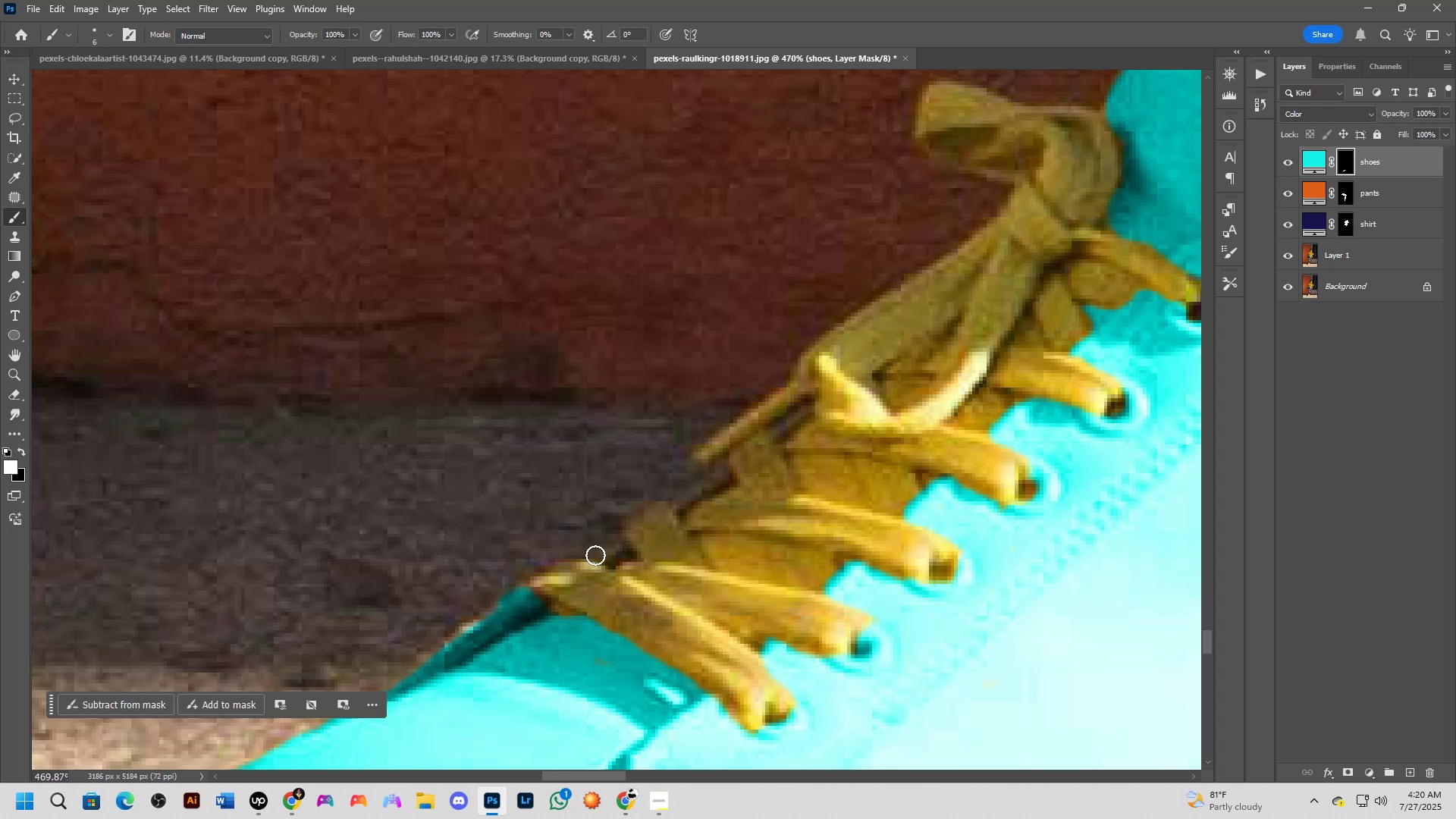 
left_click_drag(start_coordinate=[597, 555], to_coordinate=[619, 551])
 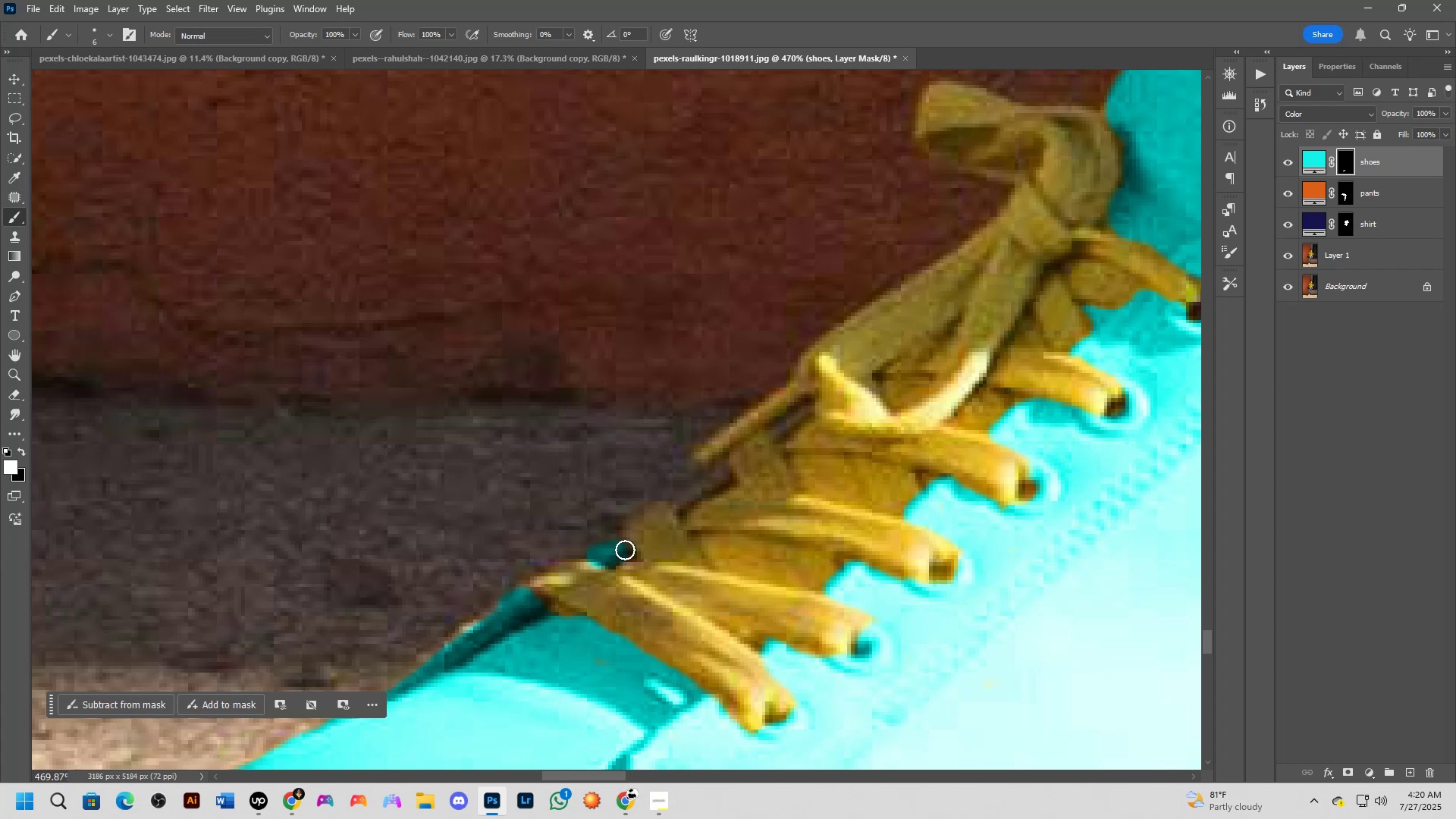 
scroll: coordinate [626, 549], scroll_direction: up, amount: 1.0
 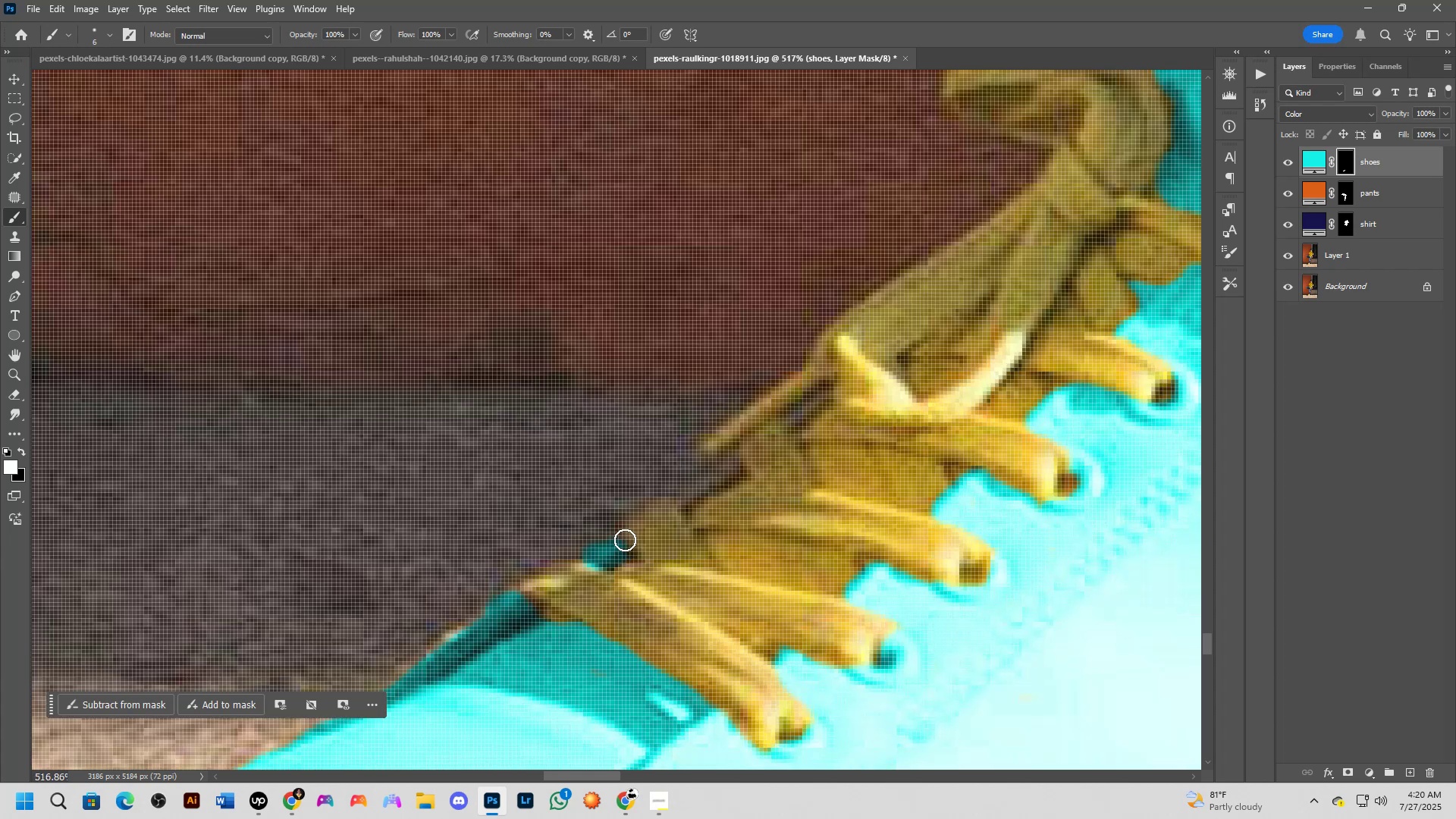 
scroll: coordinate [625, 540], scroll_direction: down, amount: 1.0
 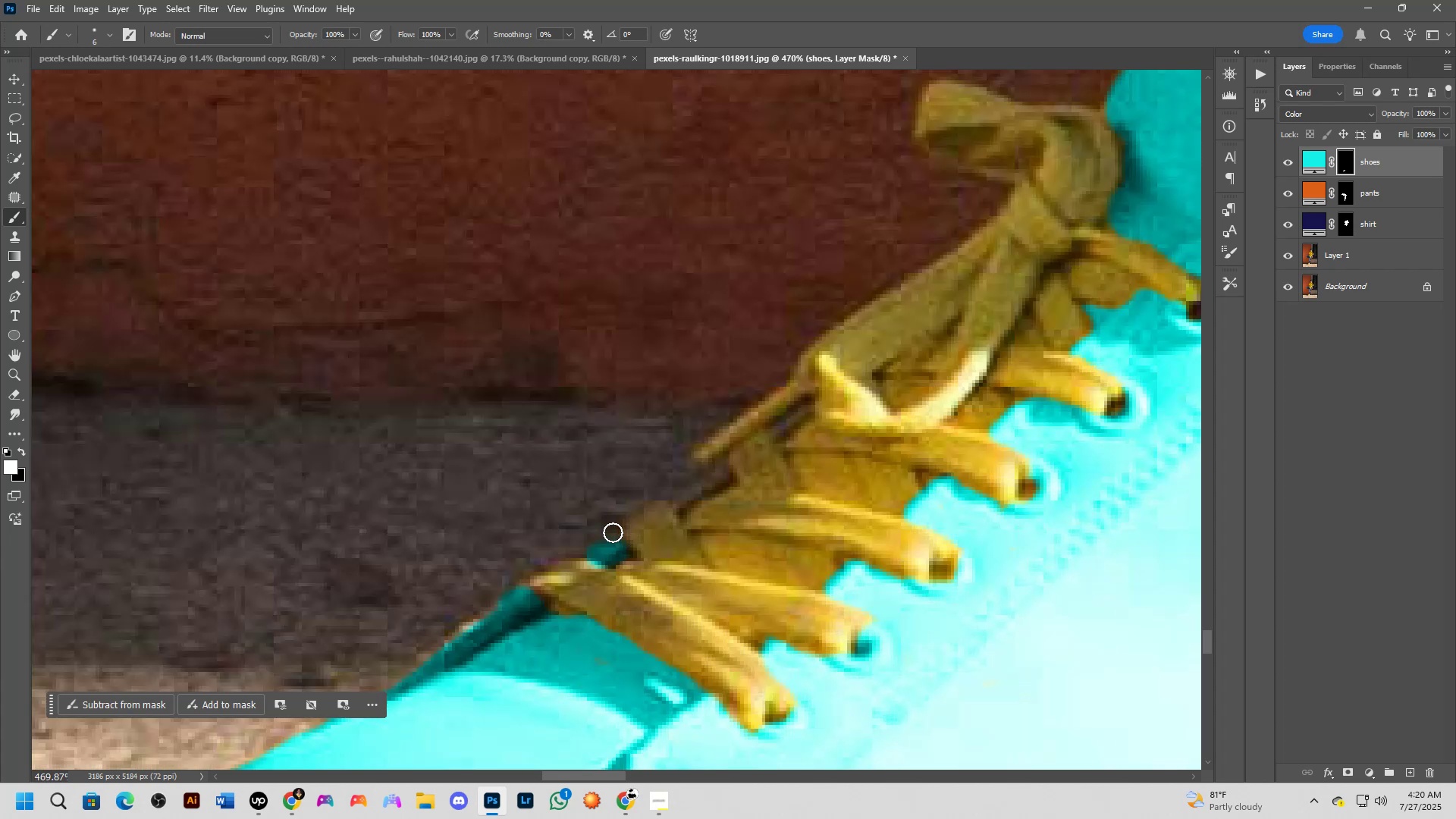 
key(X)
 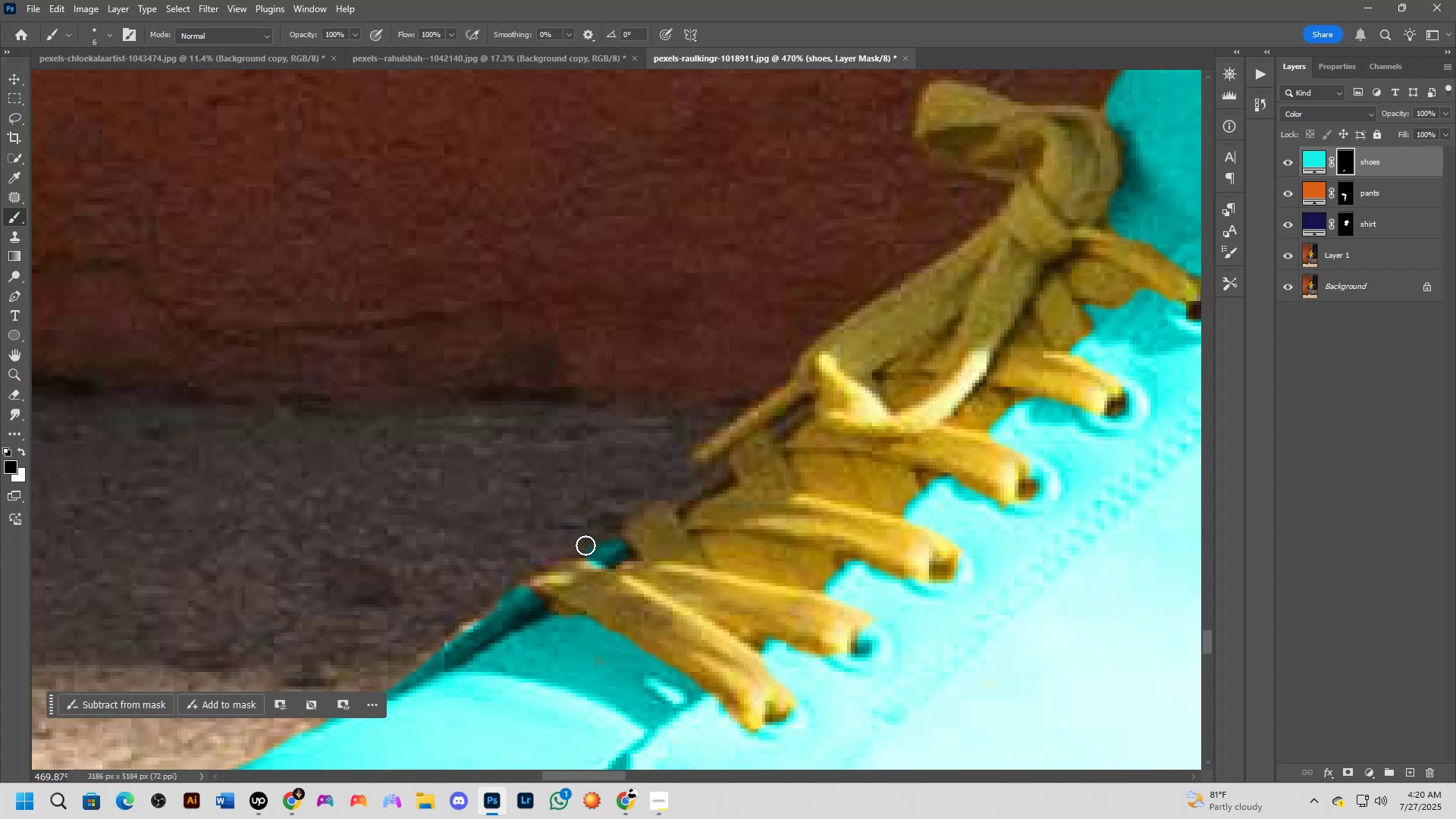 
left_click_drag(start_coordinate=[586, 545], to_coordinate=[606, 538])
 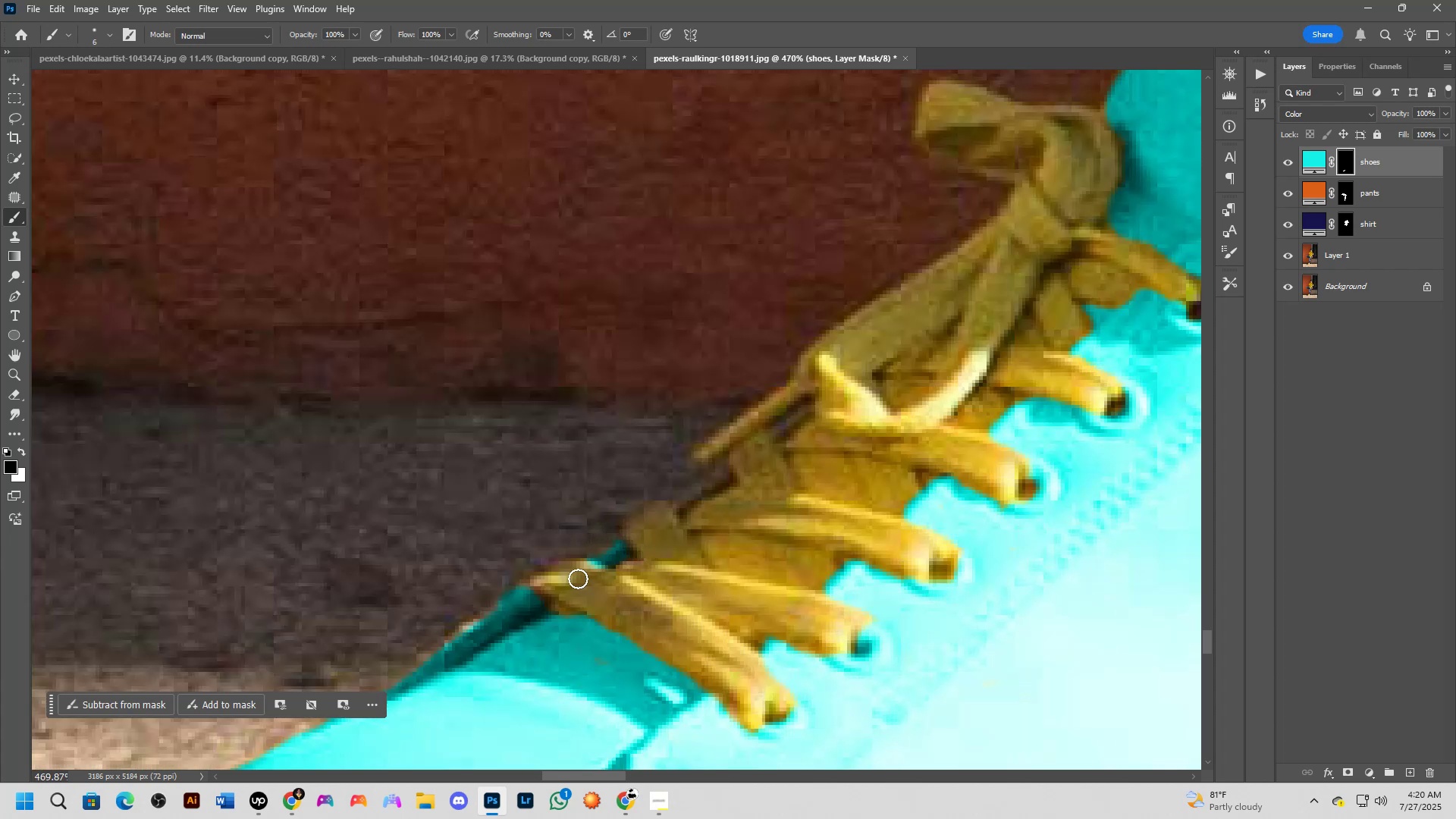 
left_click_drag(start_coordinate=[579, 572], to_coordinate=[601, 573])
 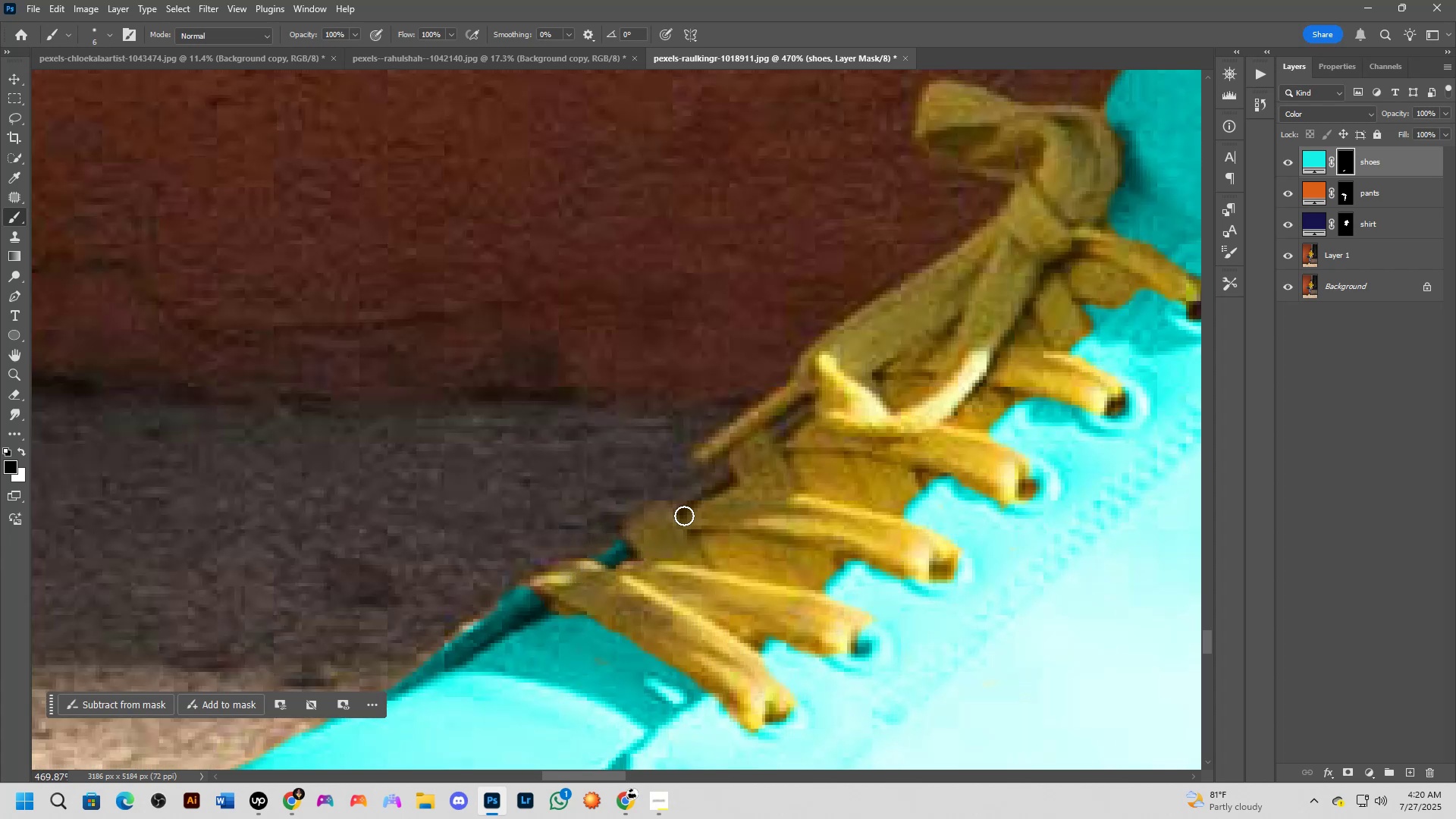 
key(X)
 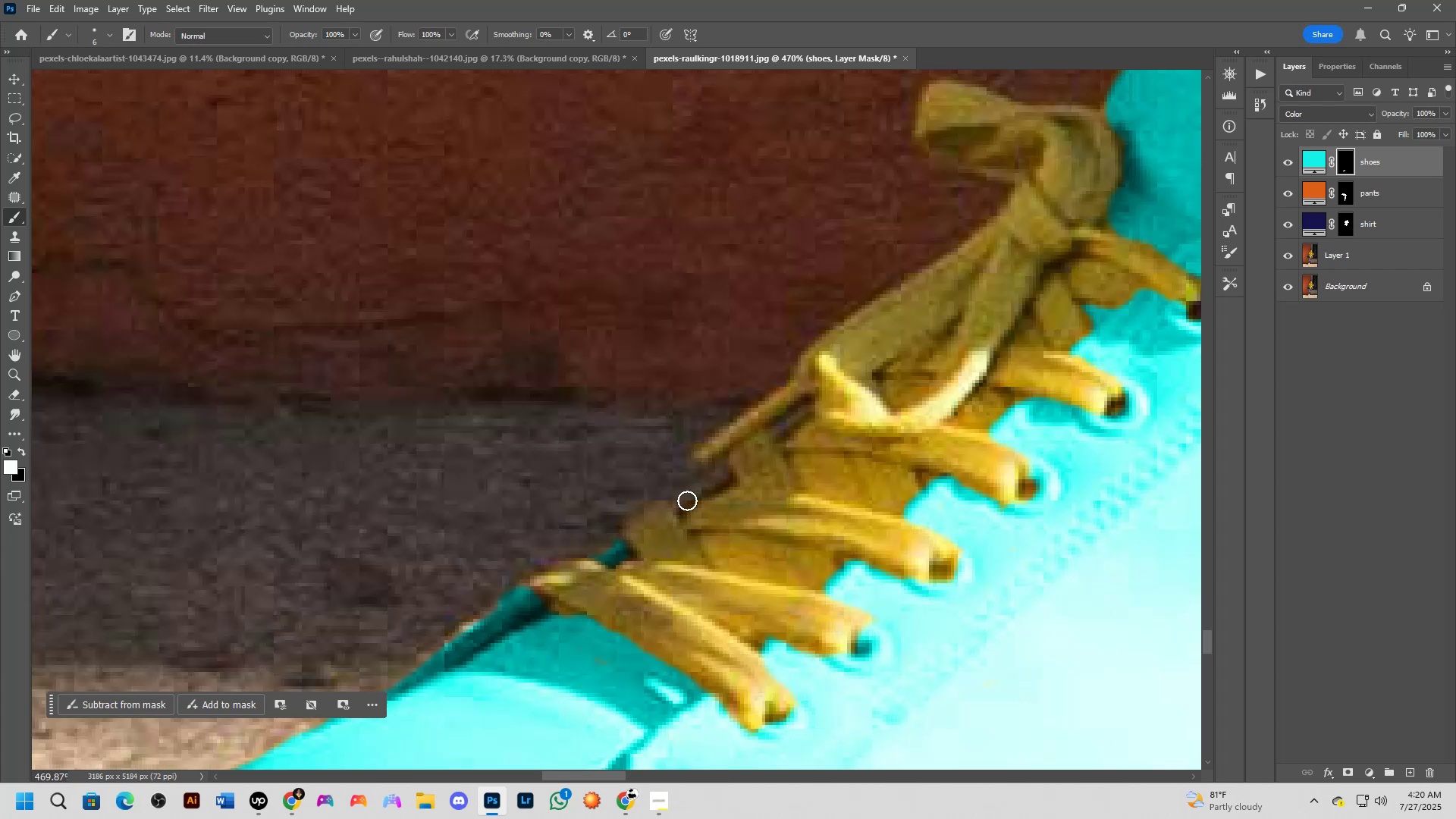 
left_click_drag(start_coordinate=[686, 500], to_coordinate=[726, 475])
 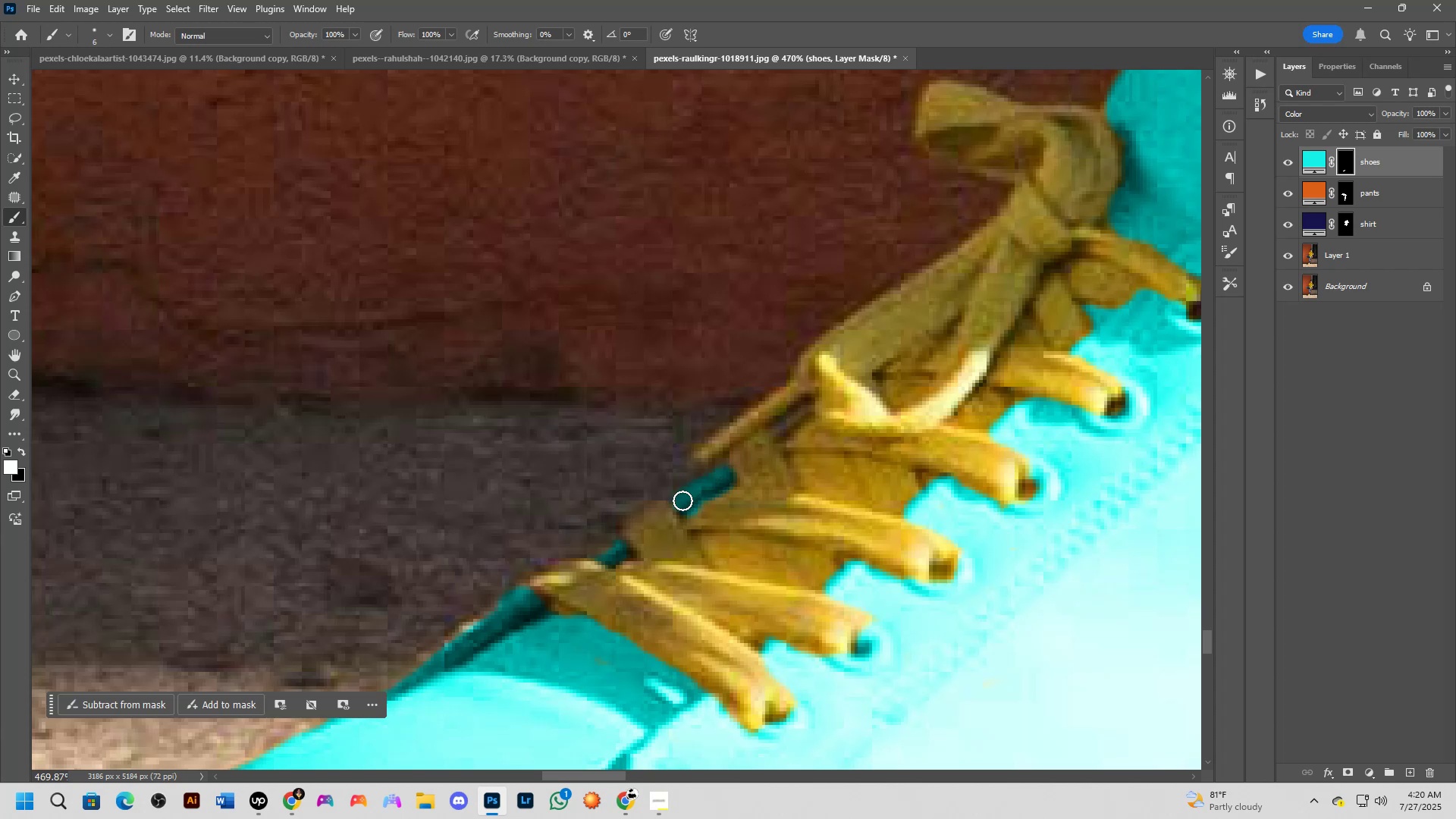 
double_click([685, 511])
 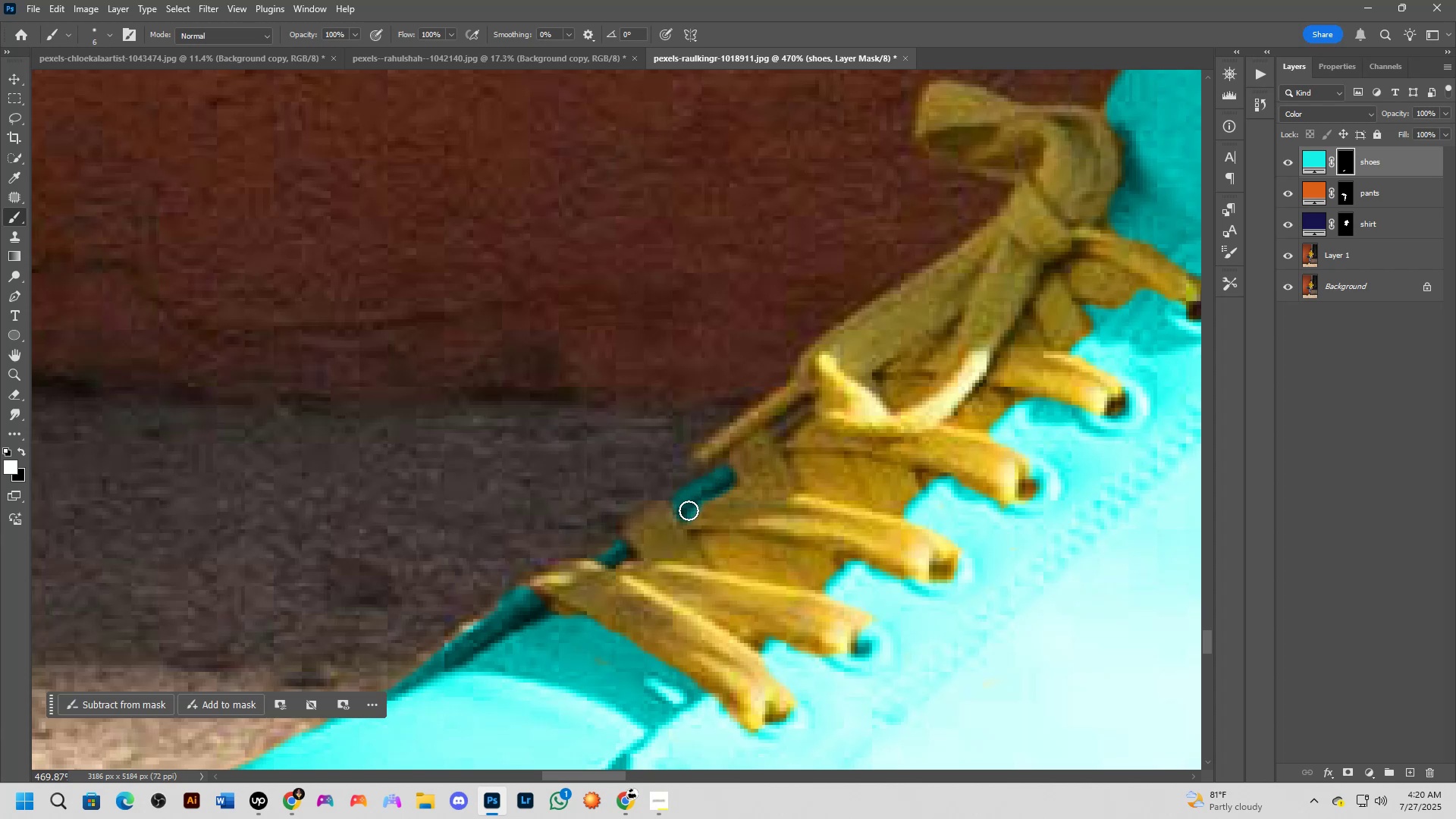 
key(X)
 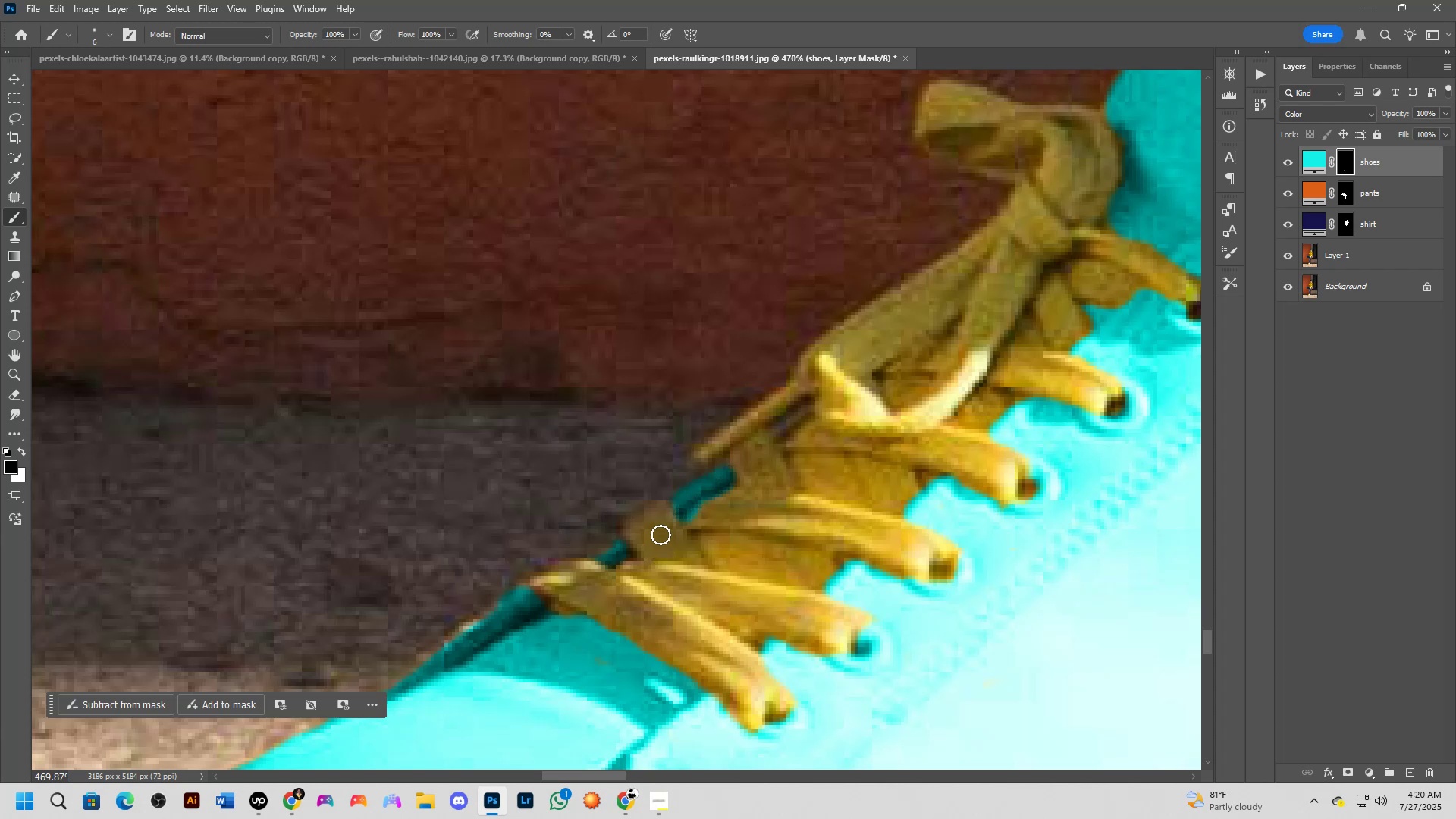 
left_click_drag(start_coordinate=[662, 529], to_coordinate=[664, 513])
 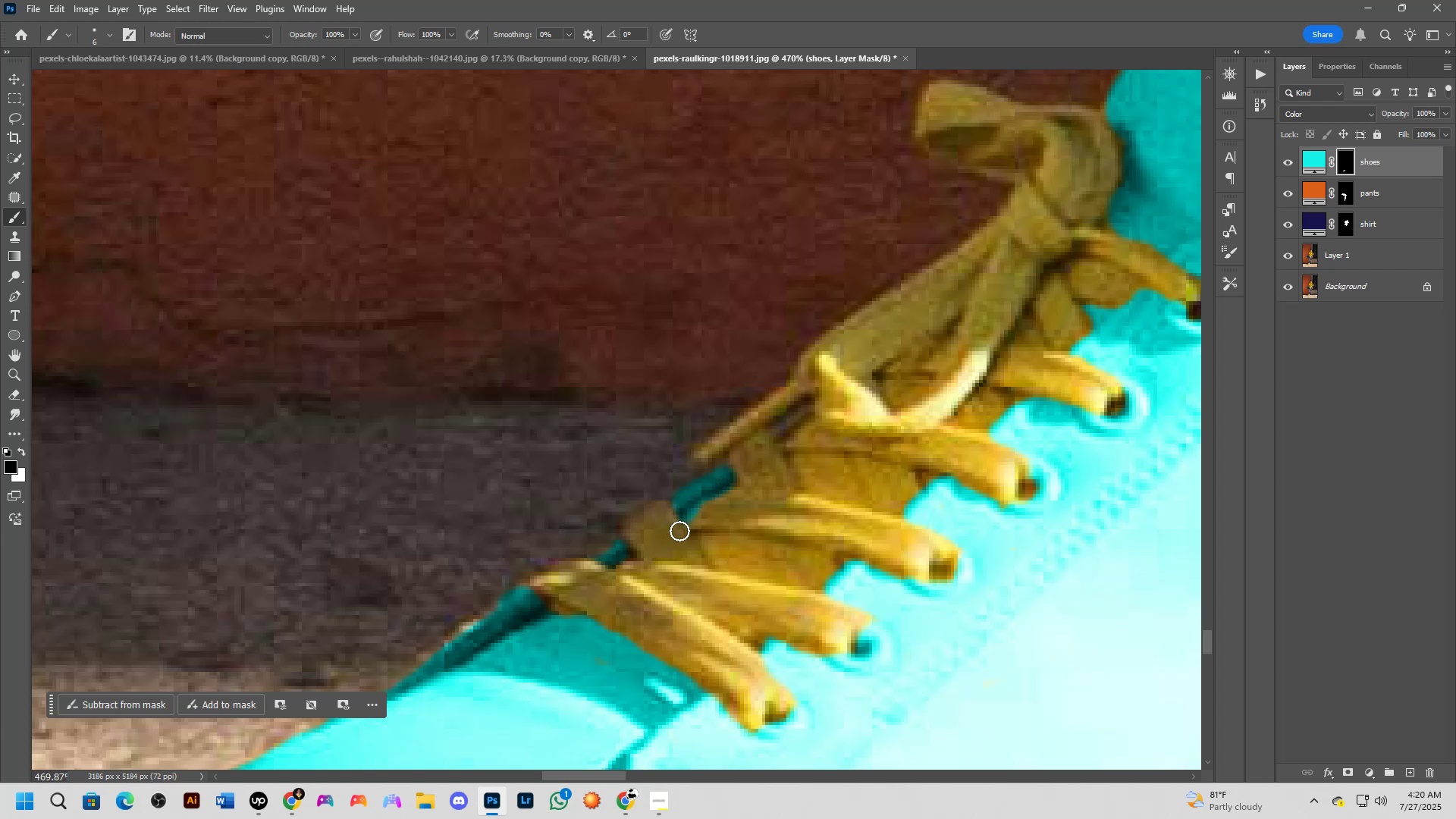 
left_click_drag(start_coordinate=[683, 531], to_coordinate=[742, 488])
 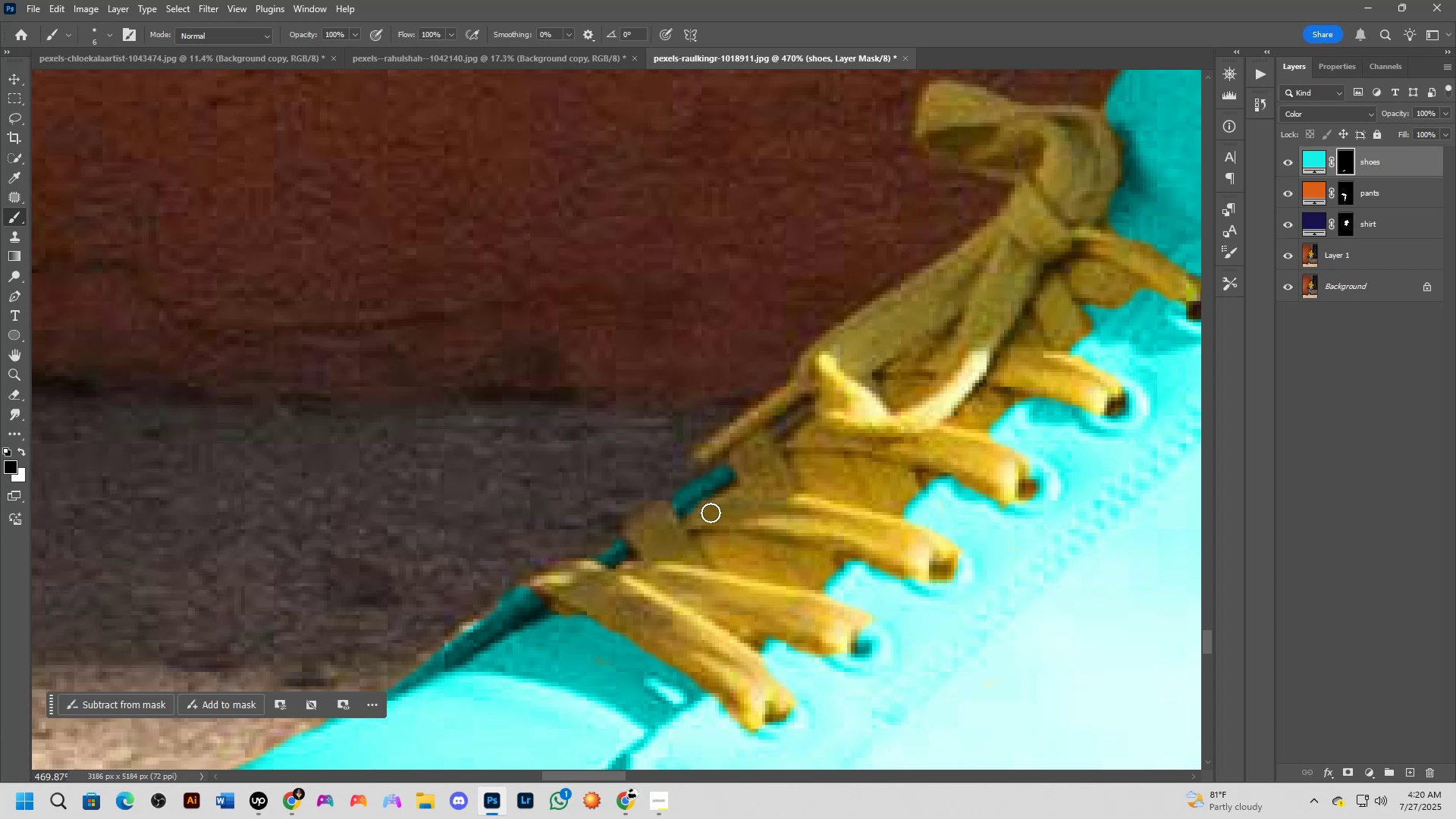 
left_click_drag(start_coordinate=[698, 515], to_coordinate=[693, 519])
 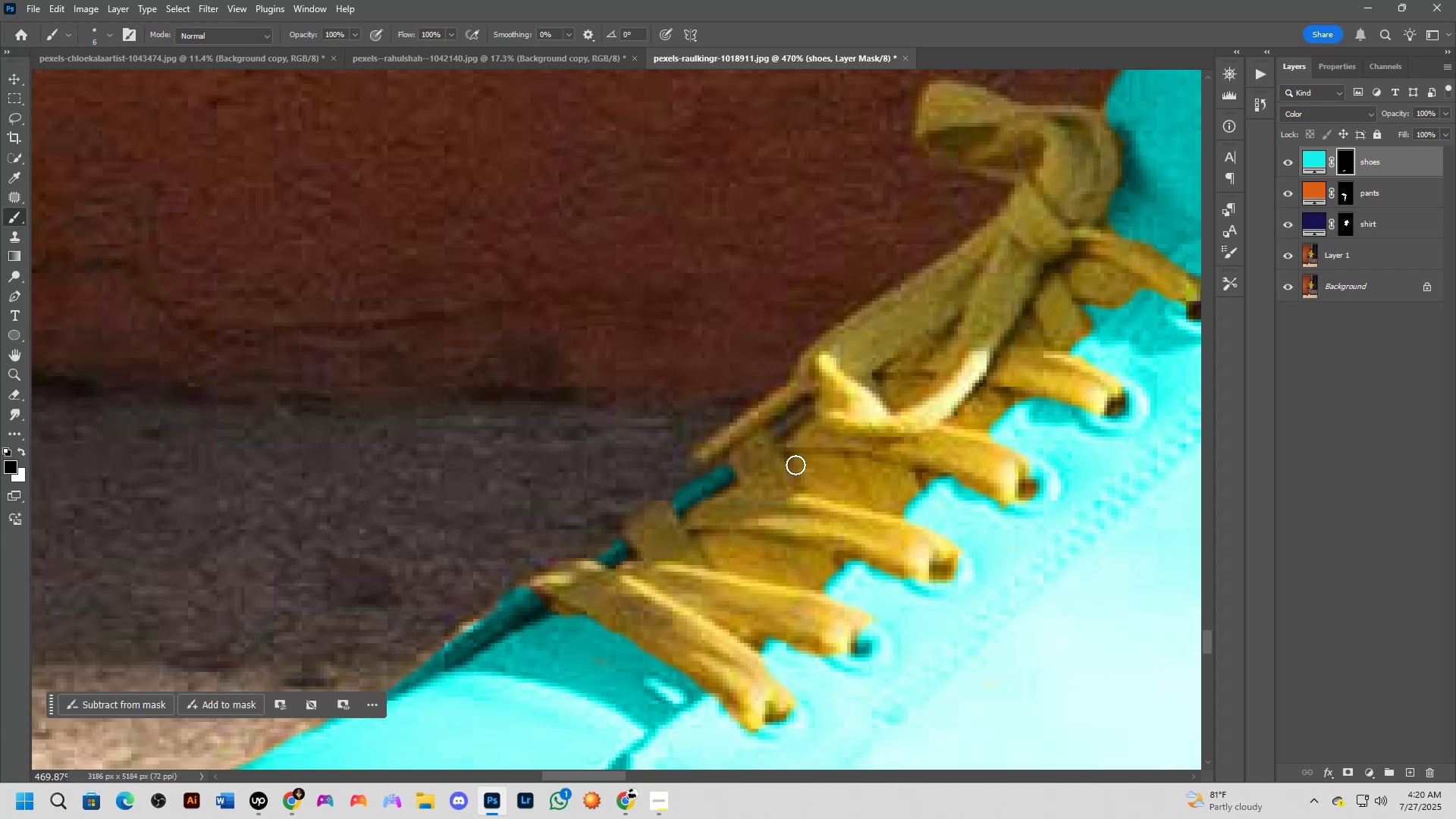 
hold_key(key=Space, duration=0.79)
 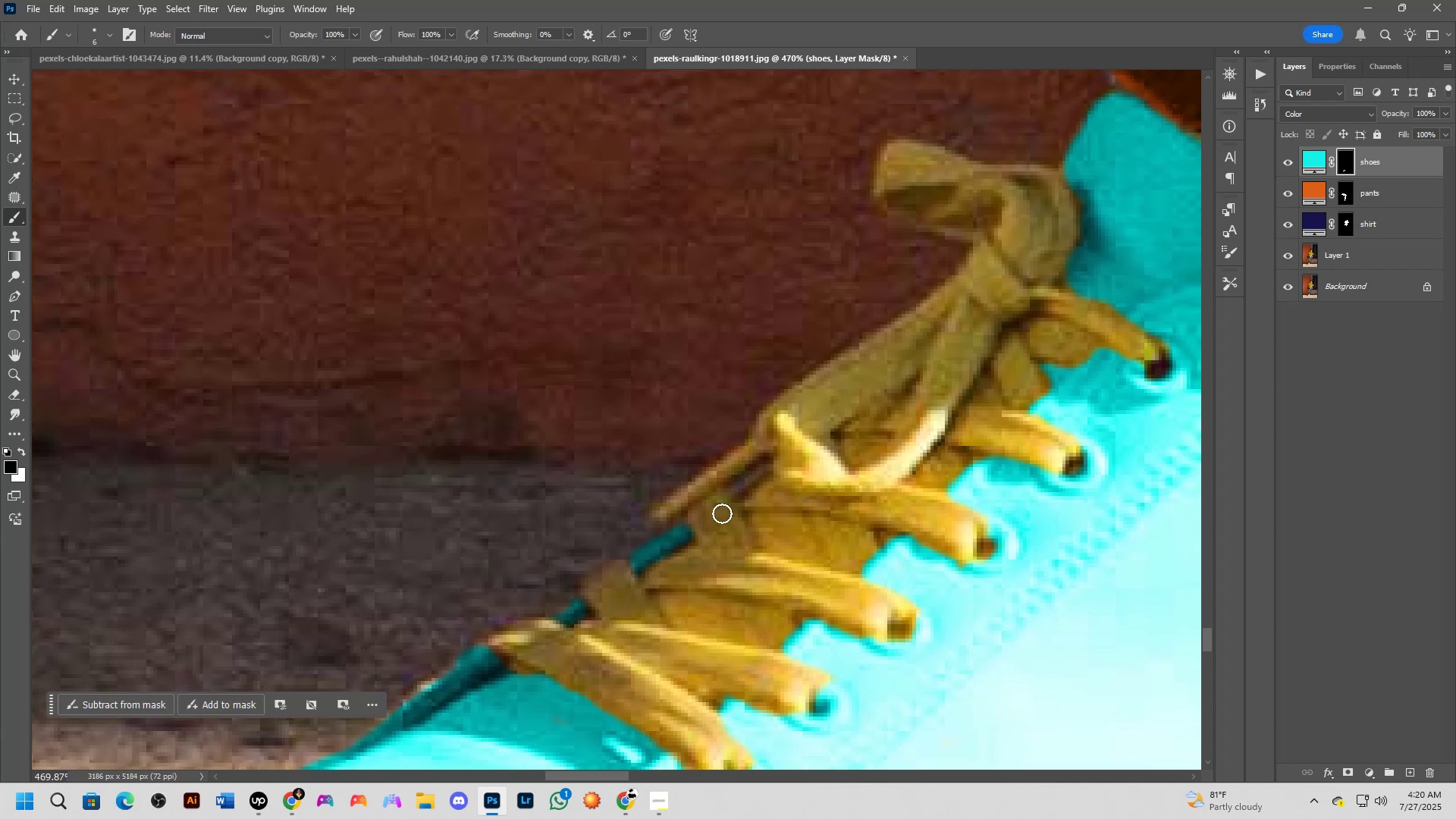 
left_click_drag(start_coordinate=[771, 462], to_coordinate=[730, 521])
 